 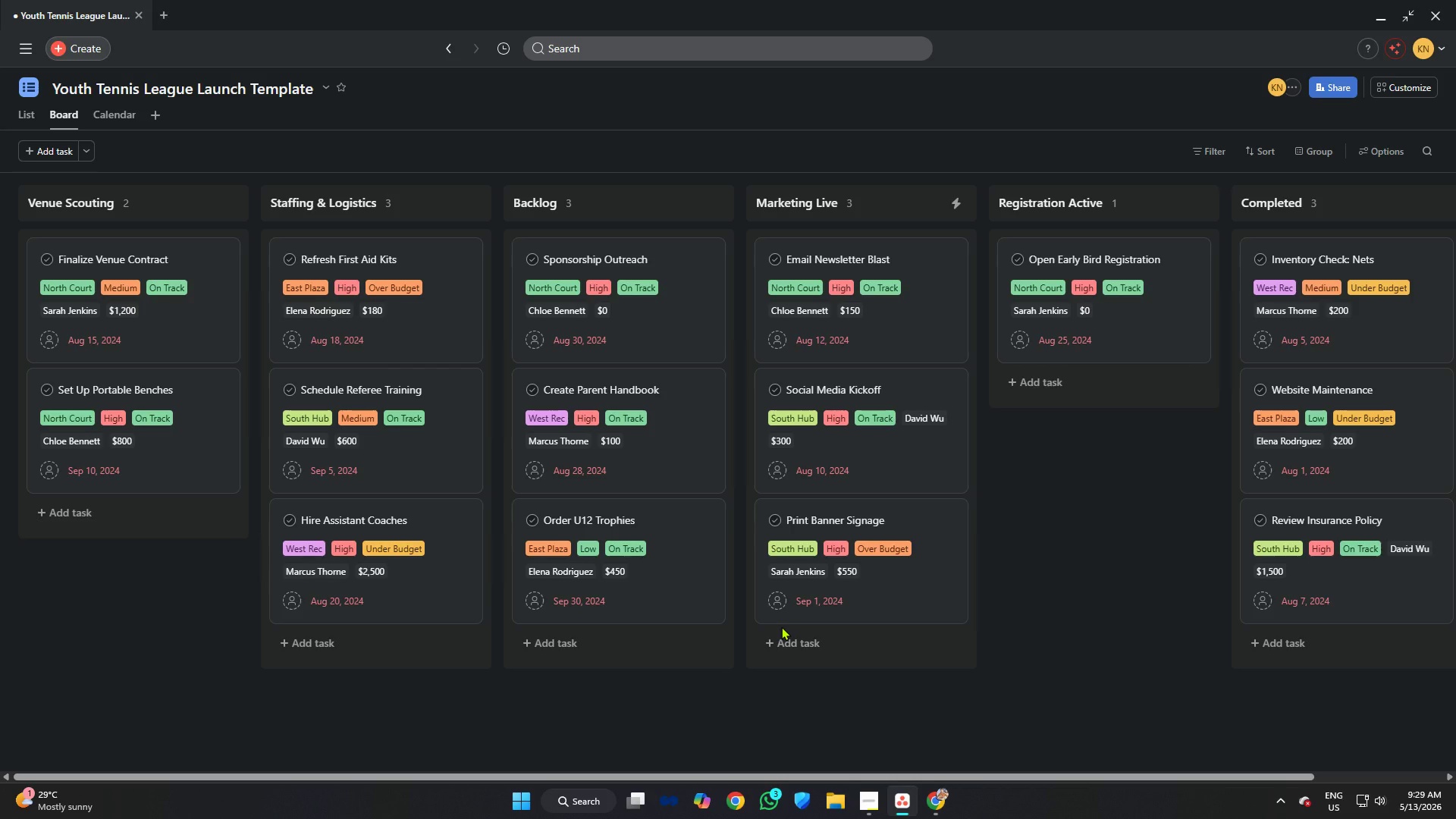 
key(Meta+Shift+ShiftLeft)
 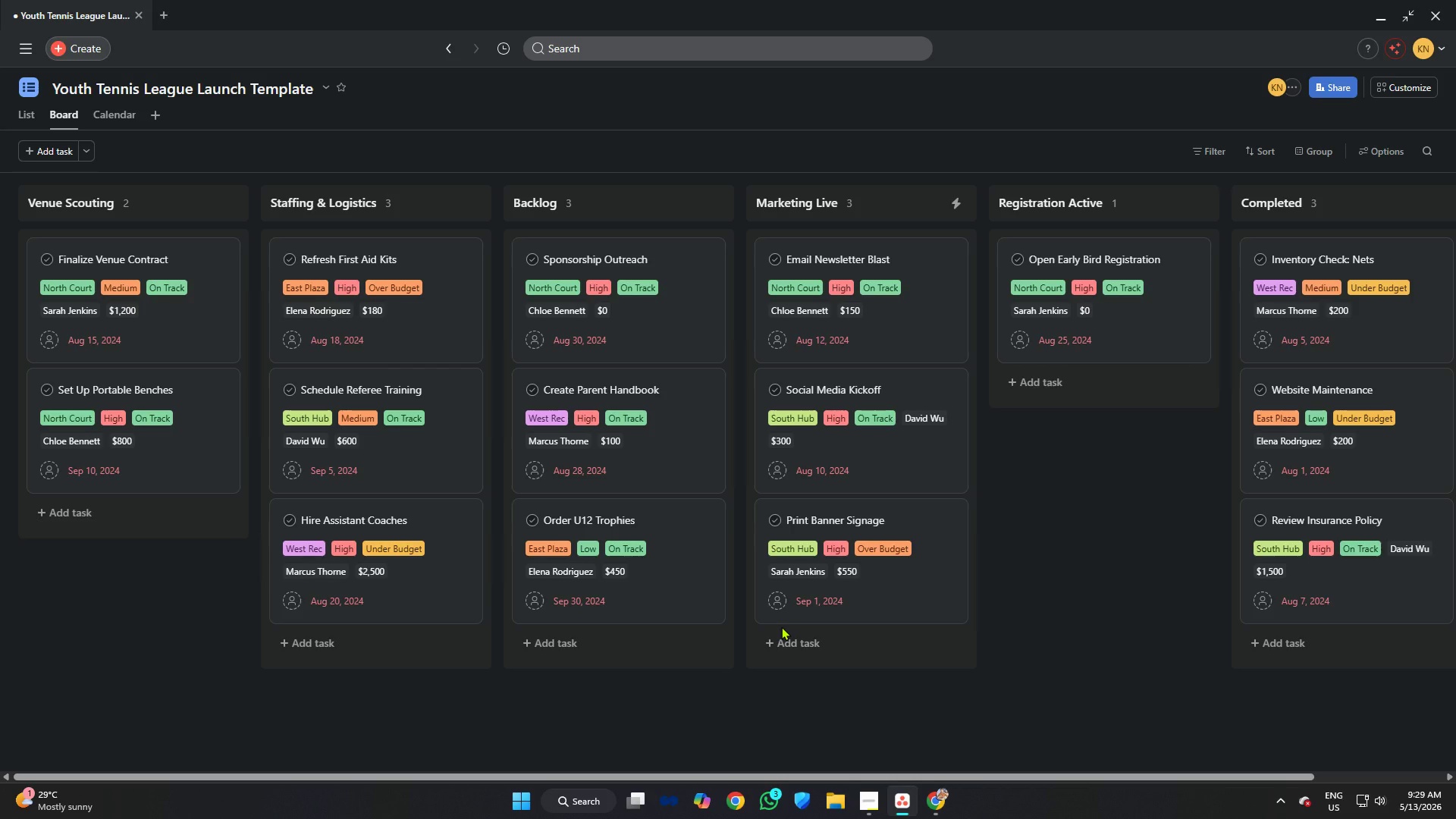 
key(Alt+Meta+Shift+AltLeft)
 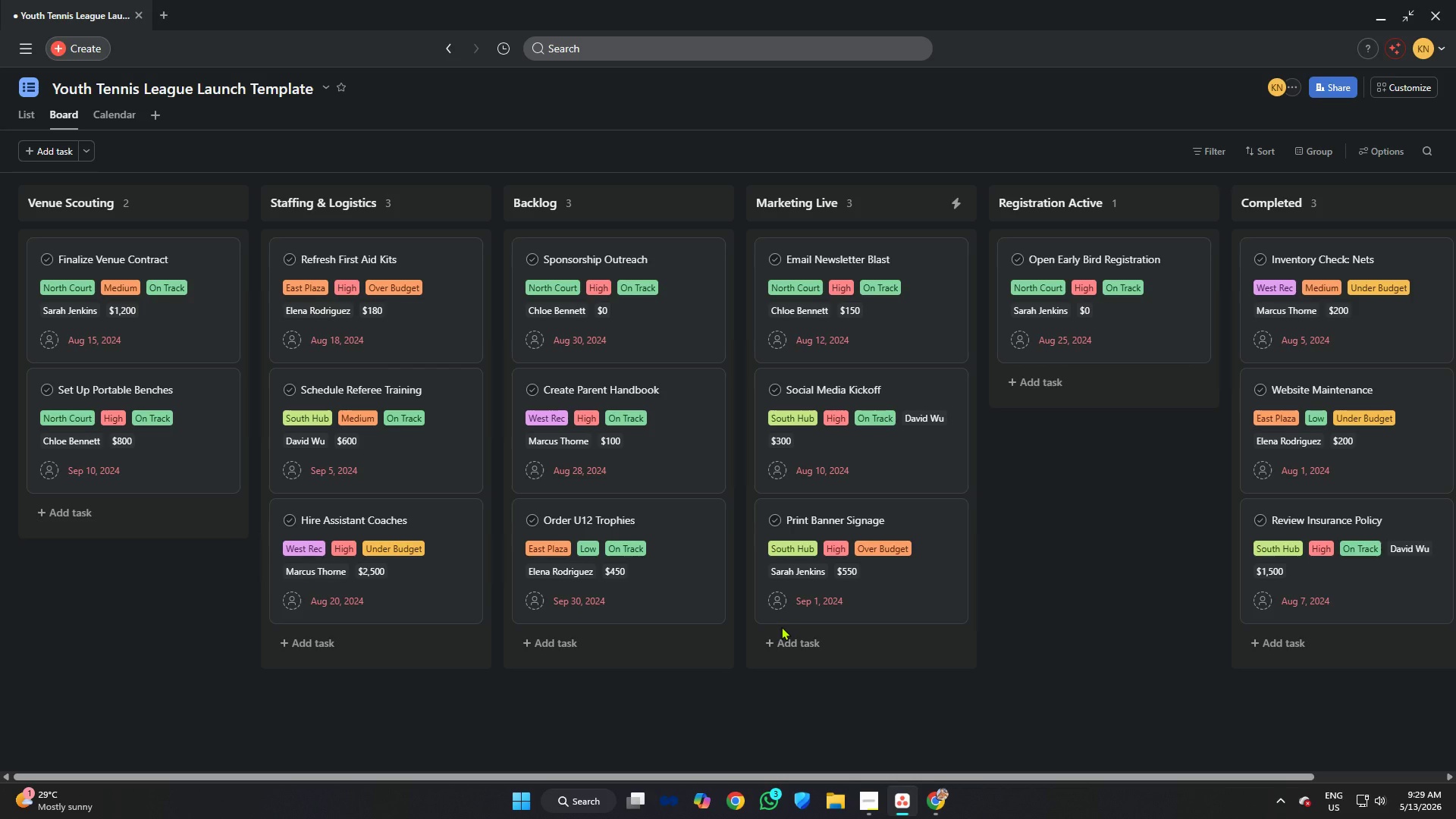 
key(Meta+Shift+S)
 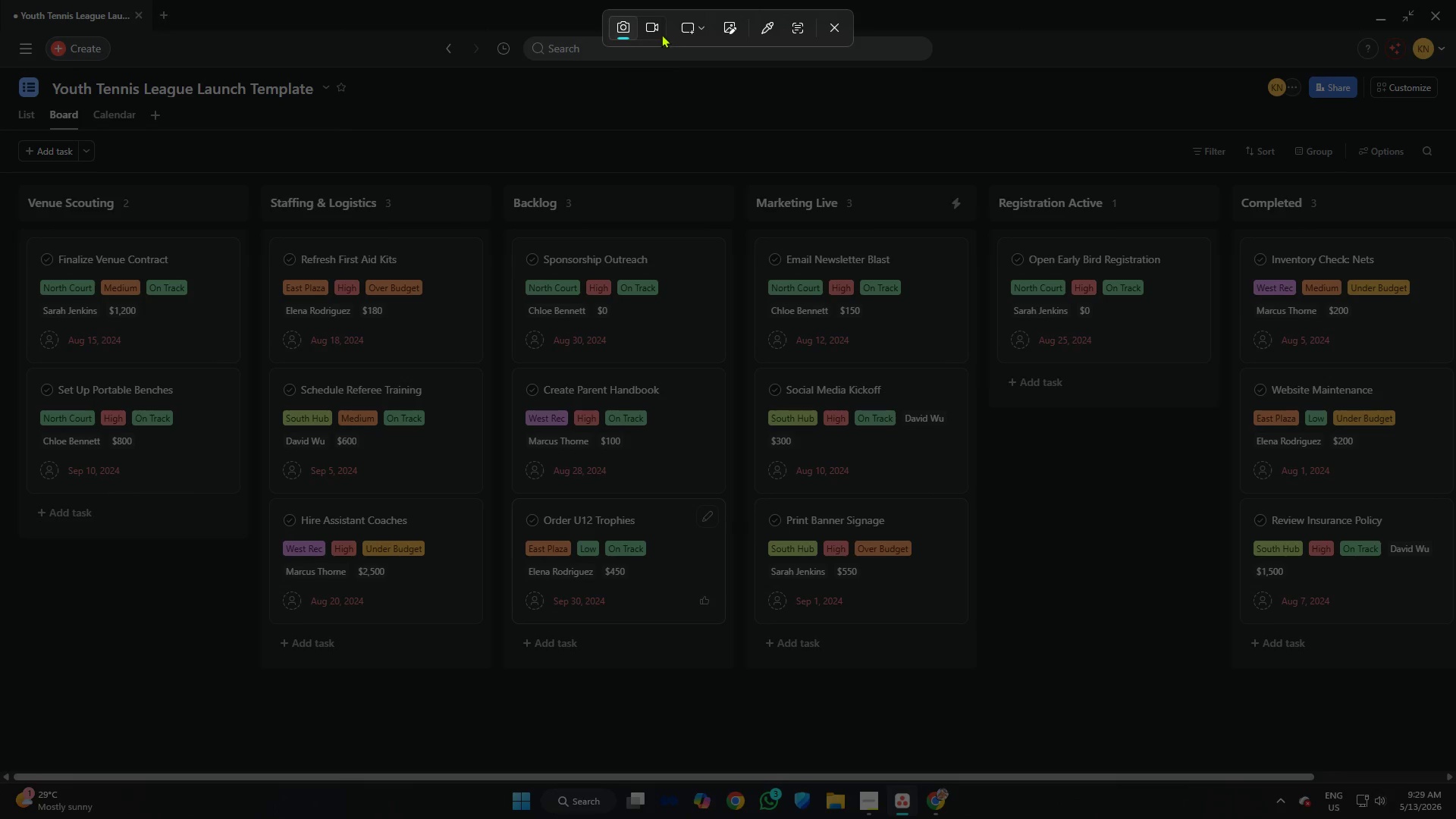 
left_click([653, 26])
 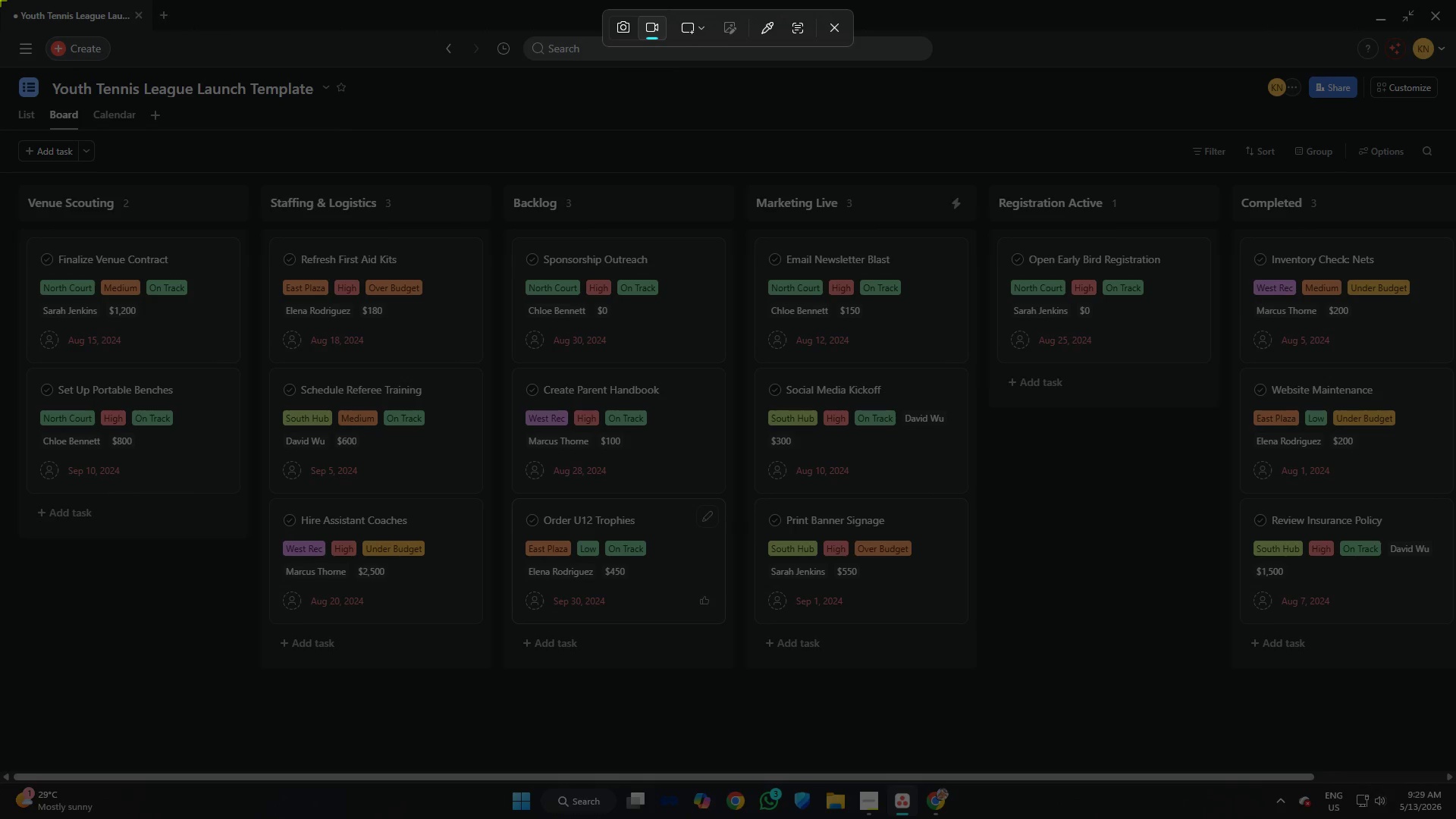 
left_click_drag(start_coordinate=[0, 0], to_coordinate=[1455, 788])
 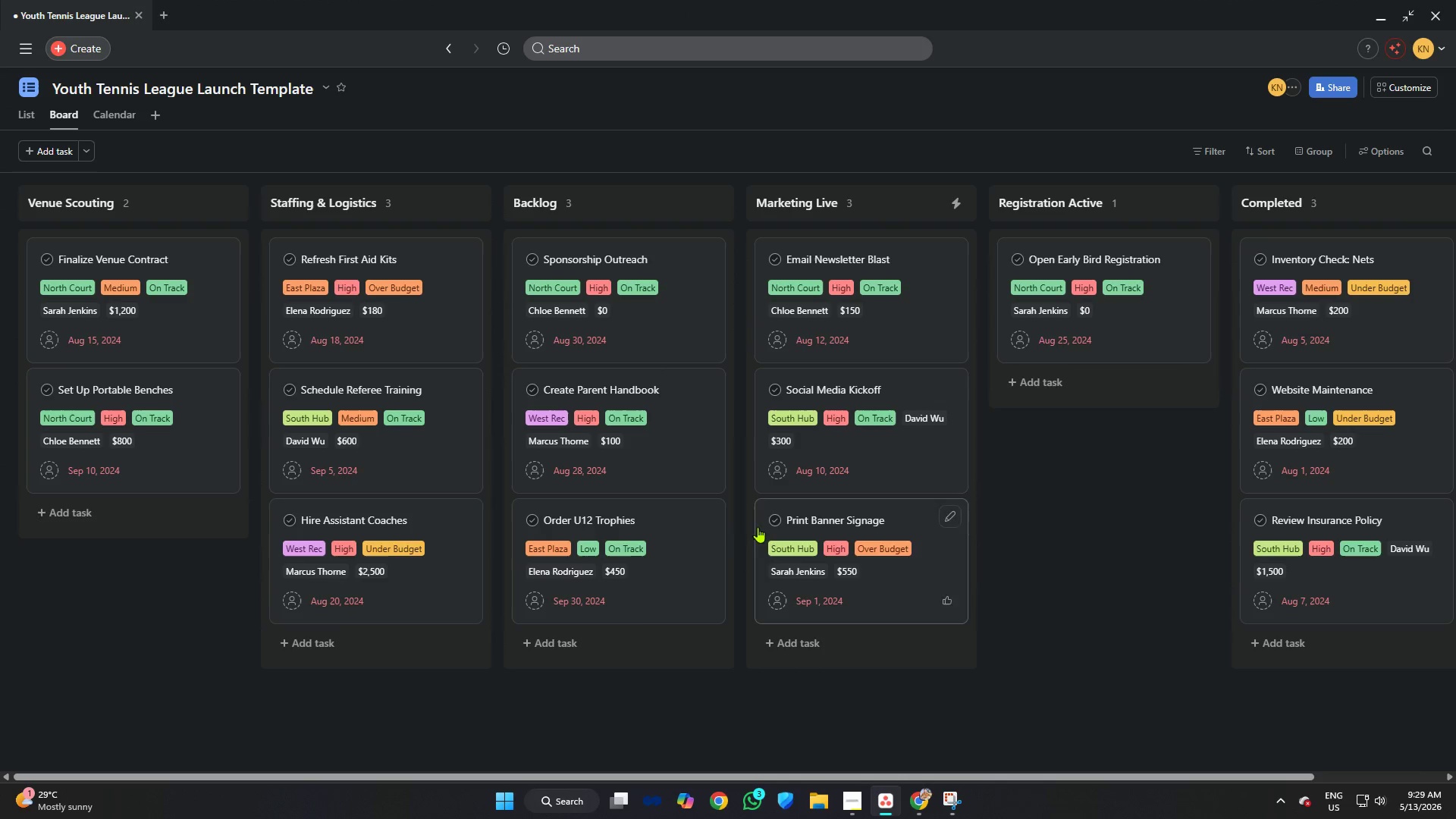 
wait(5.51)
 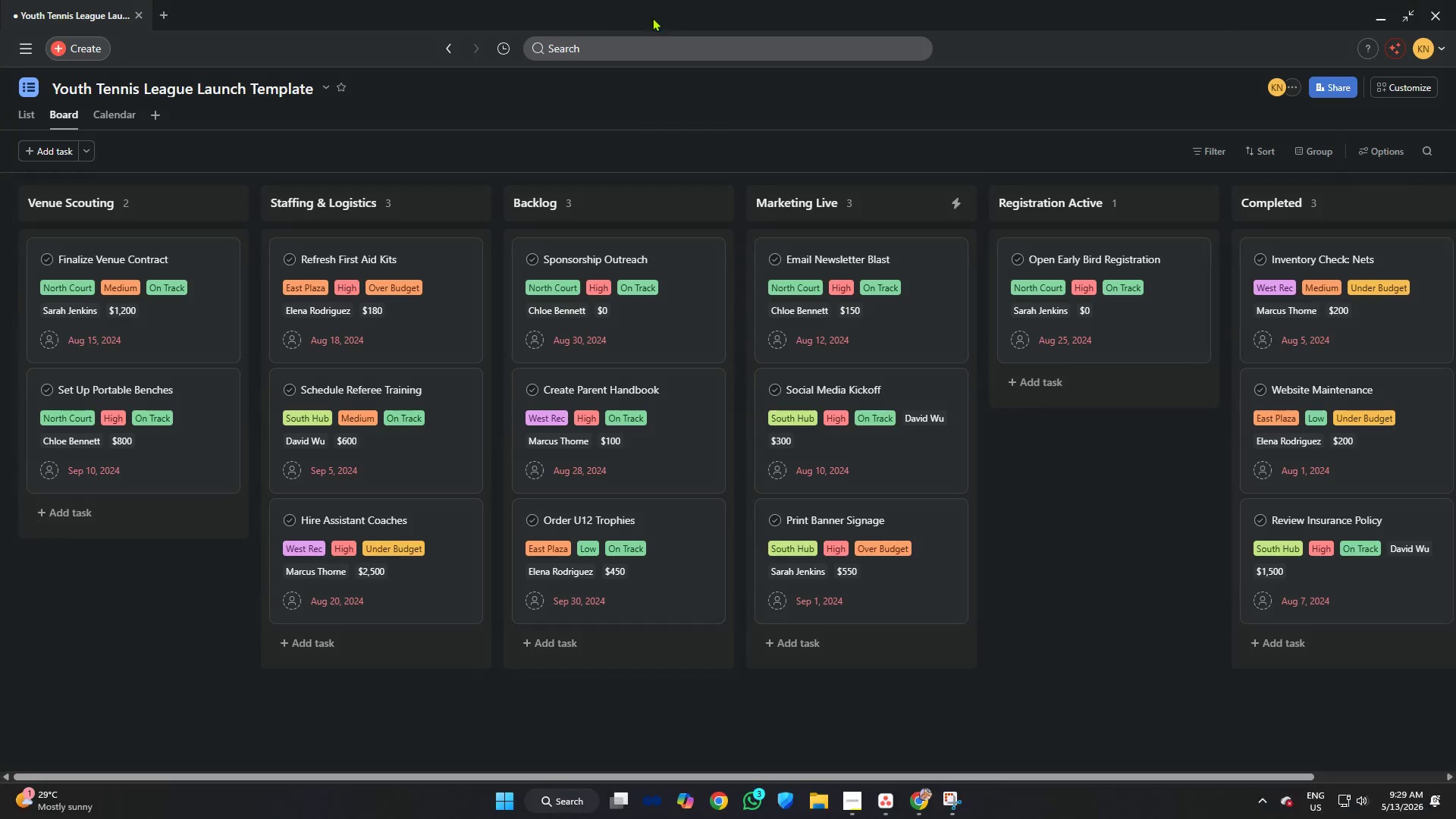 
scroll: coordinate [894, 350], scroll_direction: down, amount: 11.0
 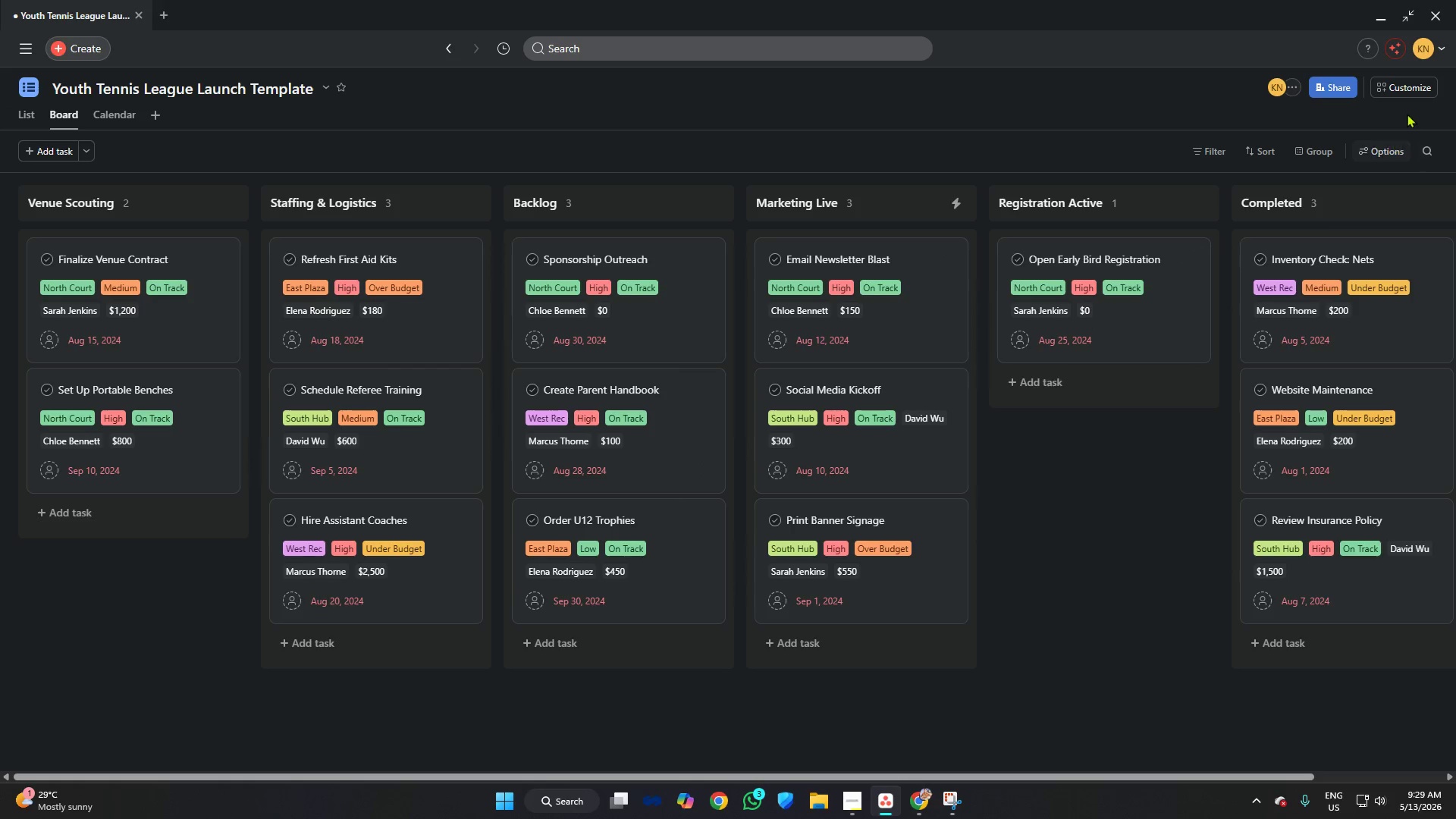 
left_click([1414, 84])
 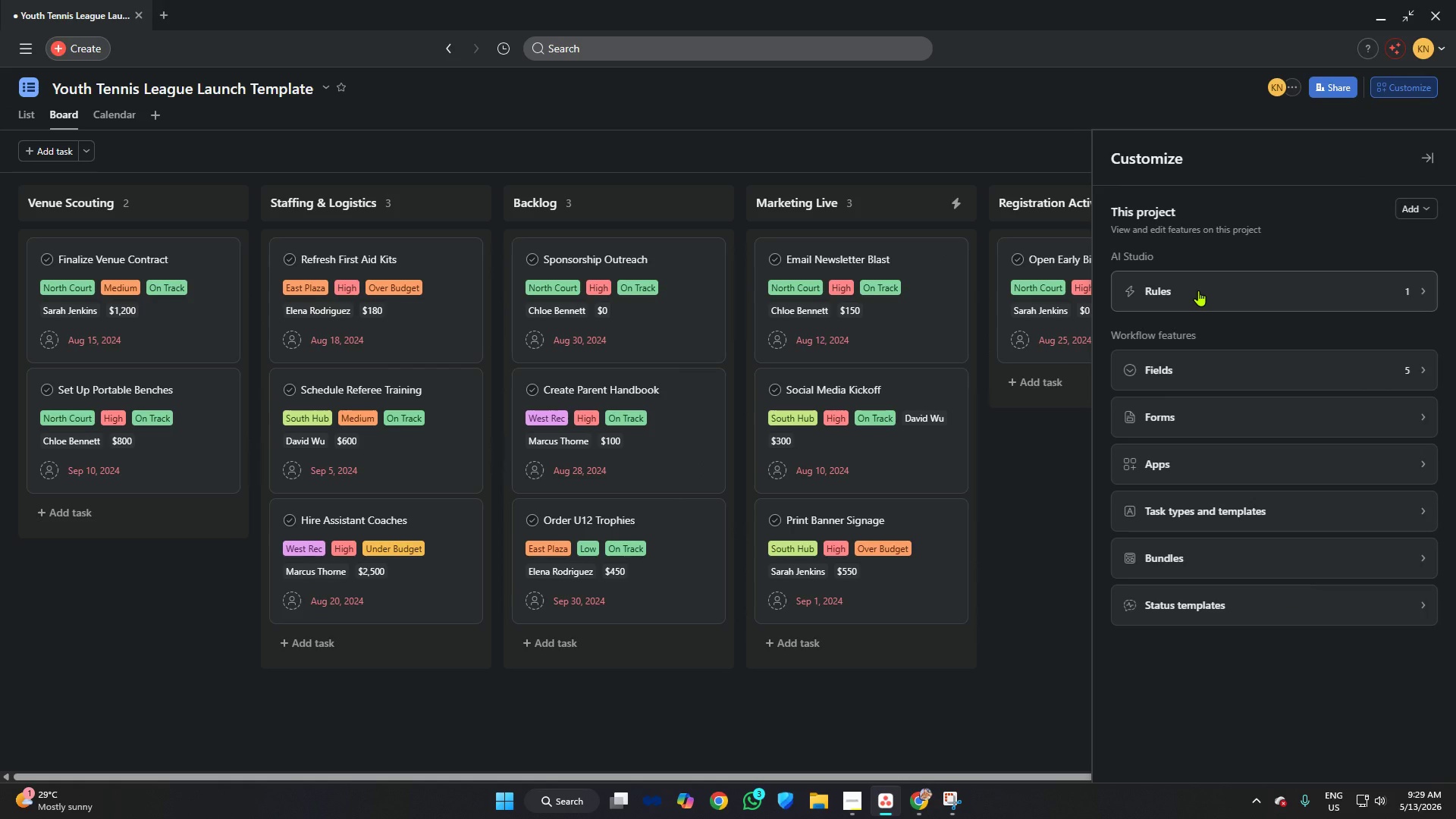 
left_click([1199, 372])
 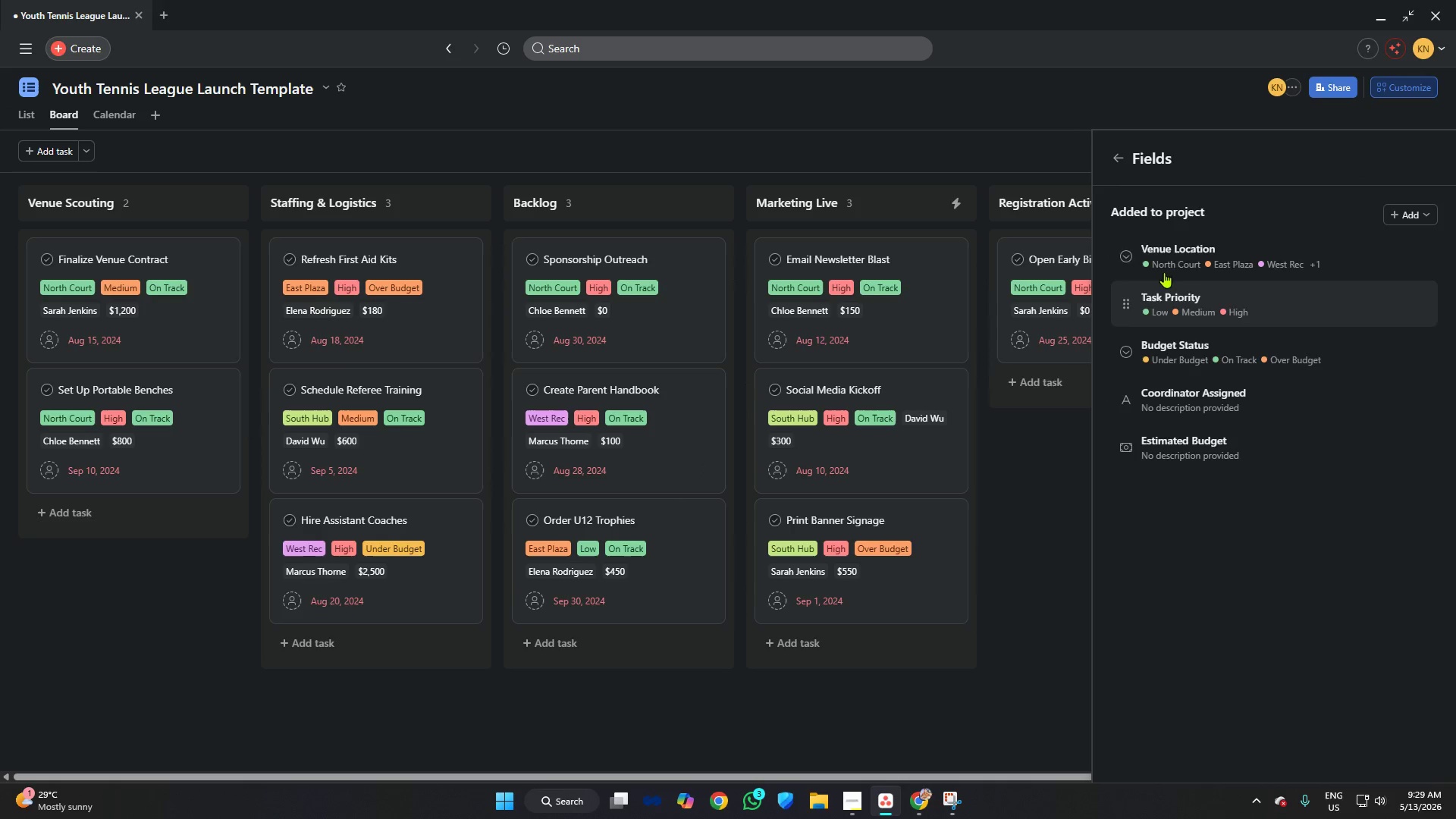 
left_click([1175, 246])
 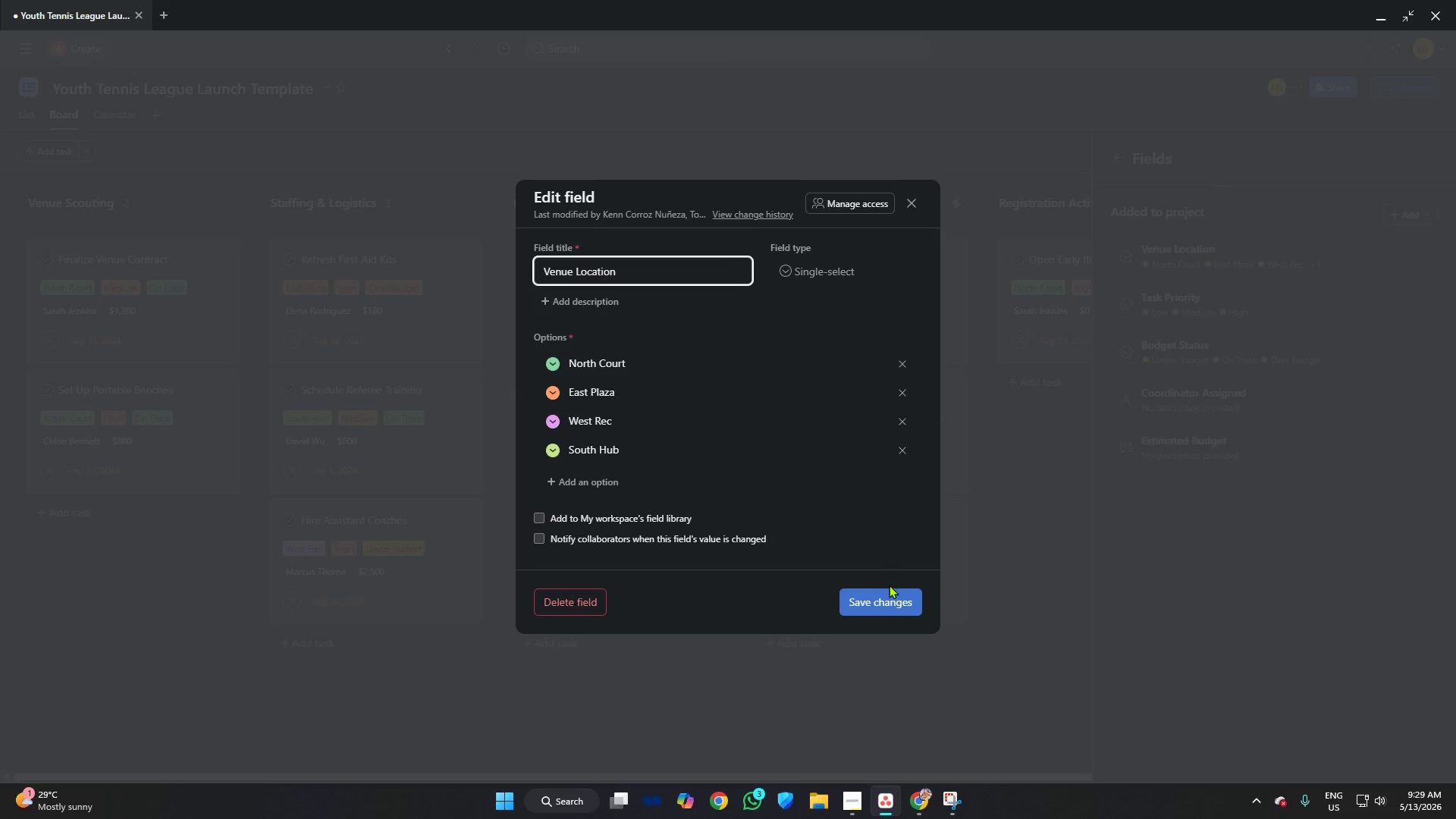 
left_click([890, 601])
 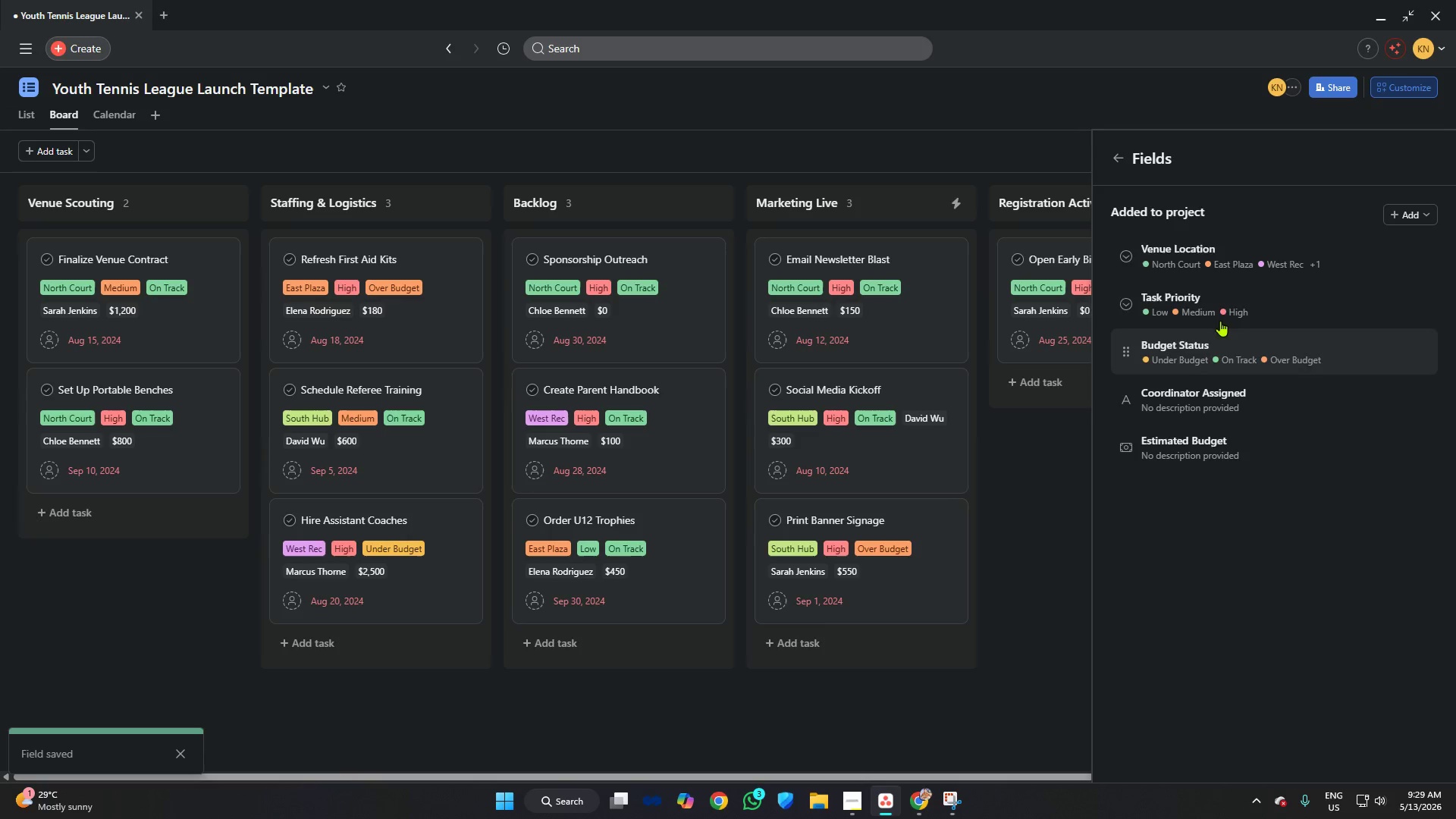 
left_click([1219, 305])
 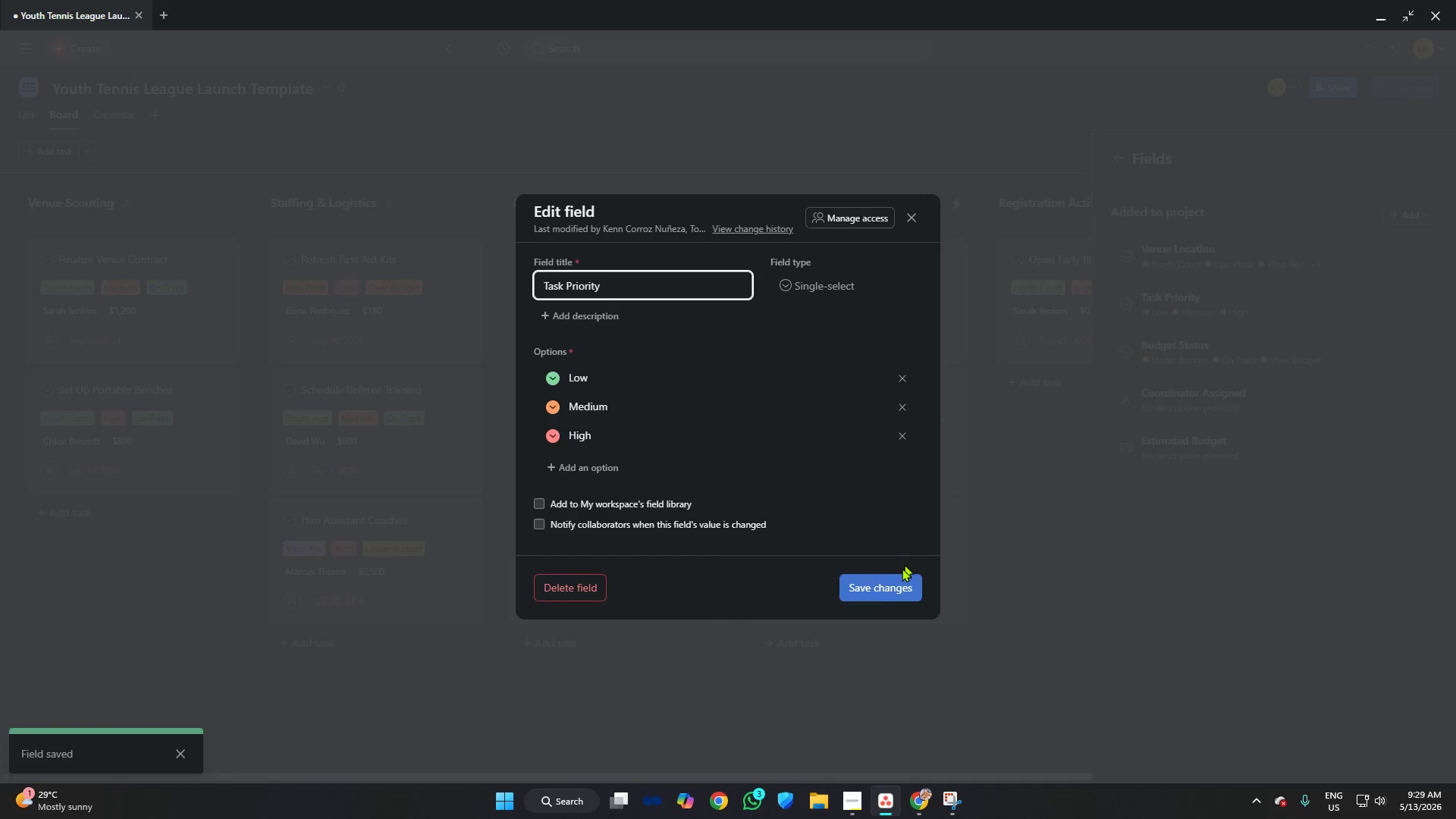 
left_click([883, 590])
 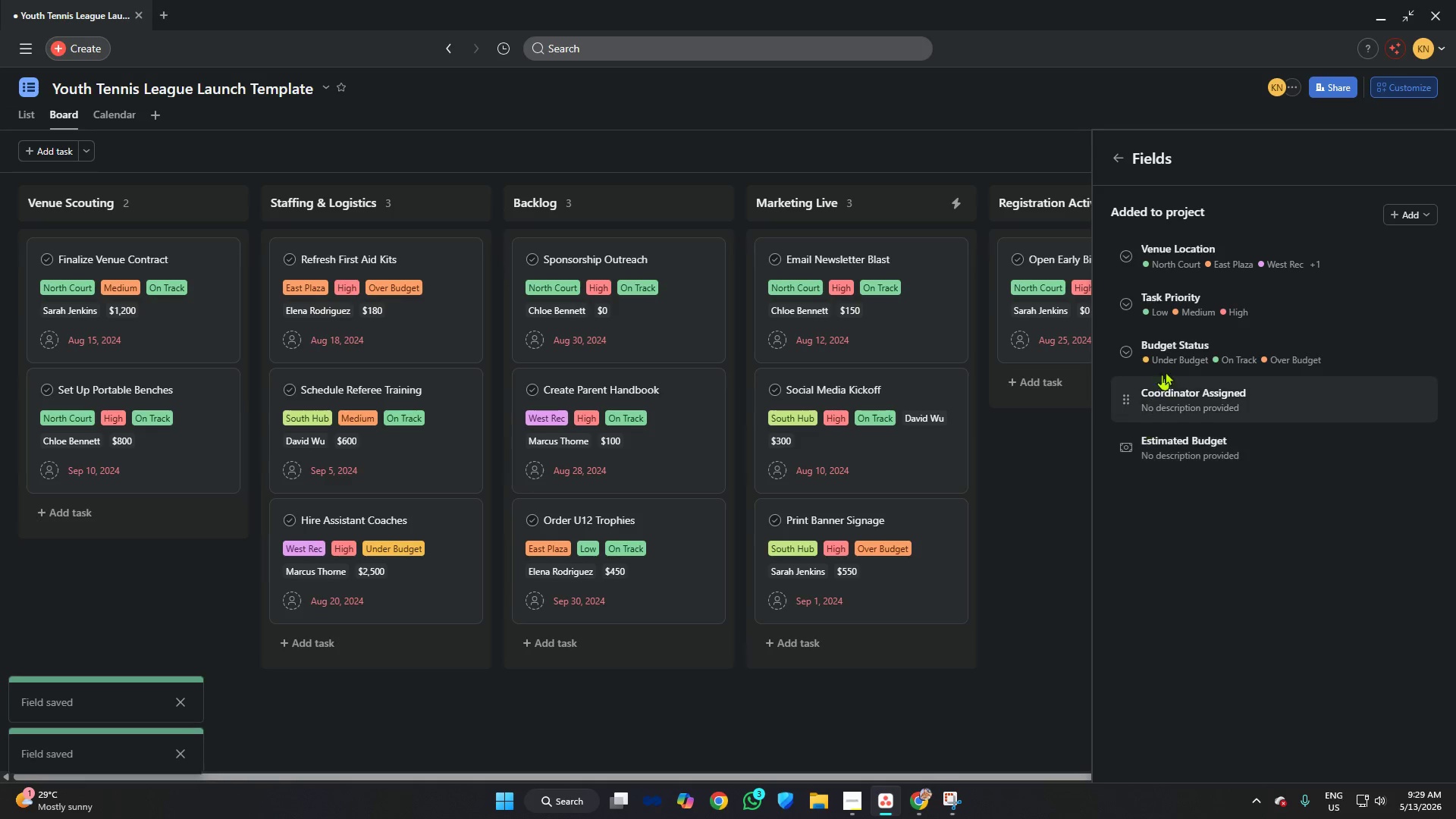 
left_click([1176, 347])
 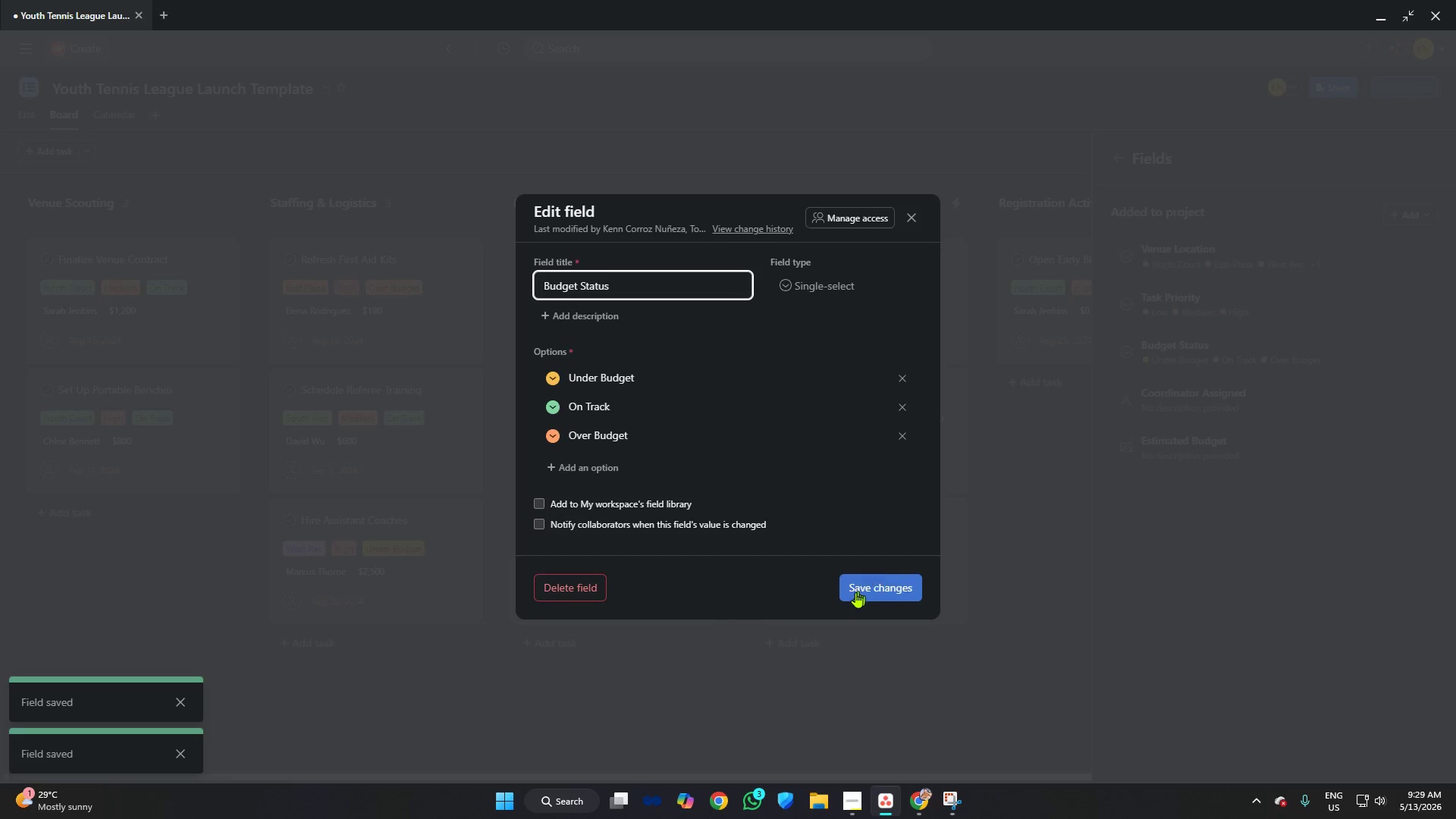 
left_click([855, 592])
 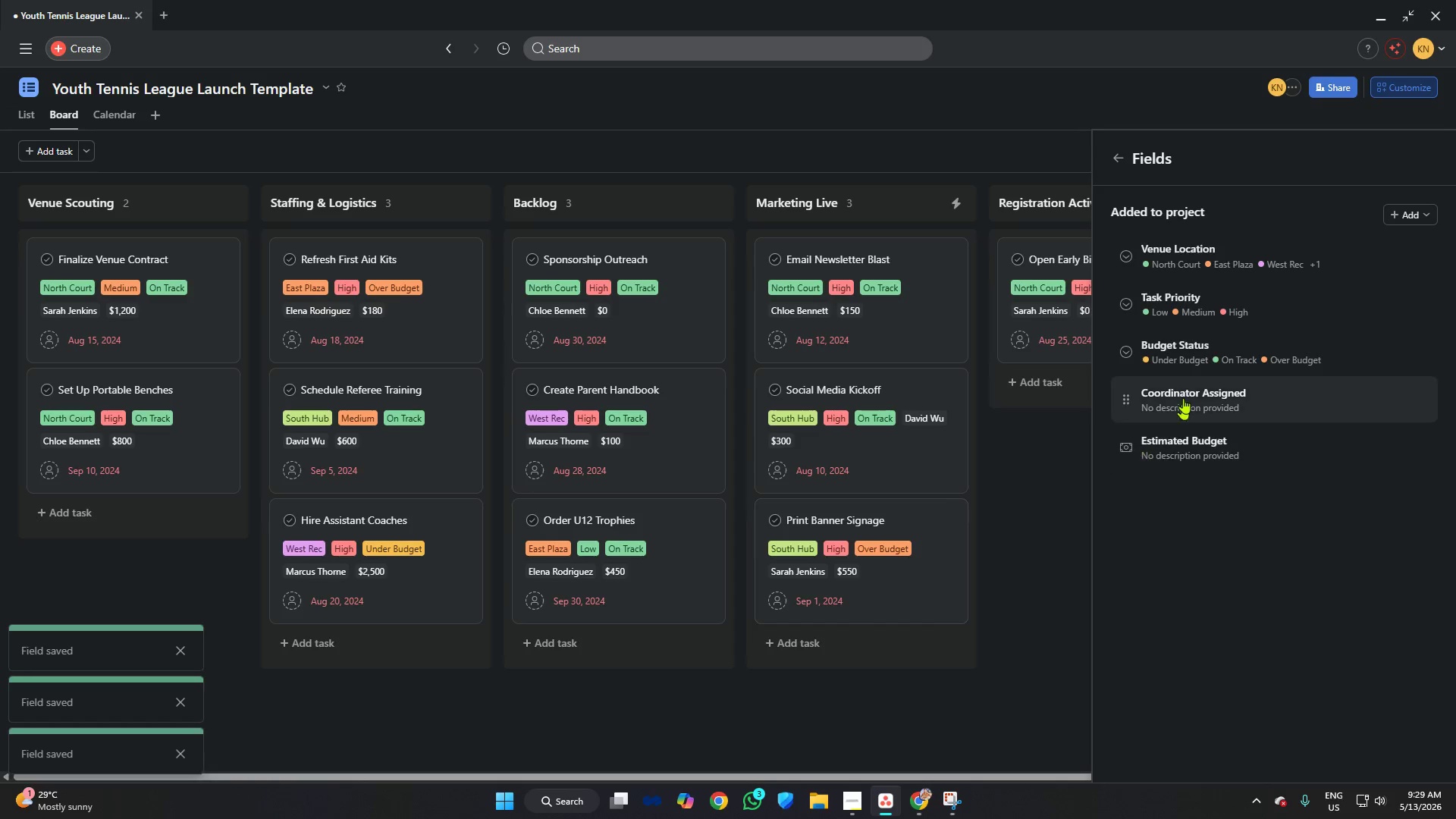 
left_click([1197, 373])
 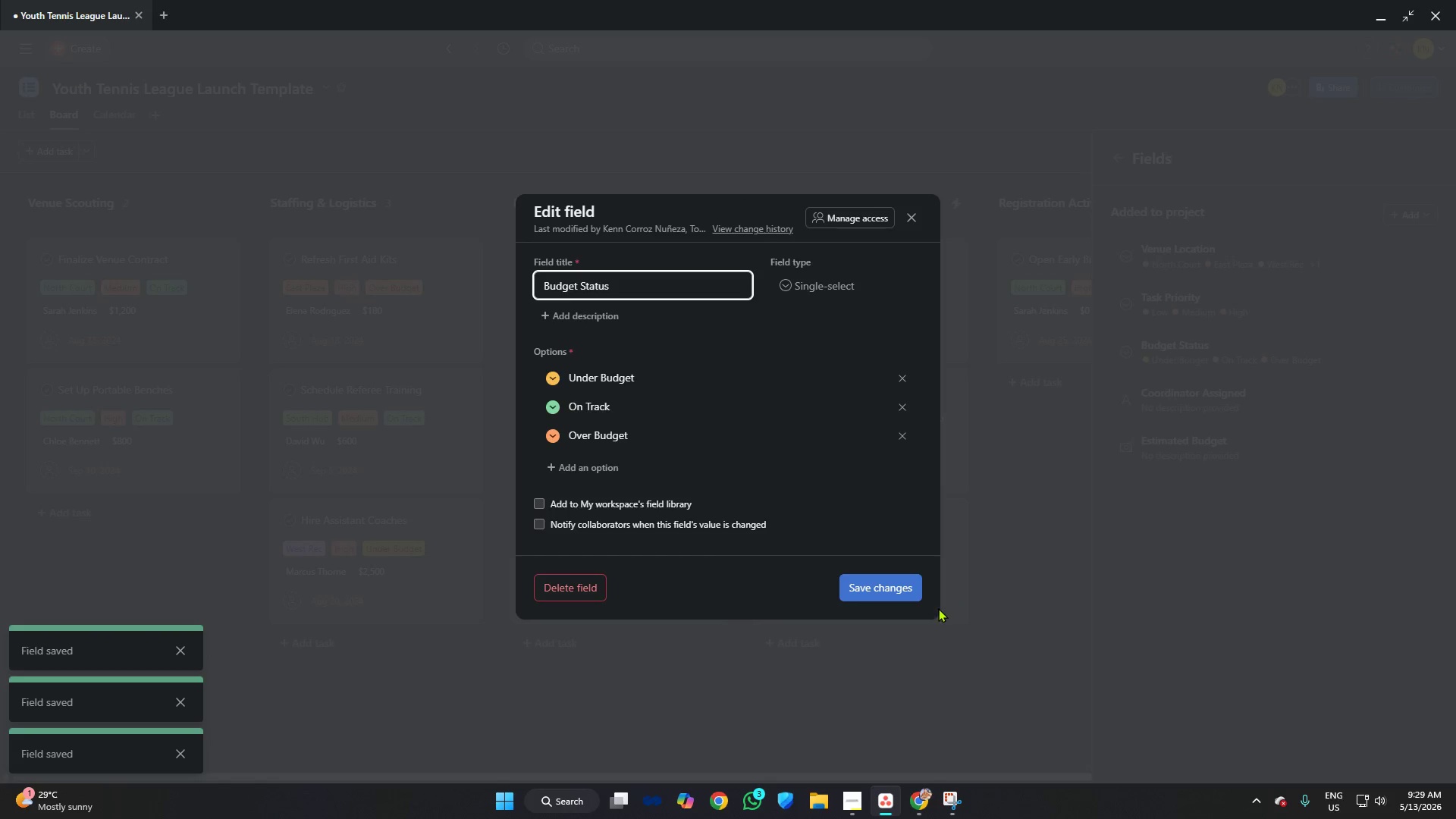 
left_click([893, 588])
 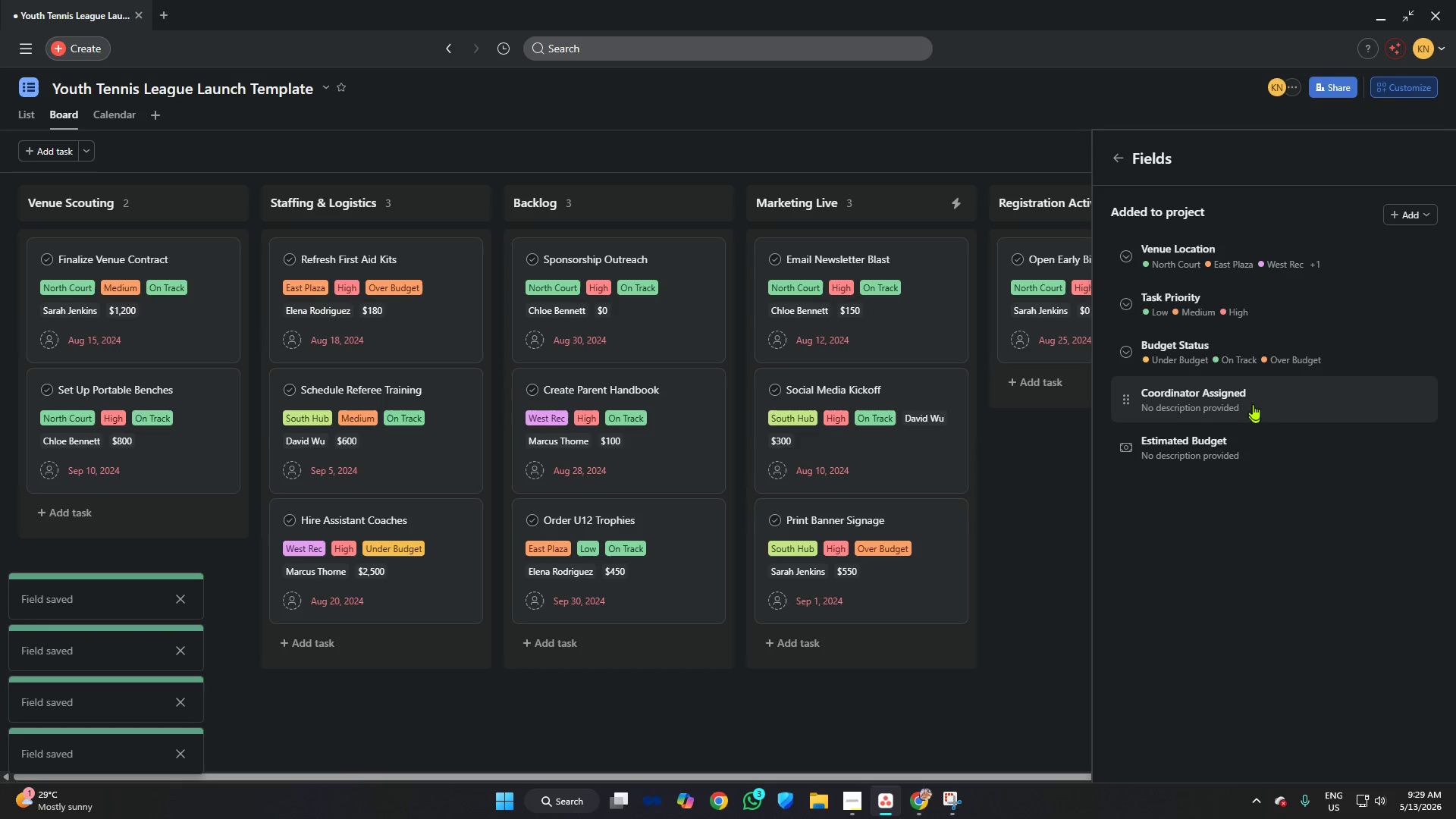 
left_click([1254, 395])
 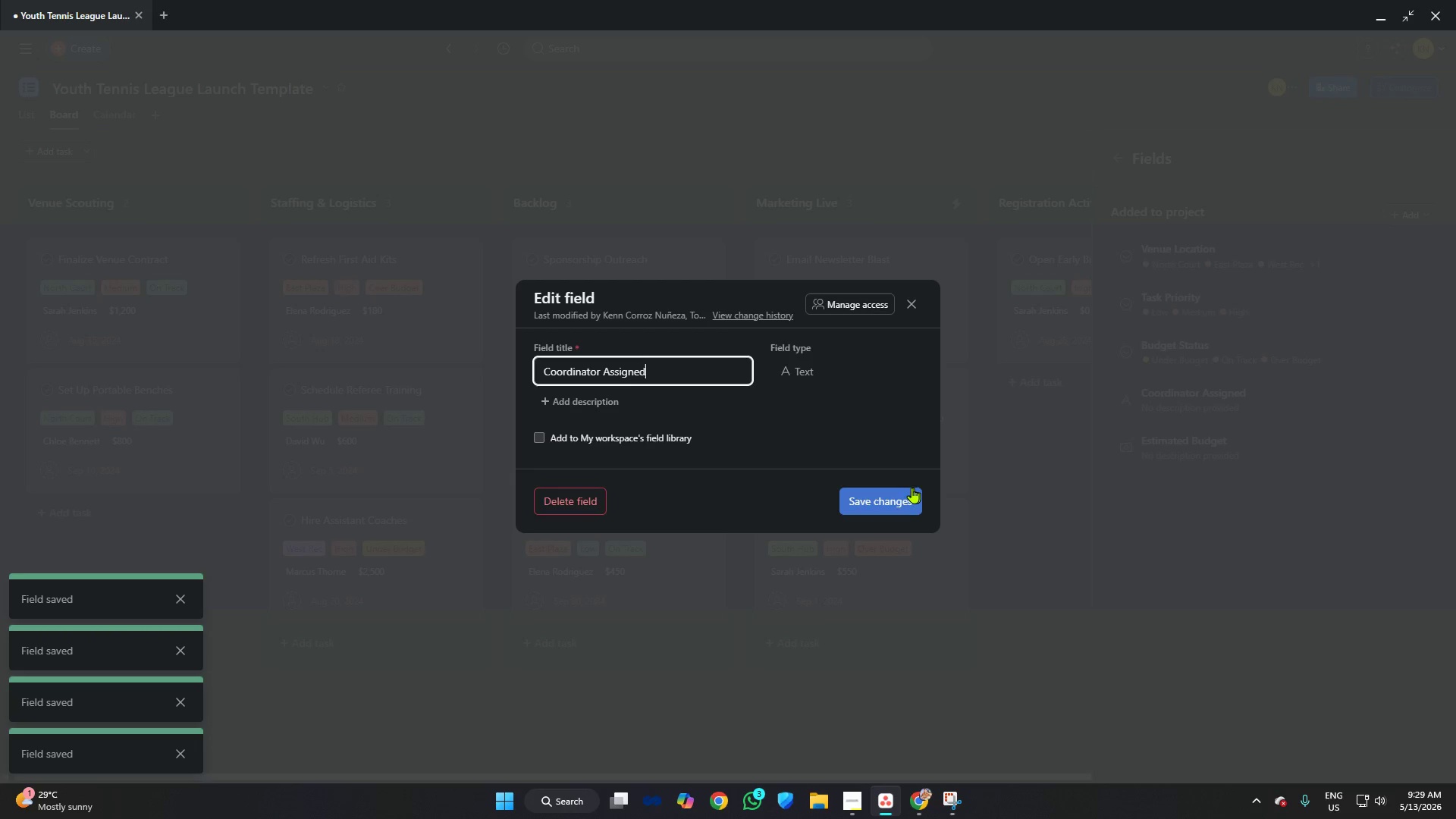 
left_click([904, 490])
 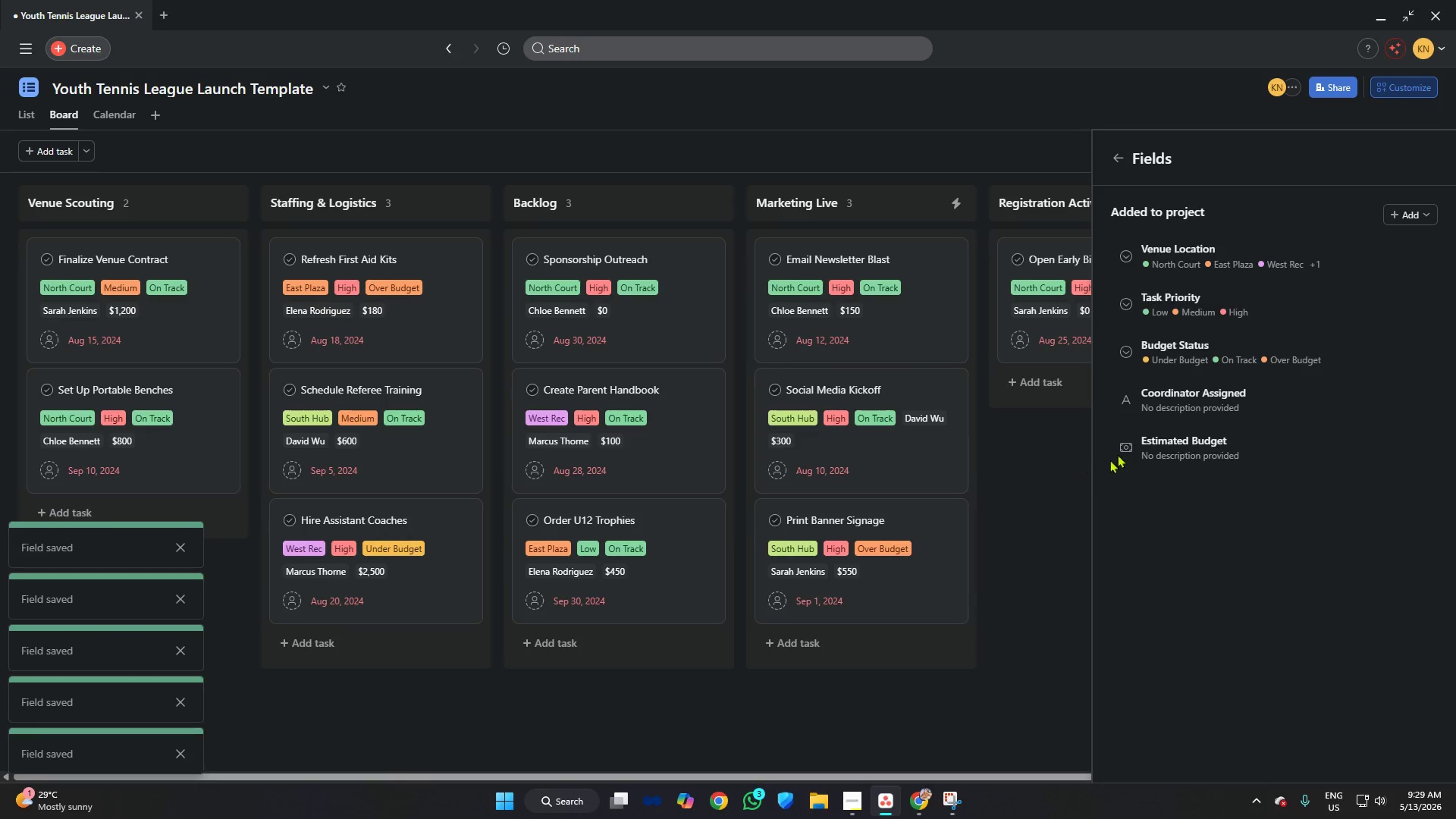 
left_click([1137, 447])
 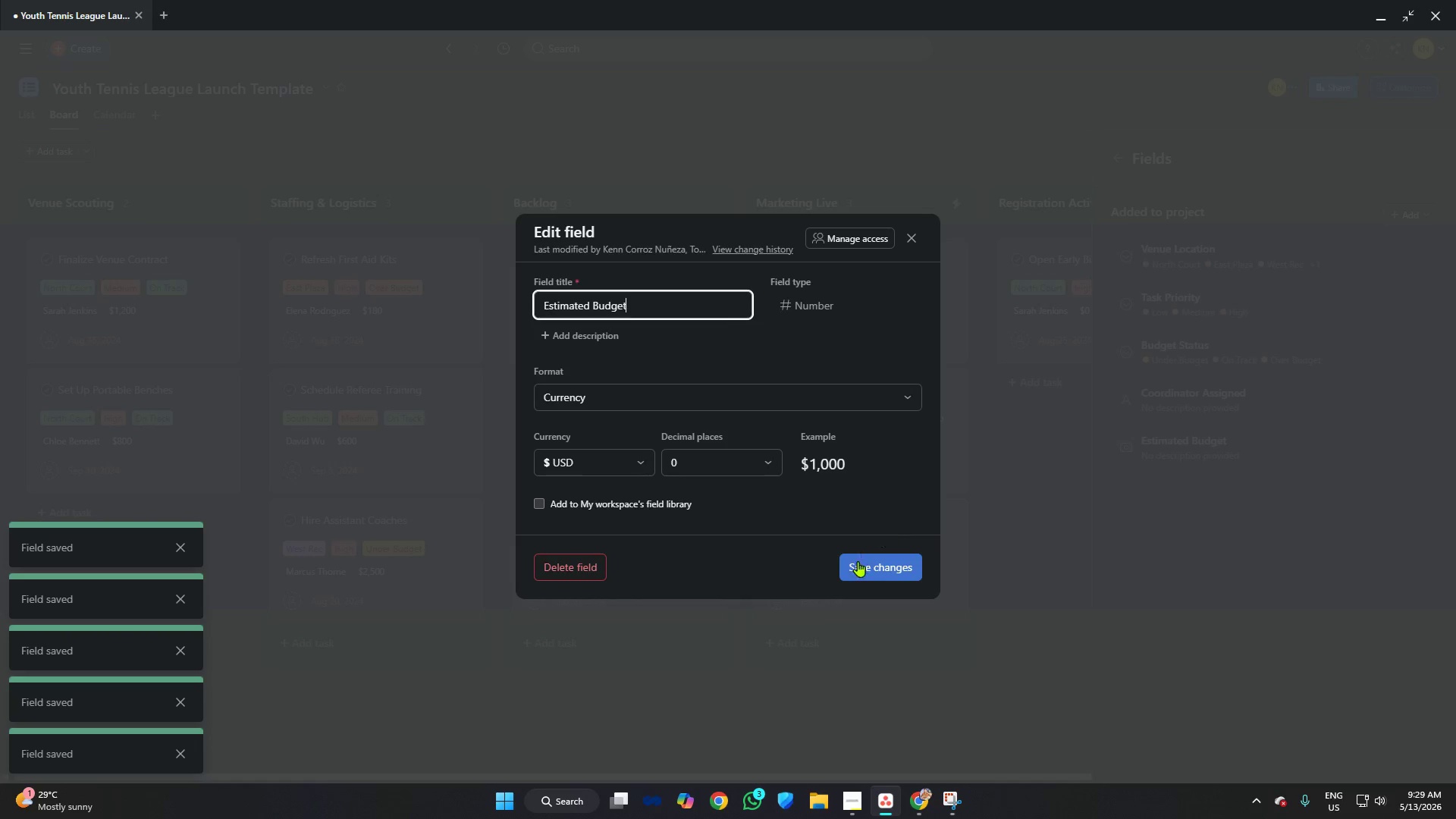 
left_click([863, 568])
 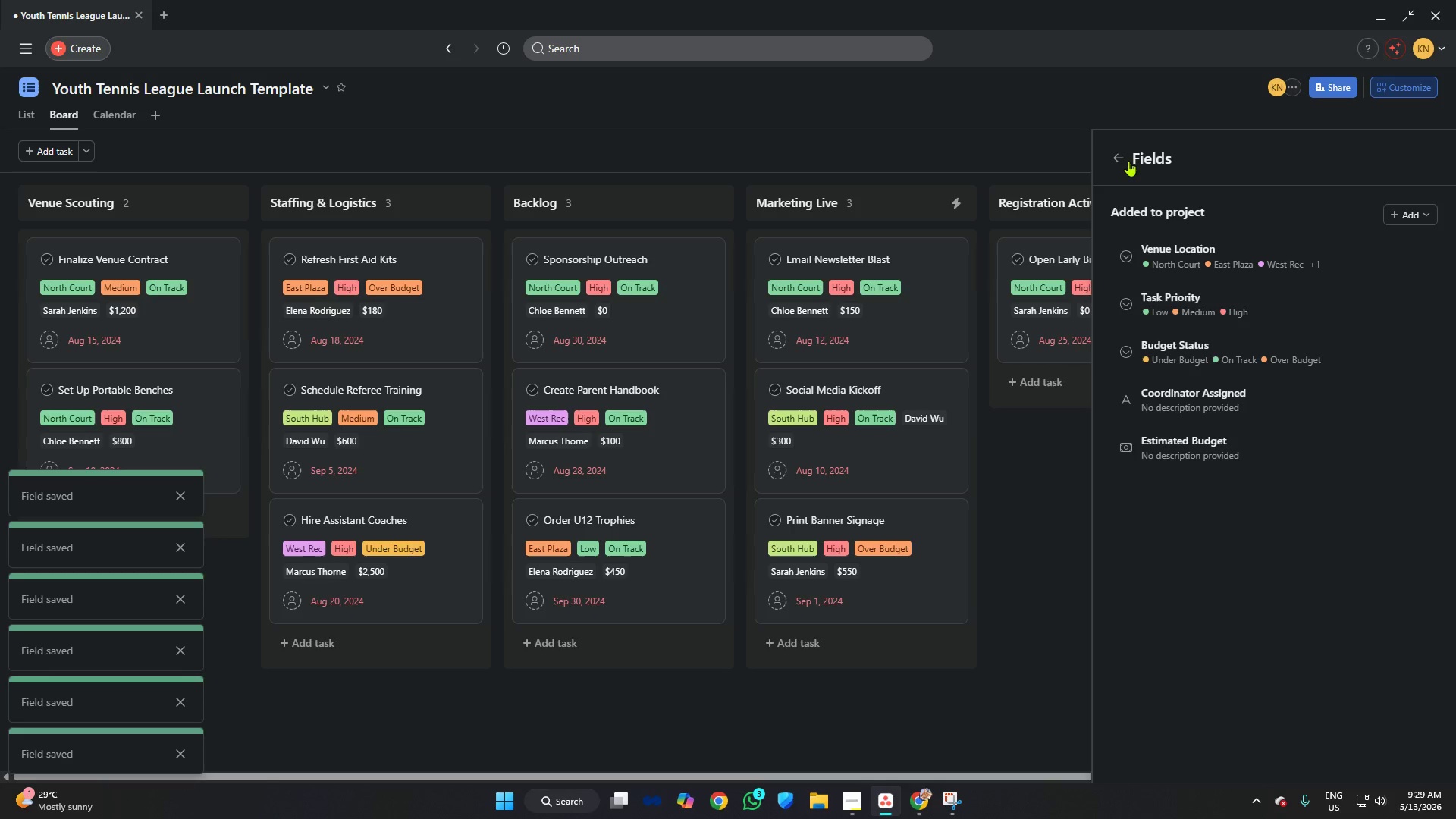 
left_click([1118, 153])
 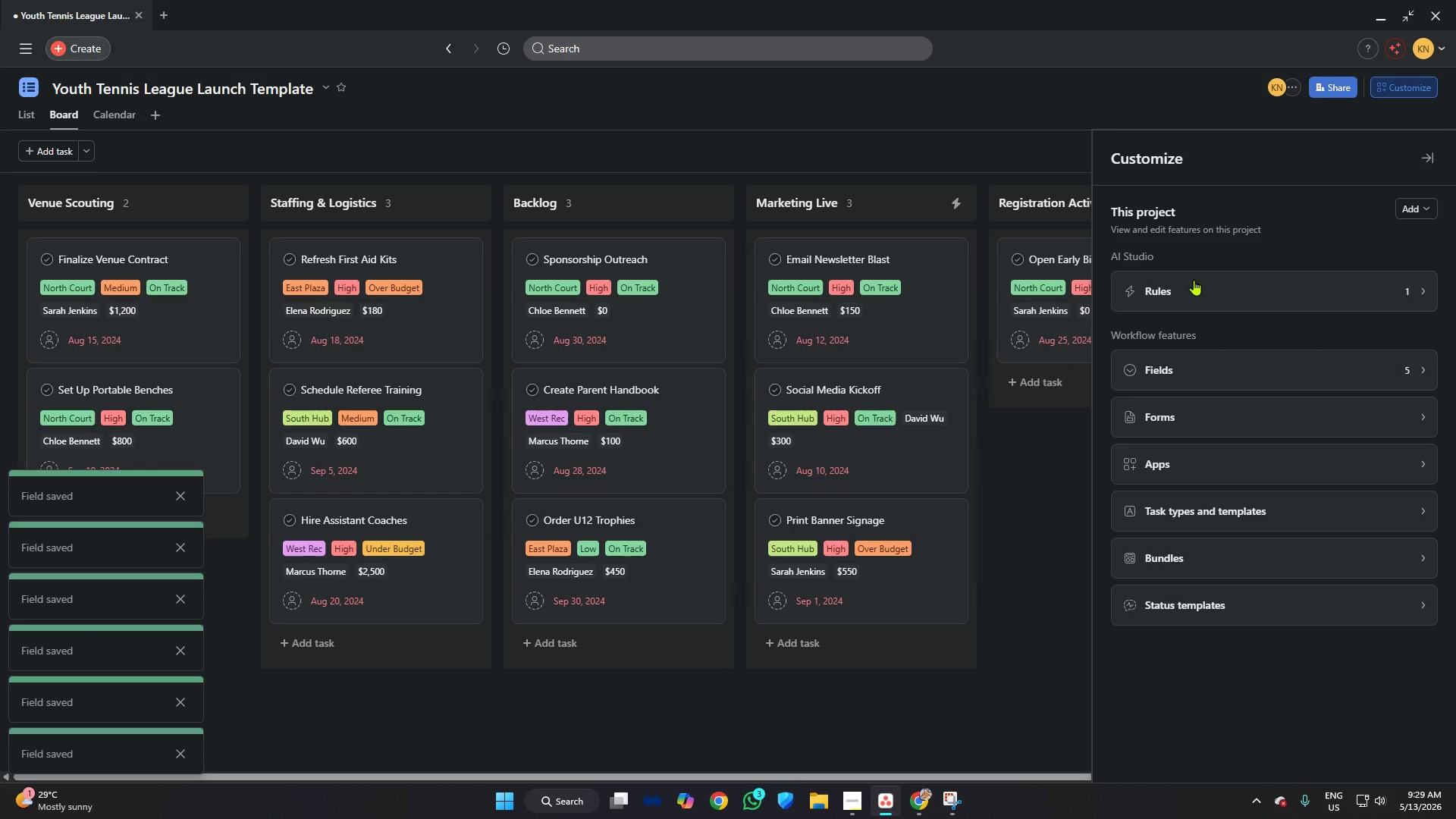 
left_click([1195, 289])
 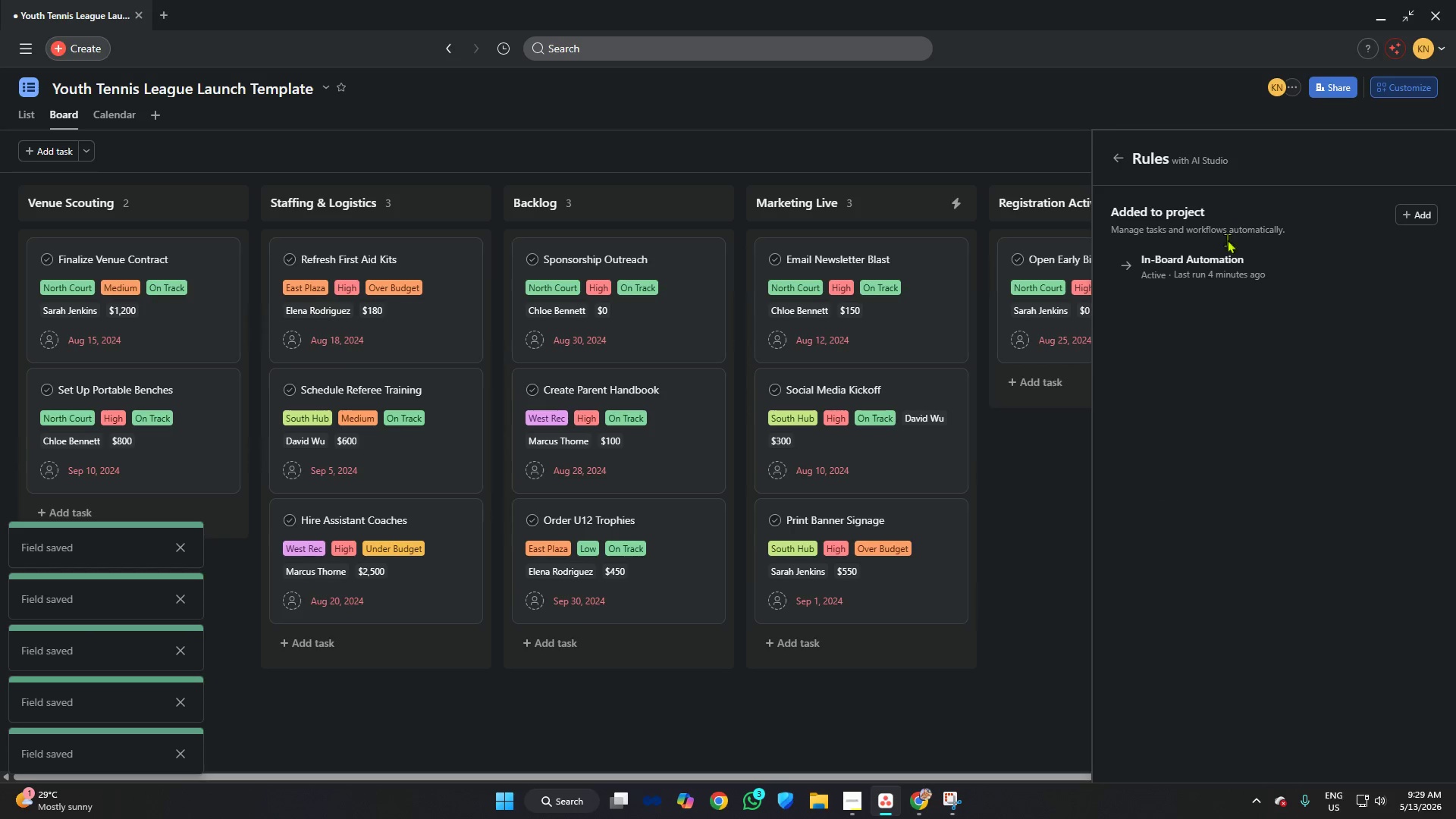 
left_click([1222, 266])
 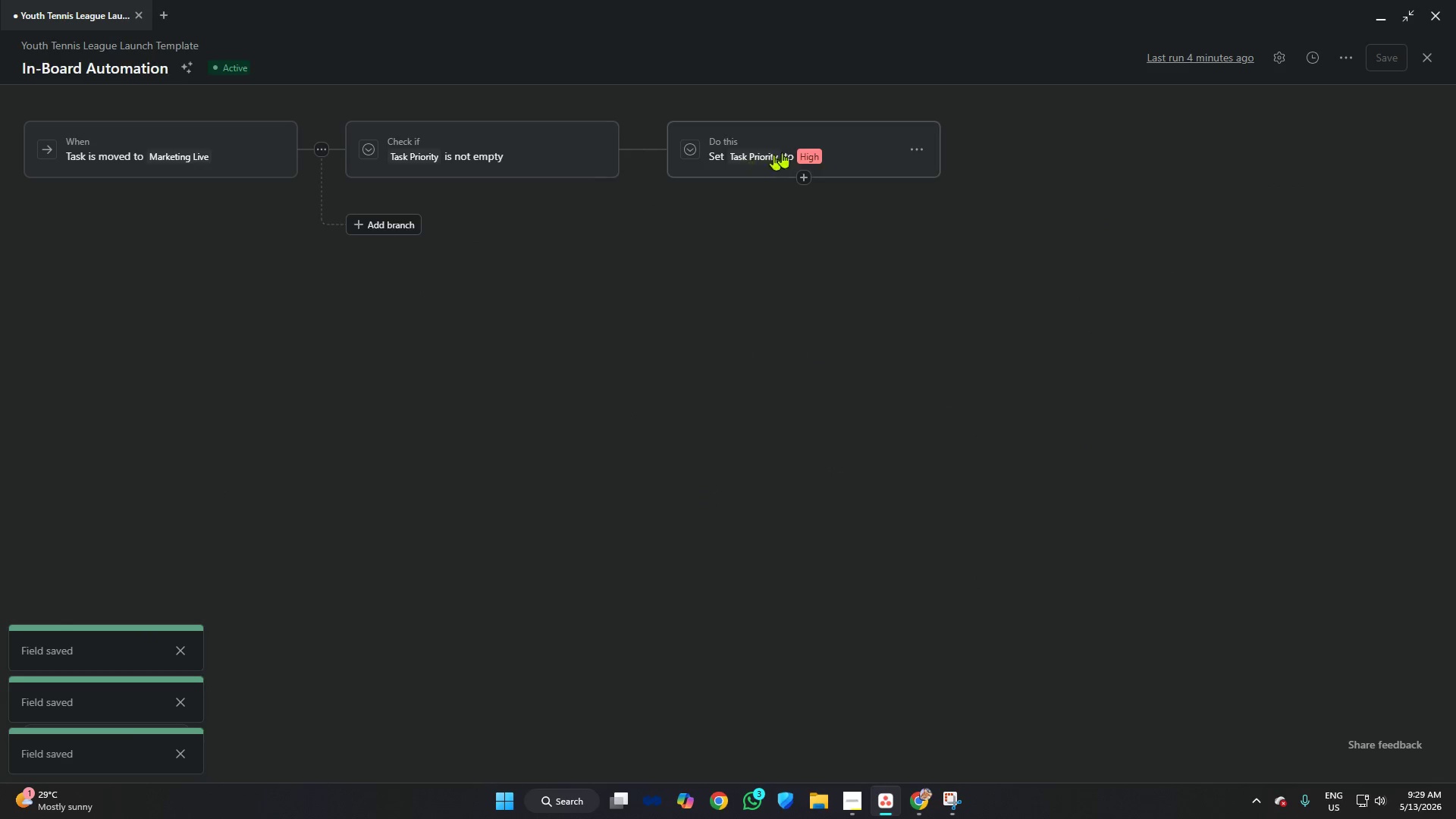 
left_click([160, 144])
 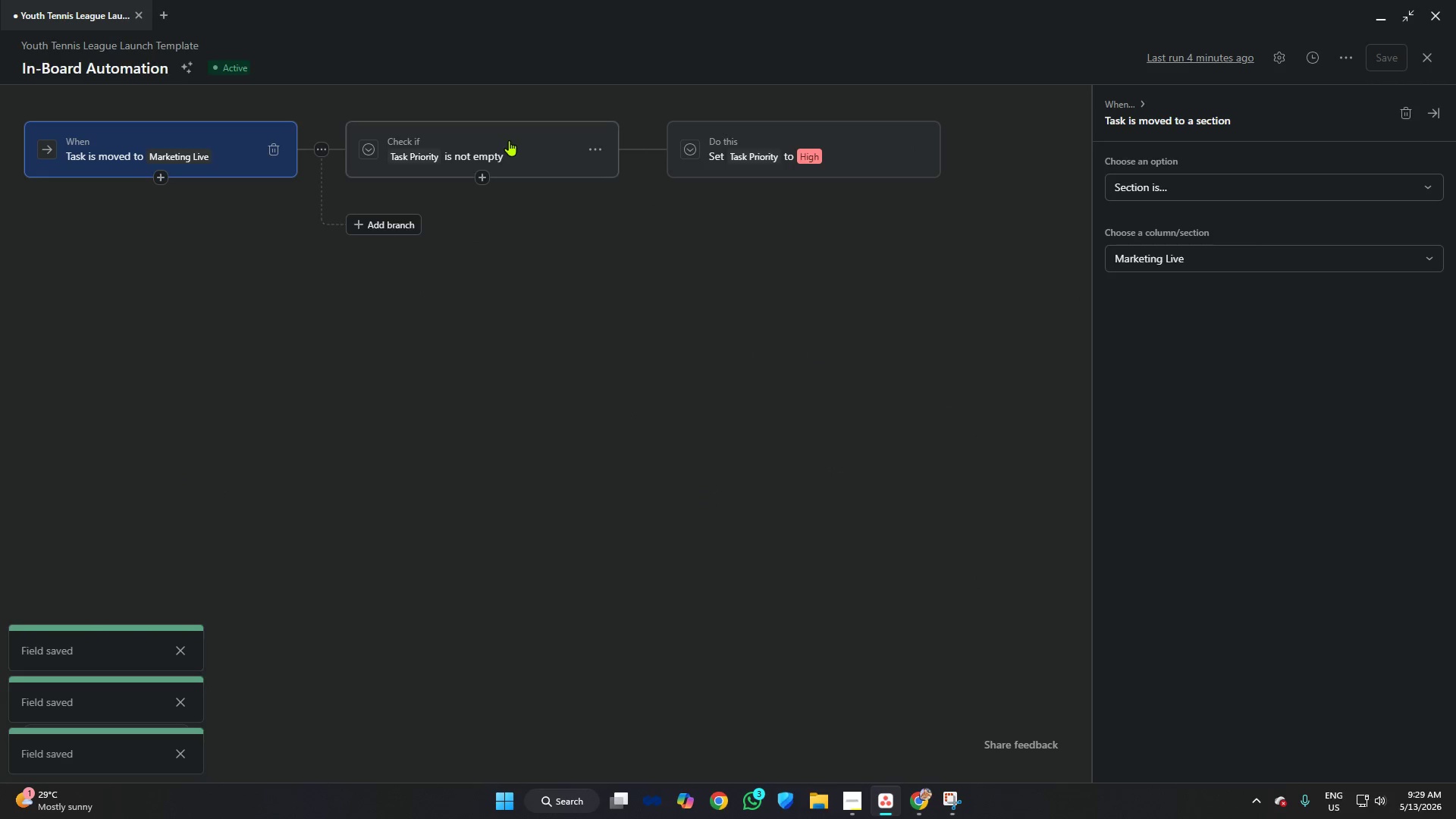 
left_click([509, 140])
 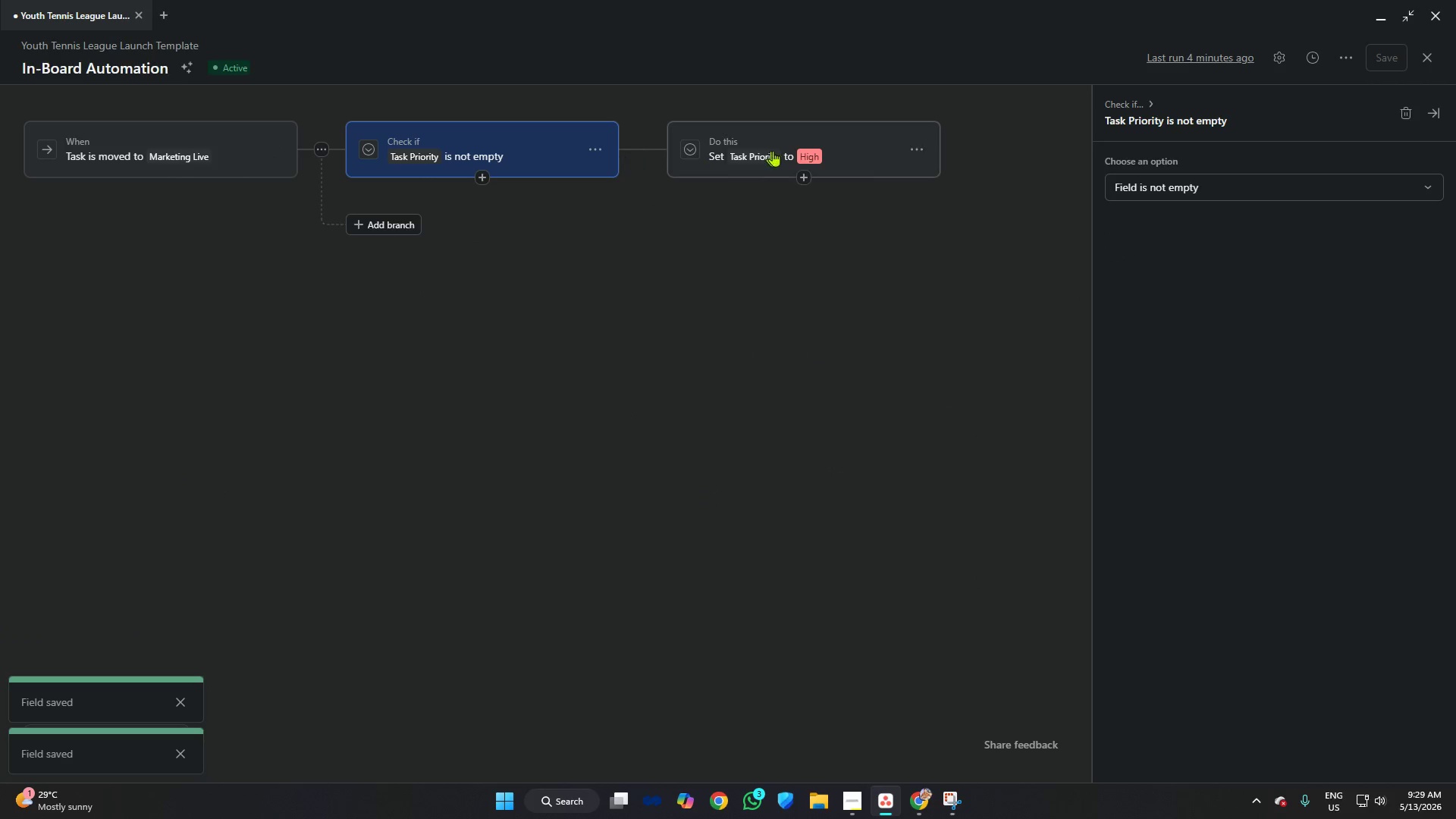 
left_click([778, 149])
 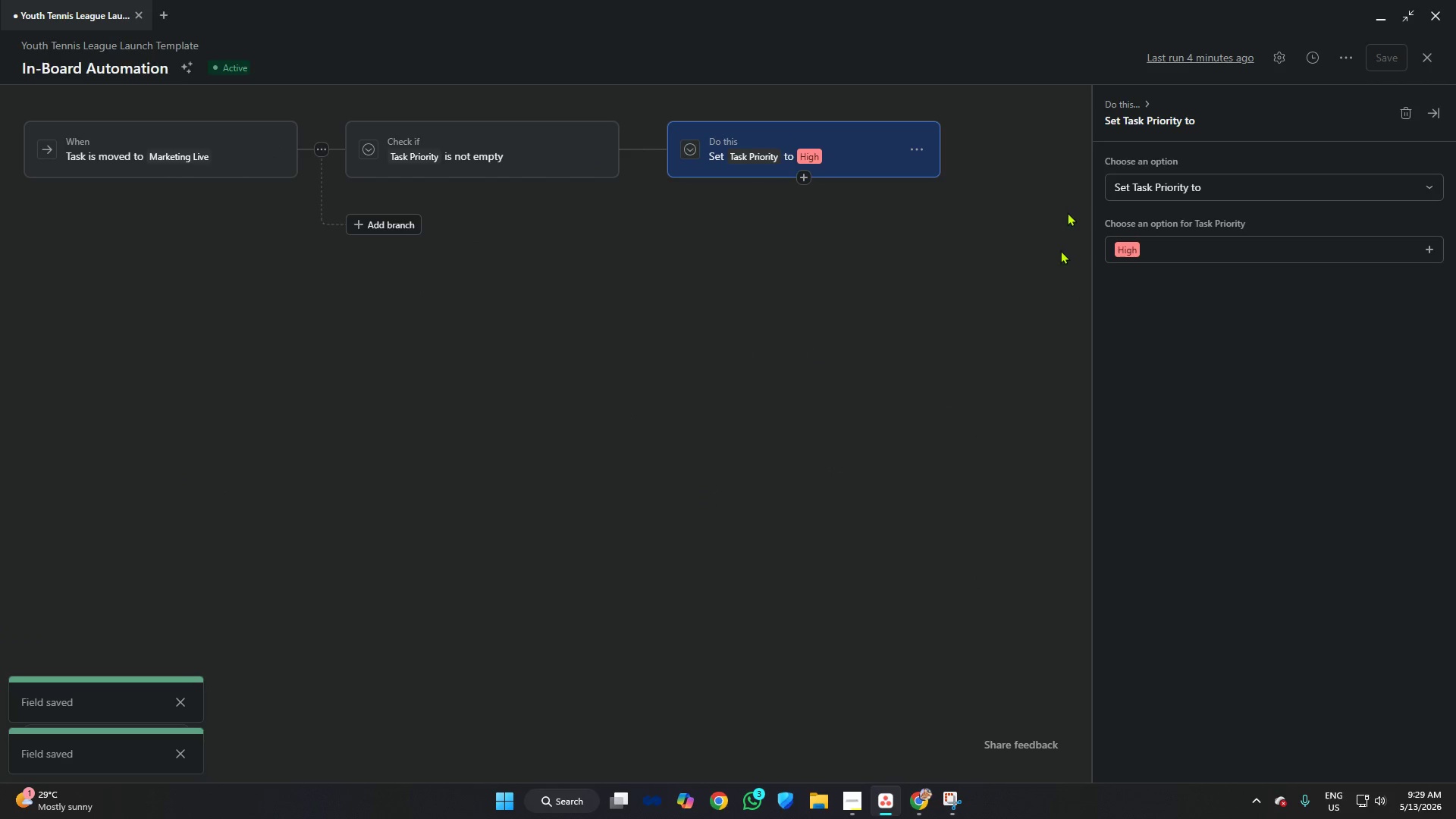 
left_click([1035, 329])
 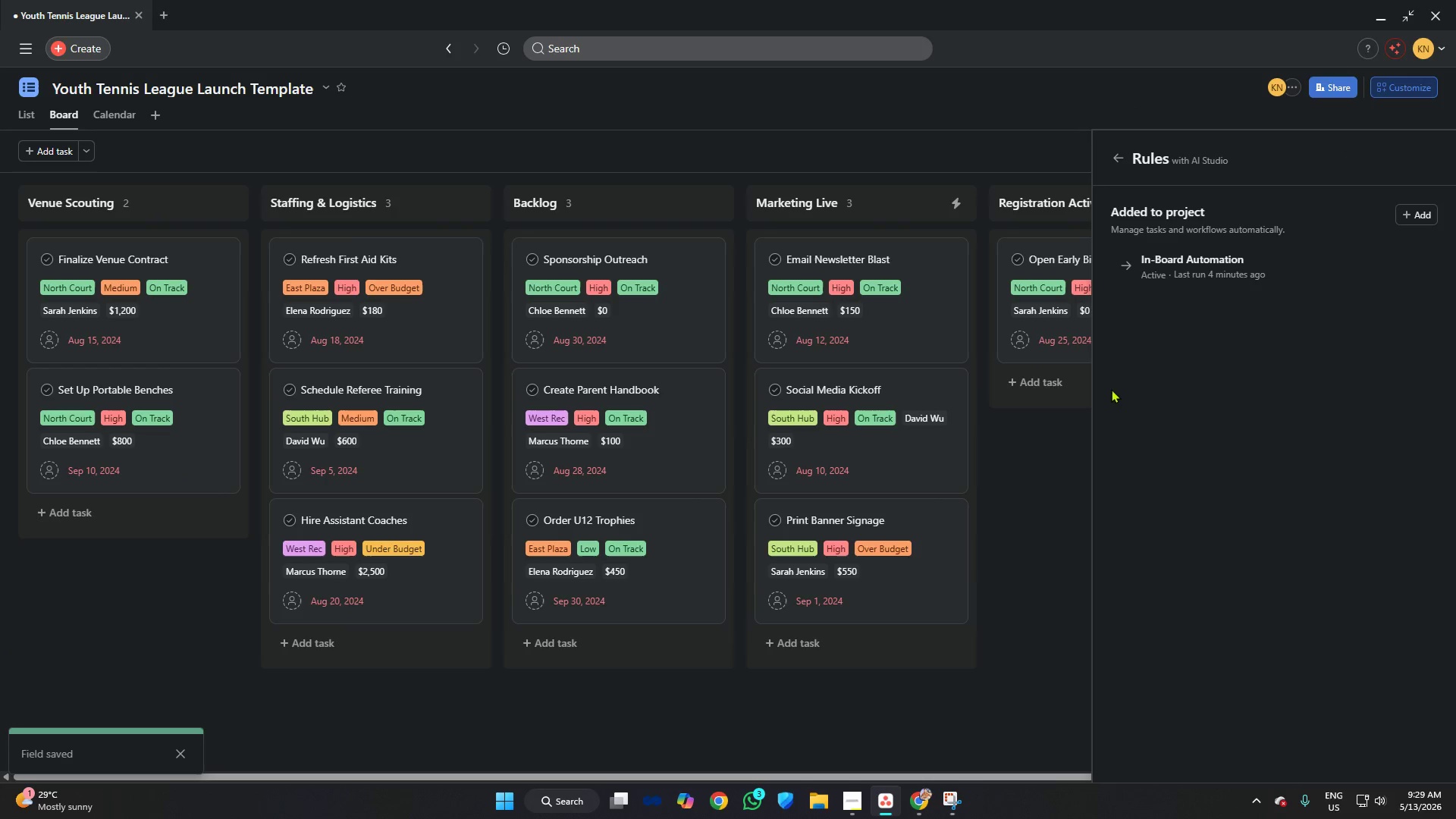 
left_click([1051, 472])
 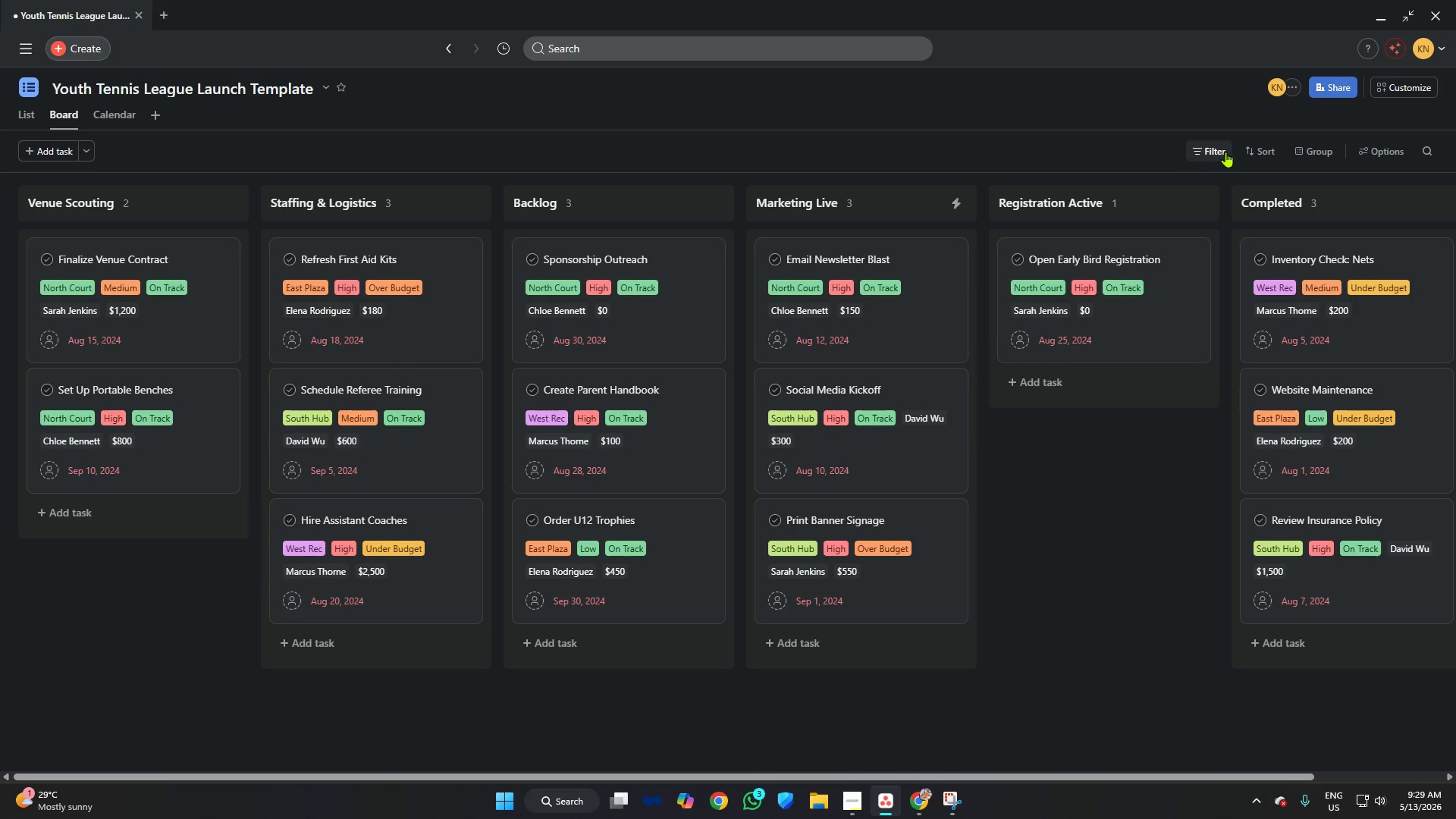 
left_click([1252, 152])
 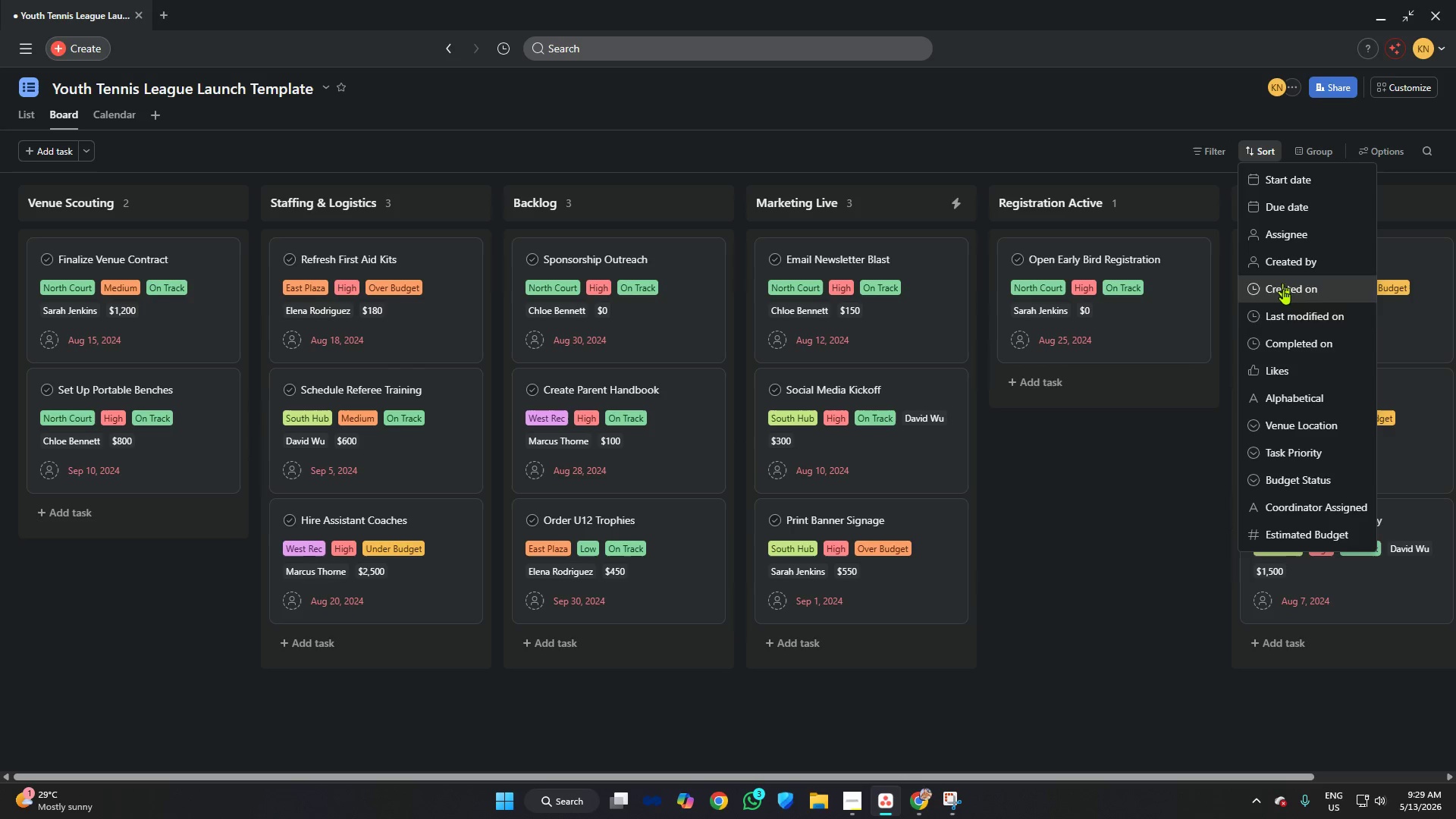 
scroll: coordinate [1266, 378], scroll_direction: down, amount: 5.0
 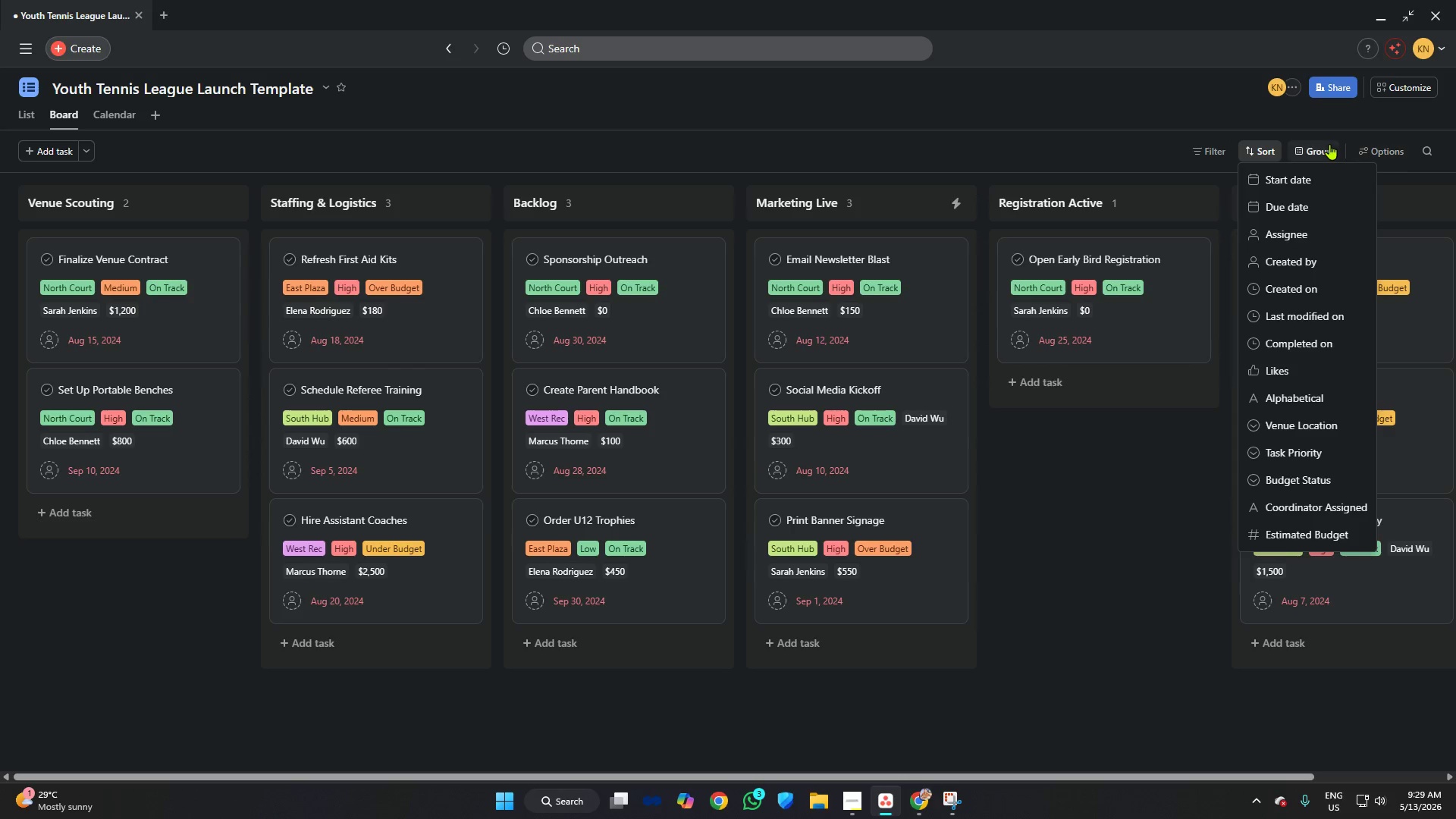 
left_click([1326, 144])
 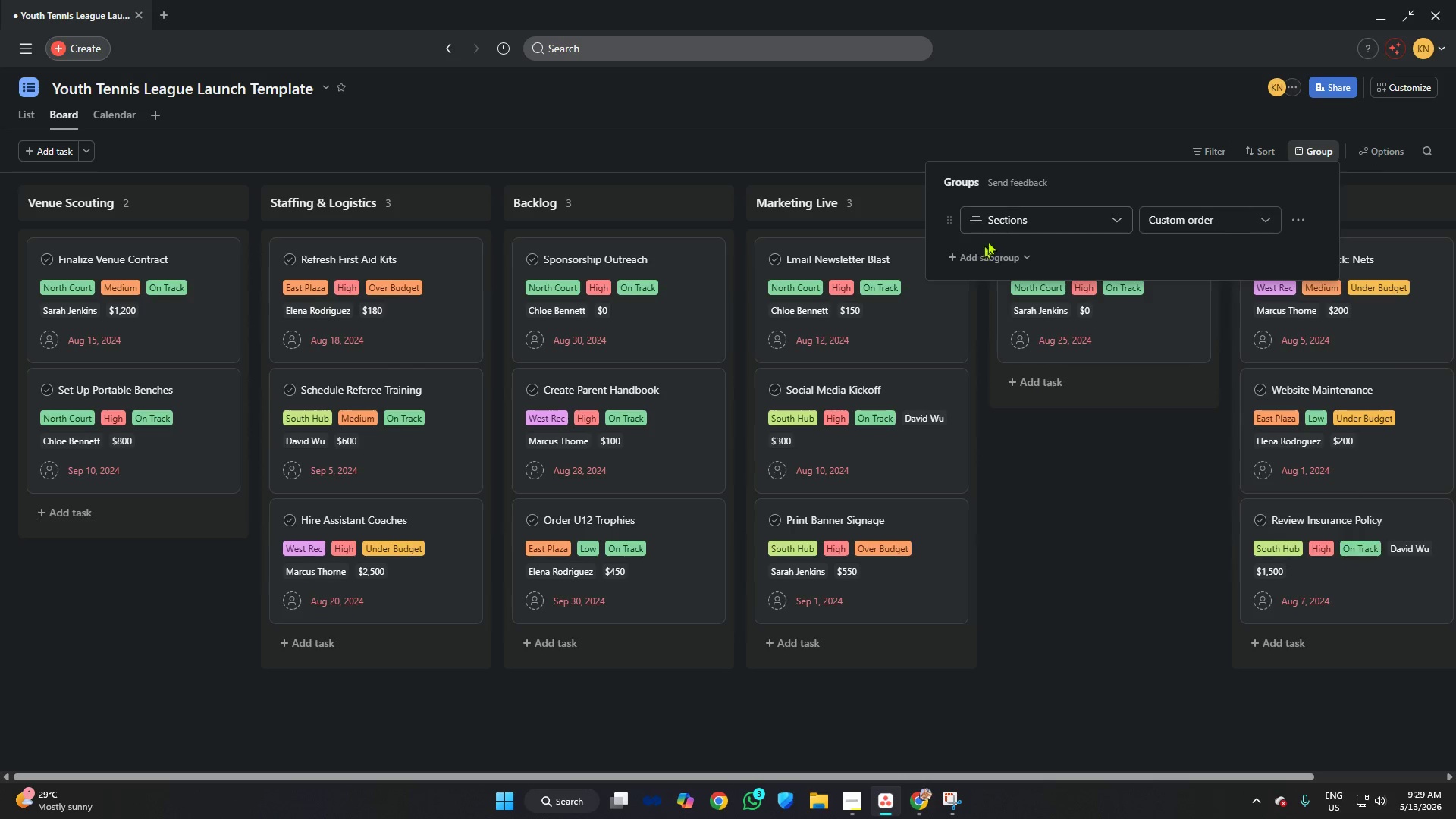 
left_click([1002, 215])
 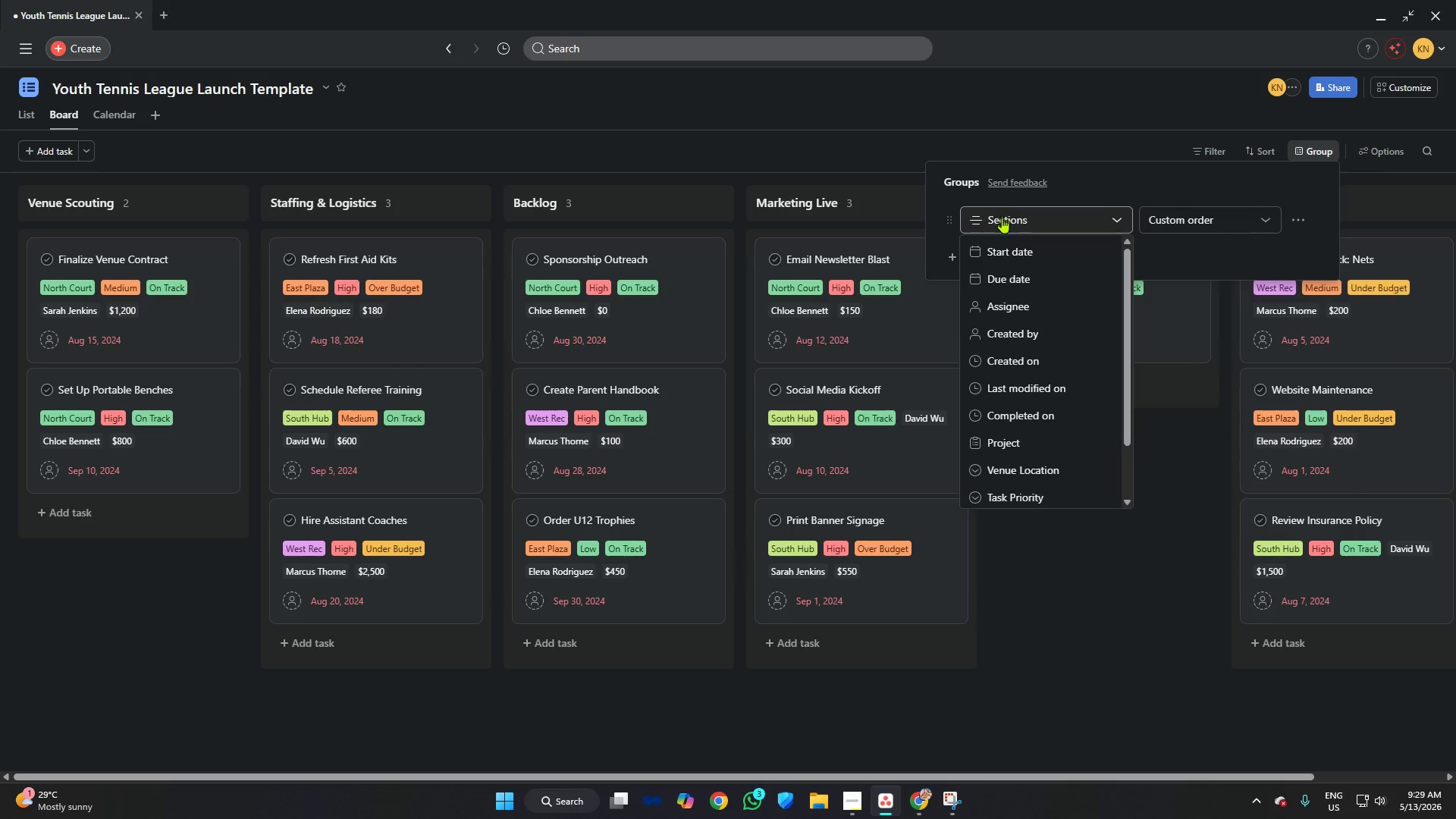 
scroll: coordinate [979, 347], scroll_direction: down, amount: 5.0
 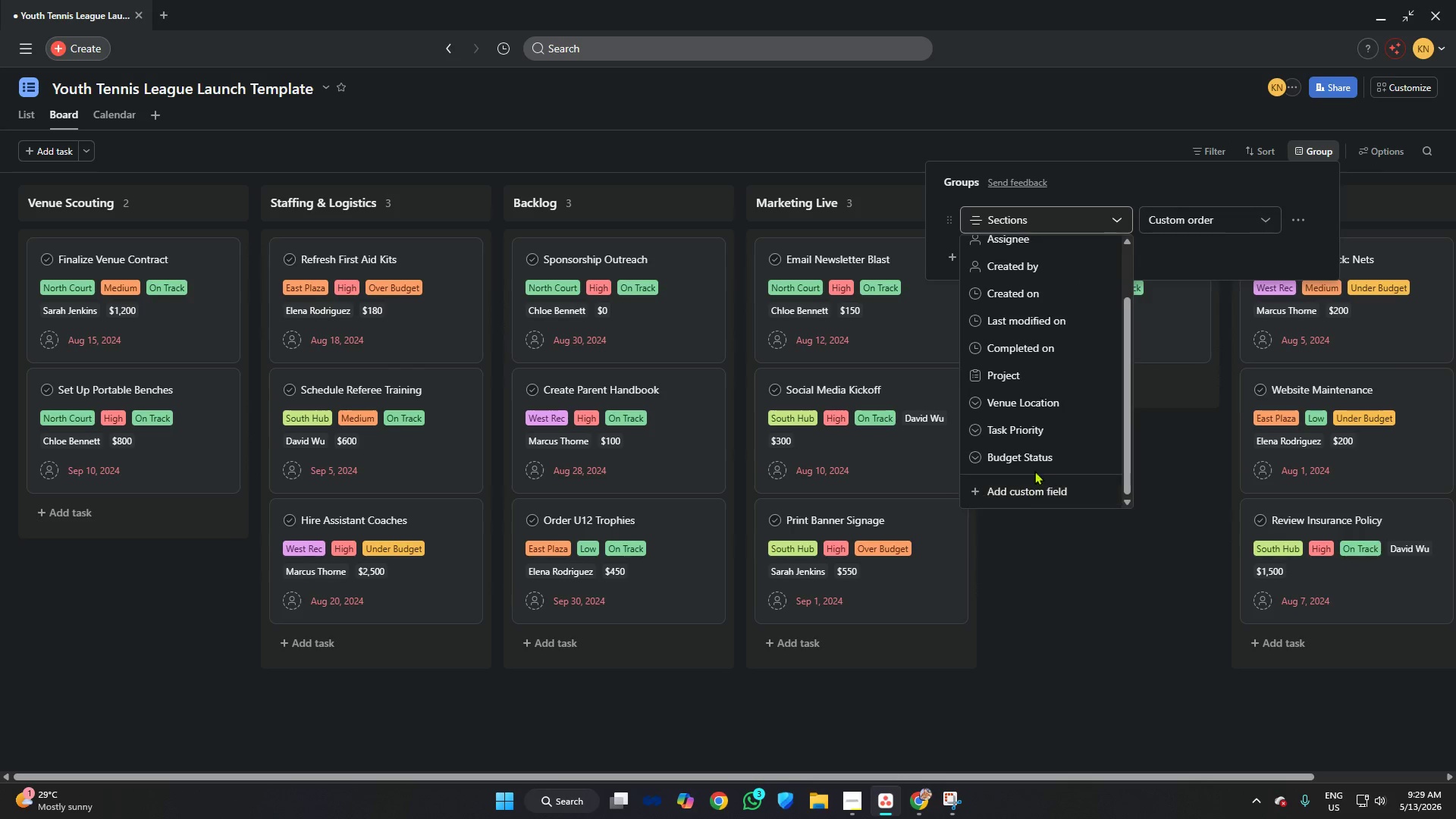 
left_click([1034, 455])
 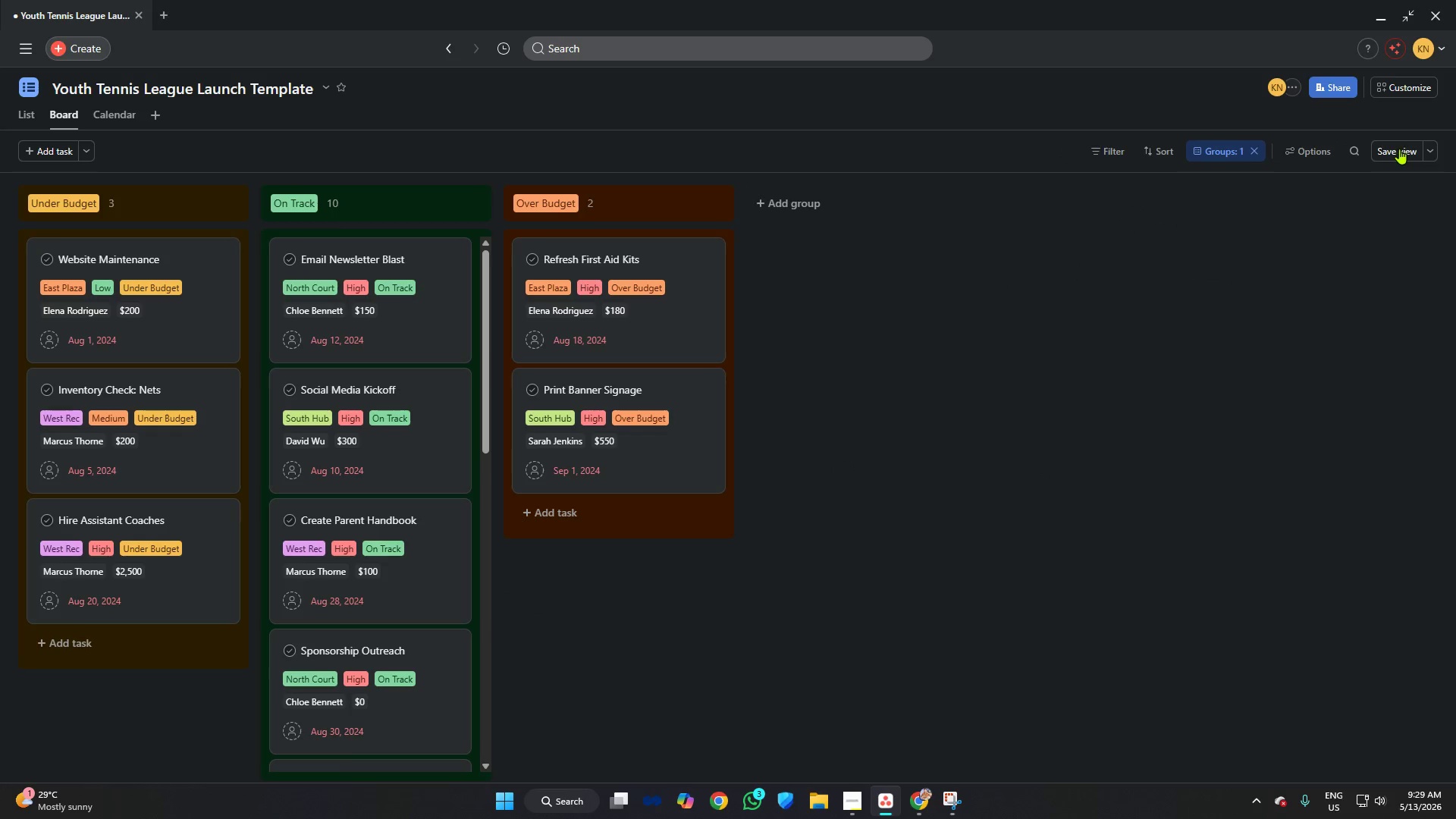 
left_click([1098, 331])
 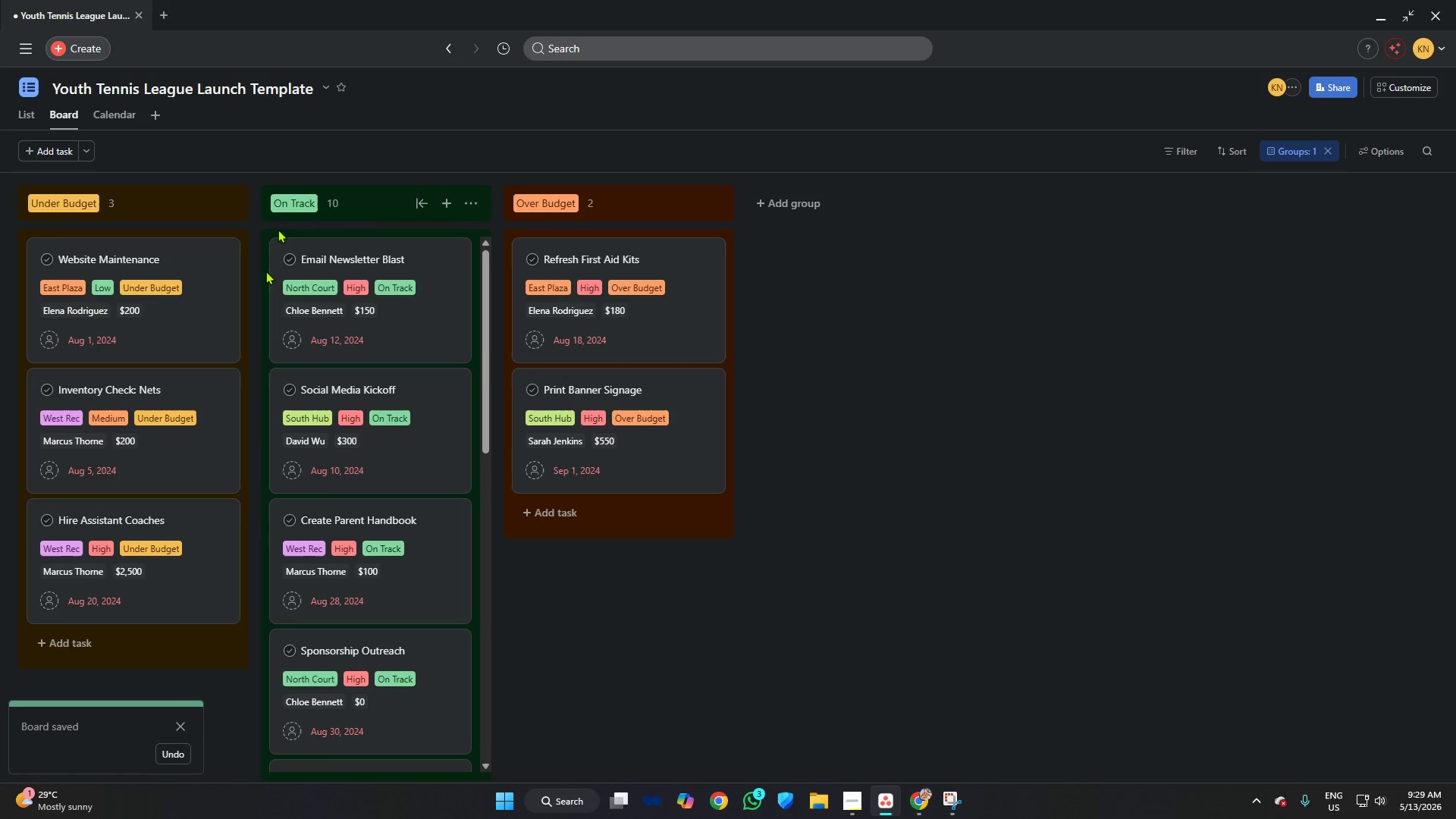 
scroll: coordinate [350, 350], scroll_direction: down, amount: 11.0
 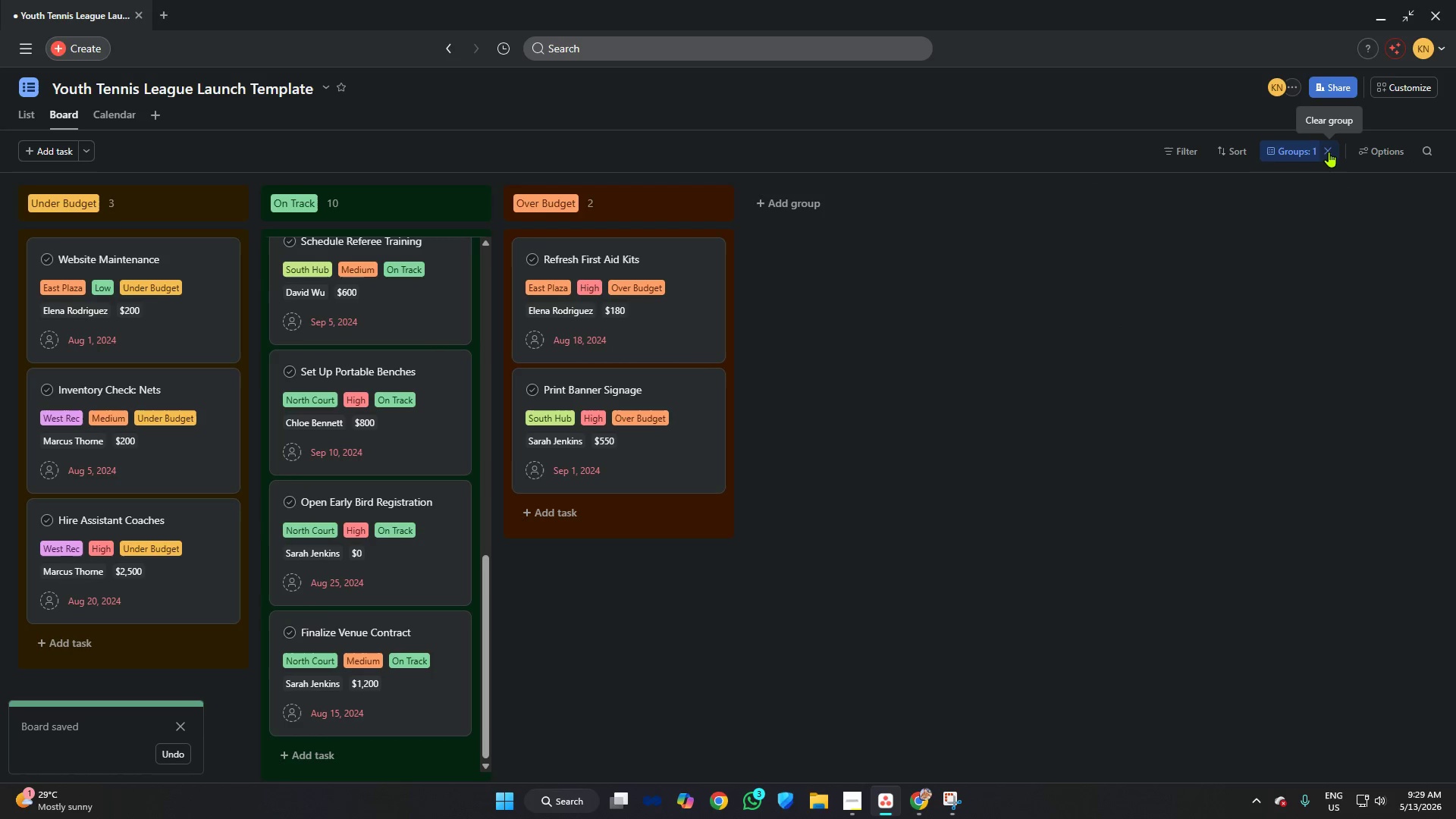 
left_click([1329, 152])
 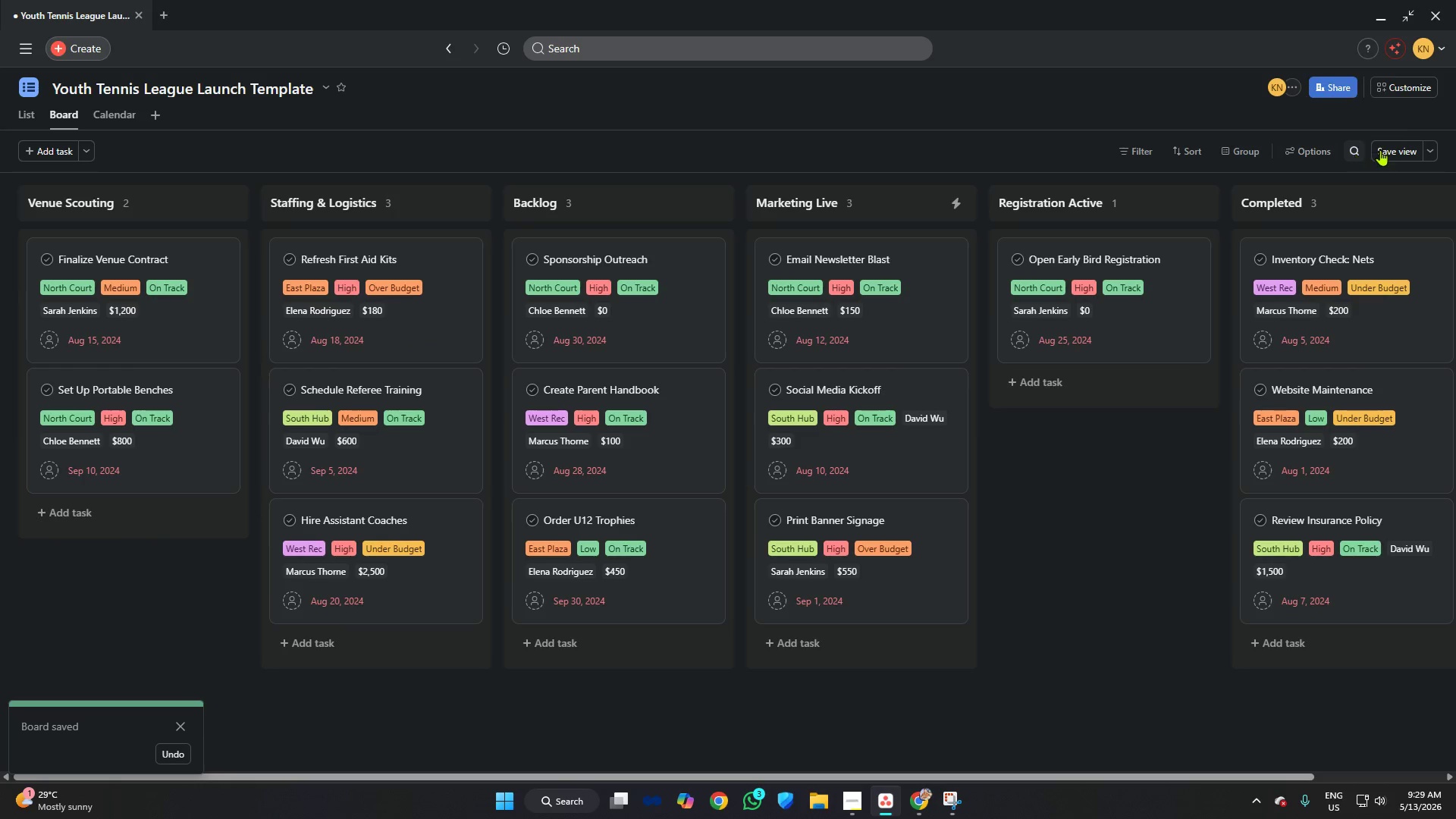 
left_click([1392, 153])
 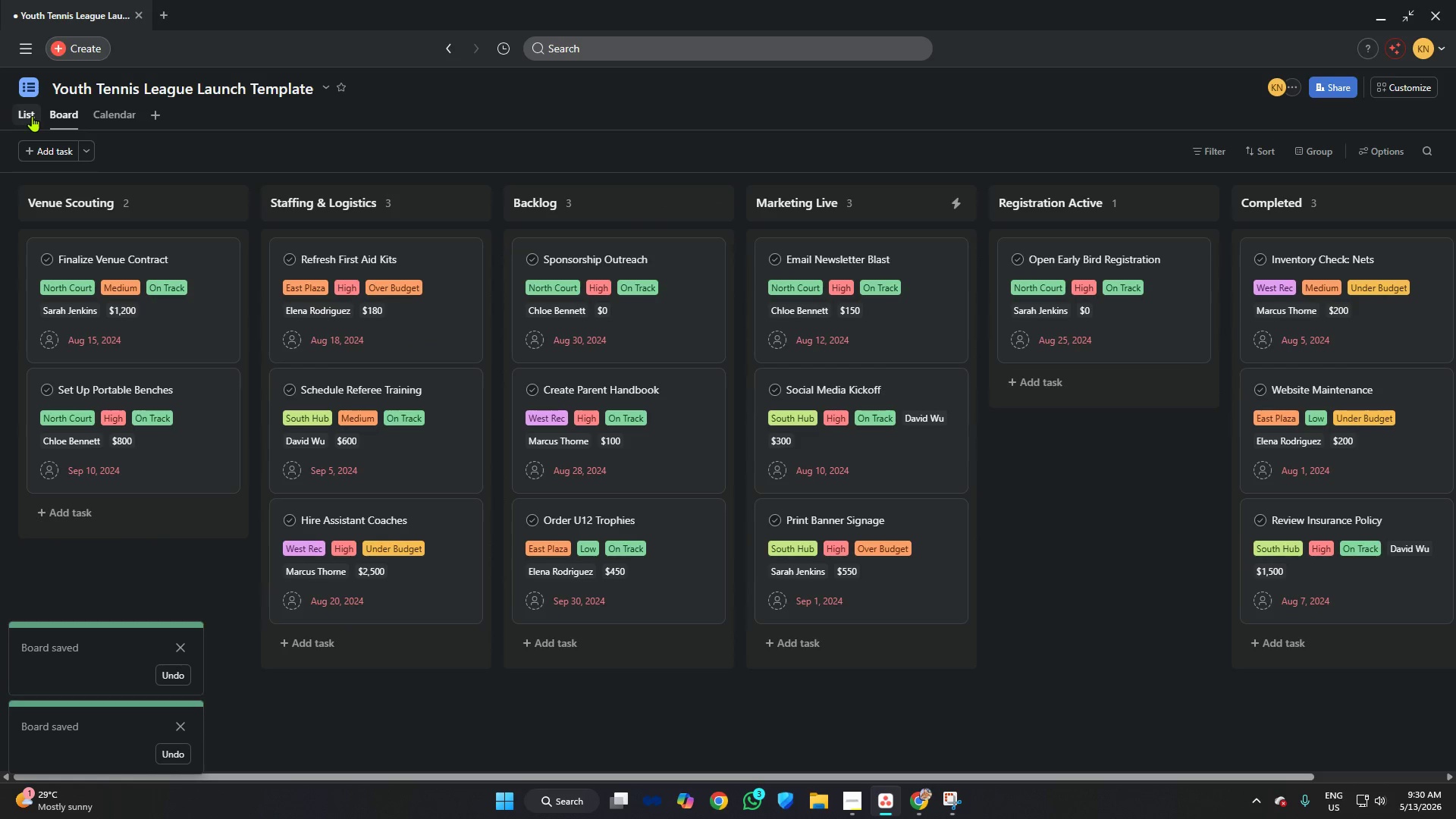 
left_click([108, 114])
 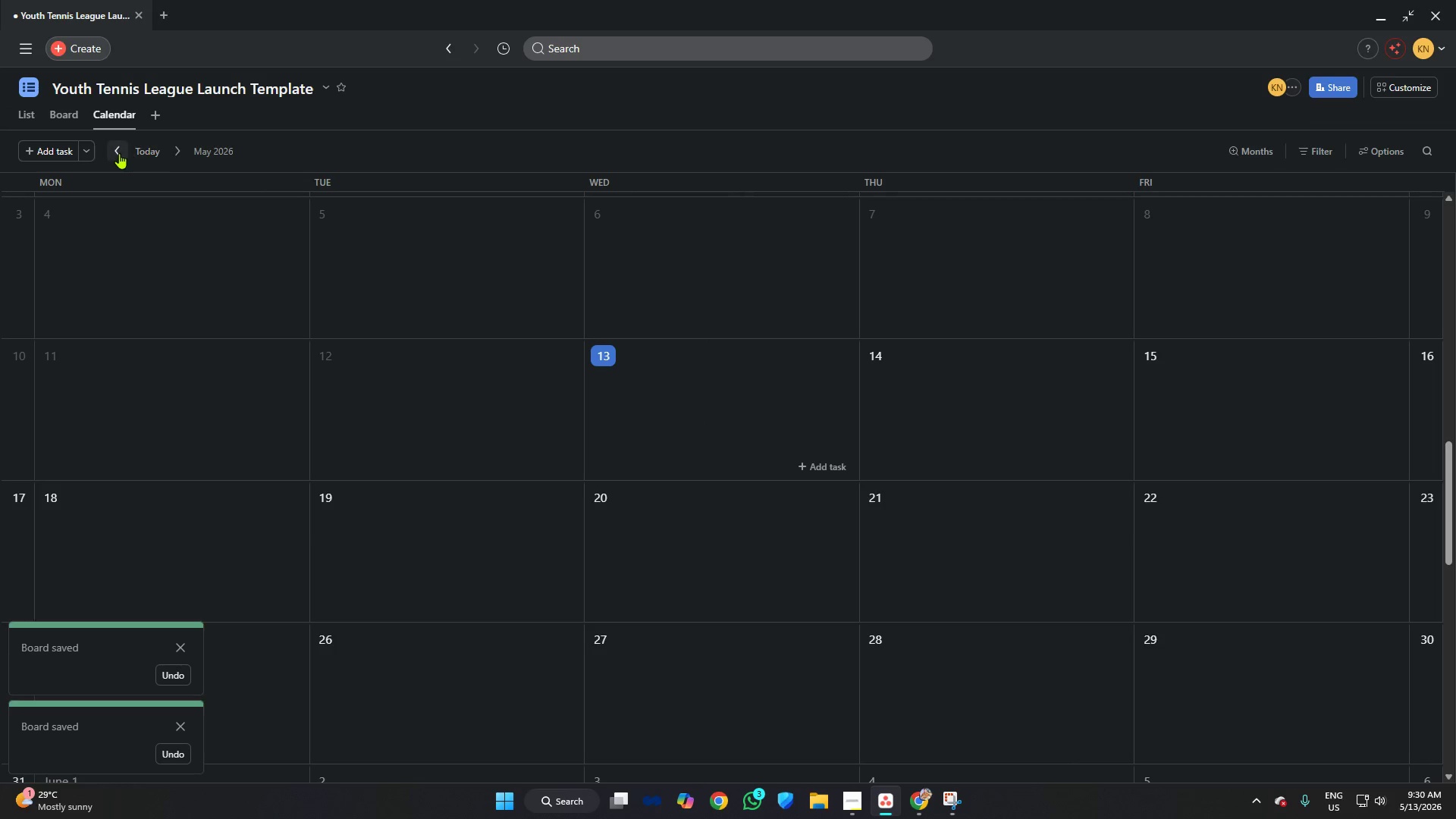 
double_click([116, 153])
 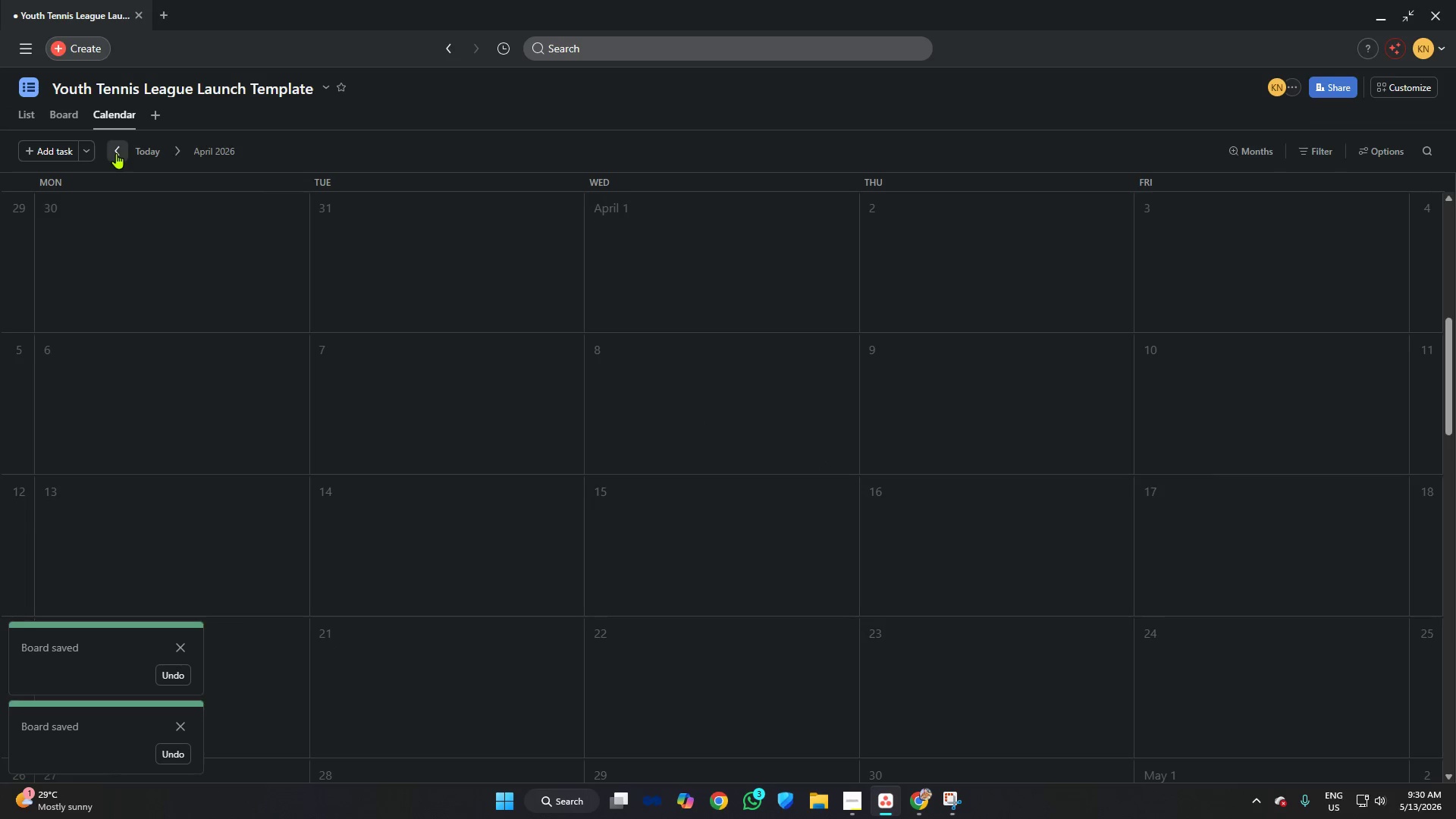 
triple_click([116, 153])
 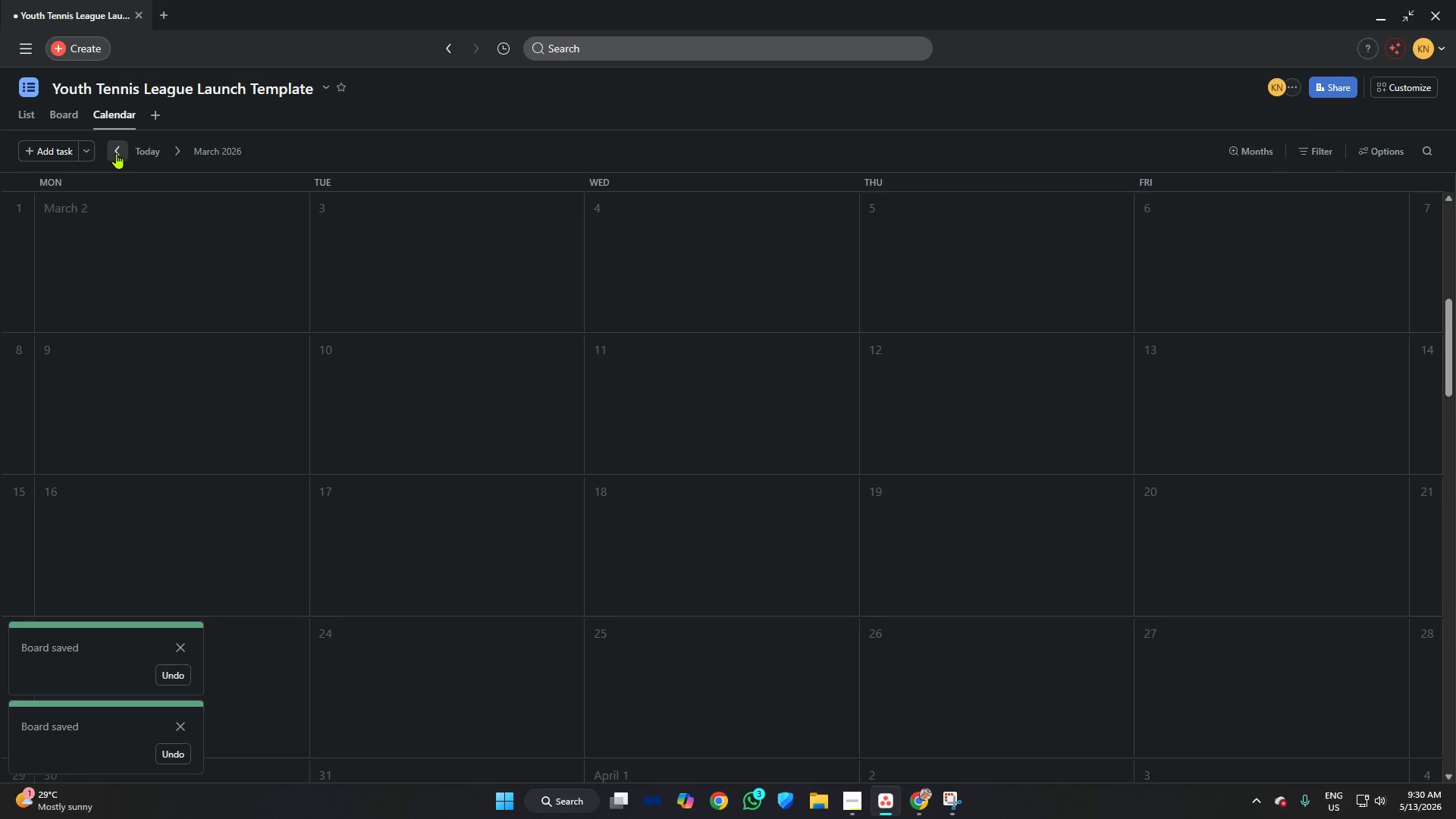 
triple_click([116, 153])
 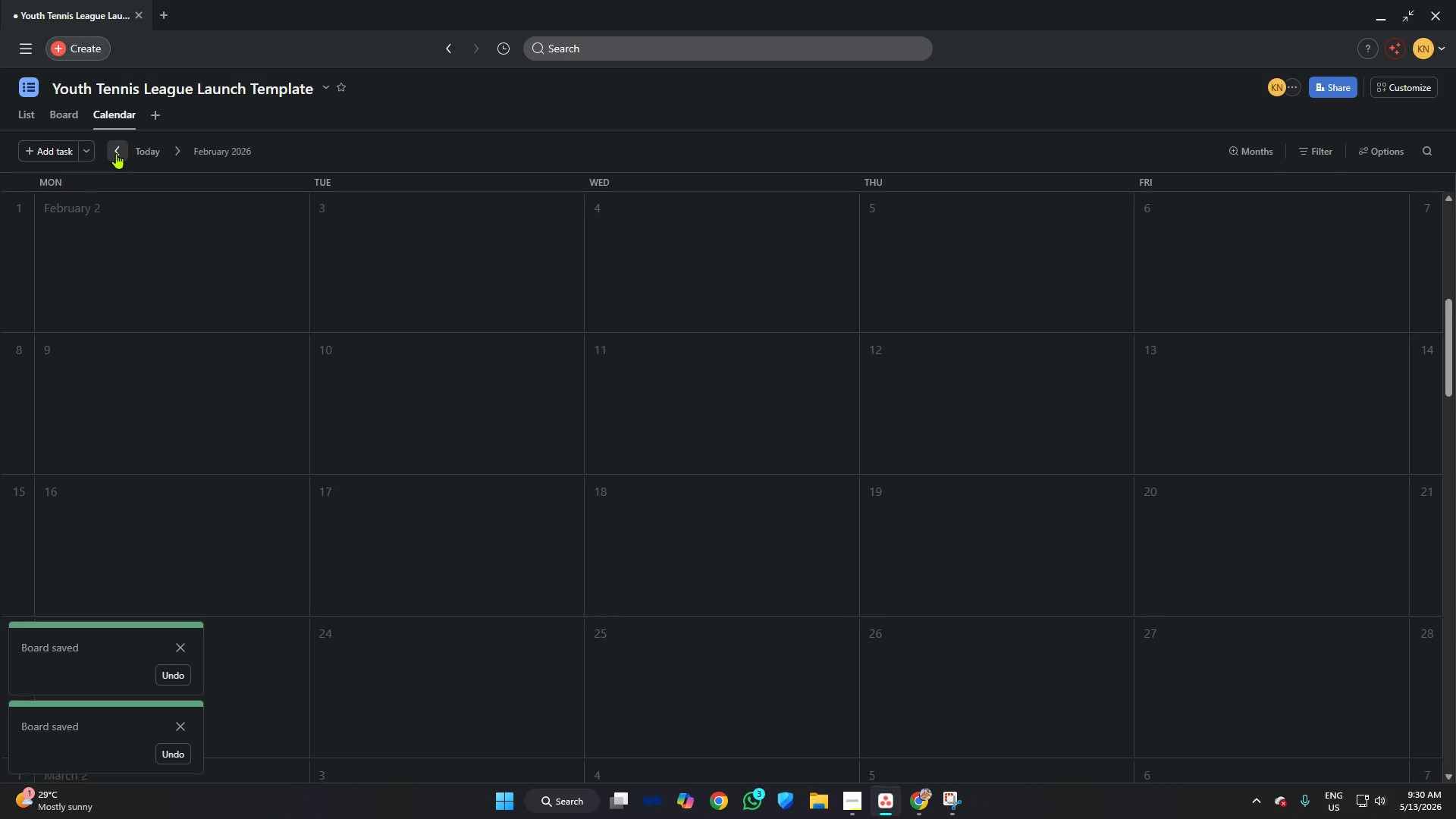 
triple_click([116, 153])
 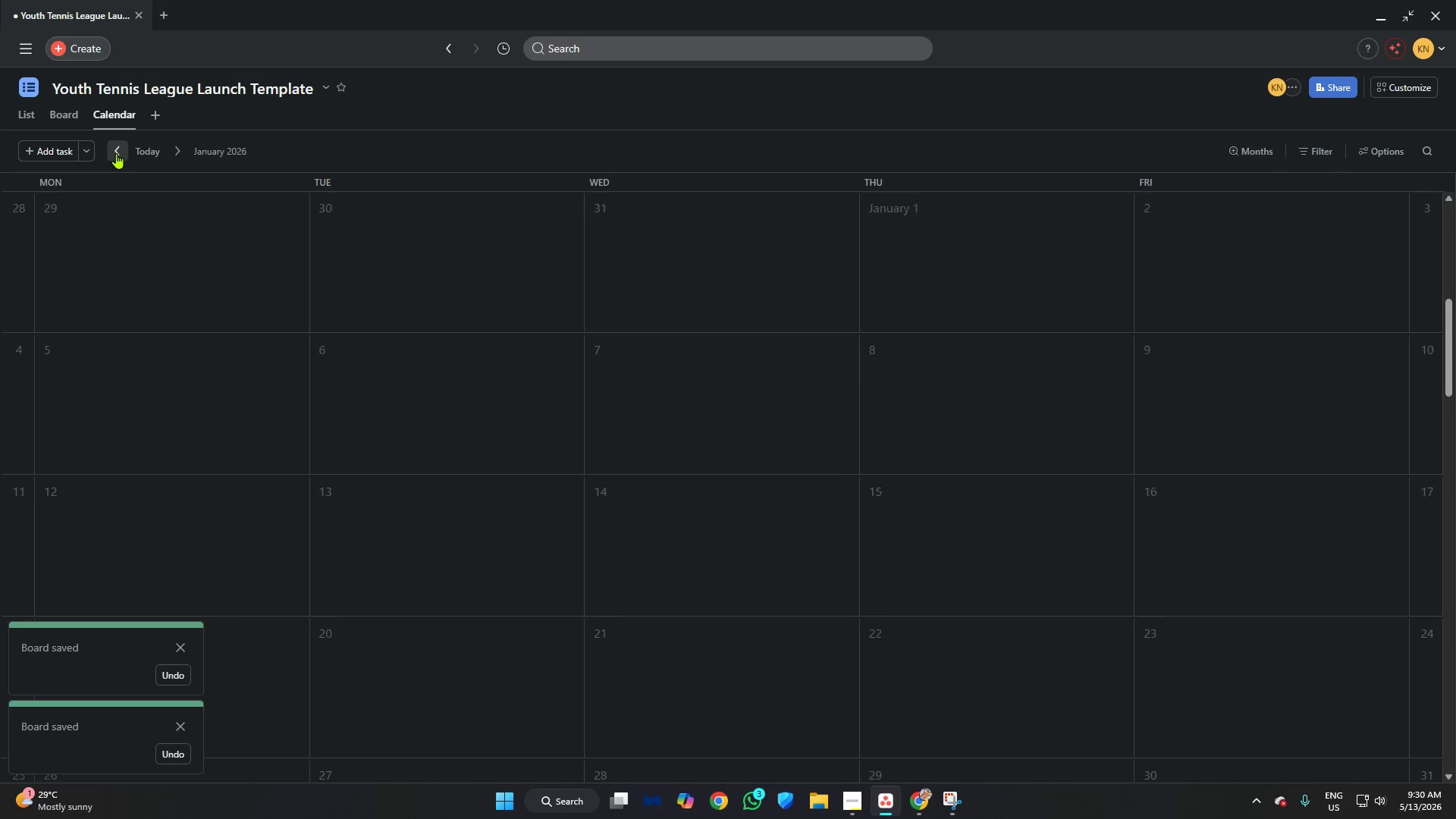 
triple_click([116, 153])
 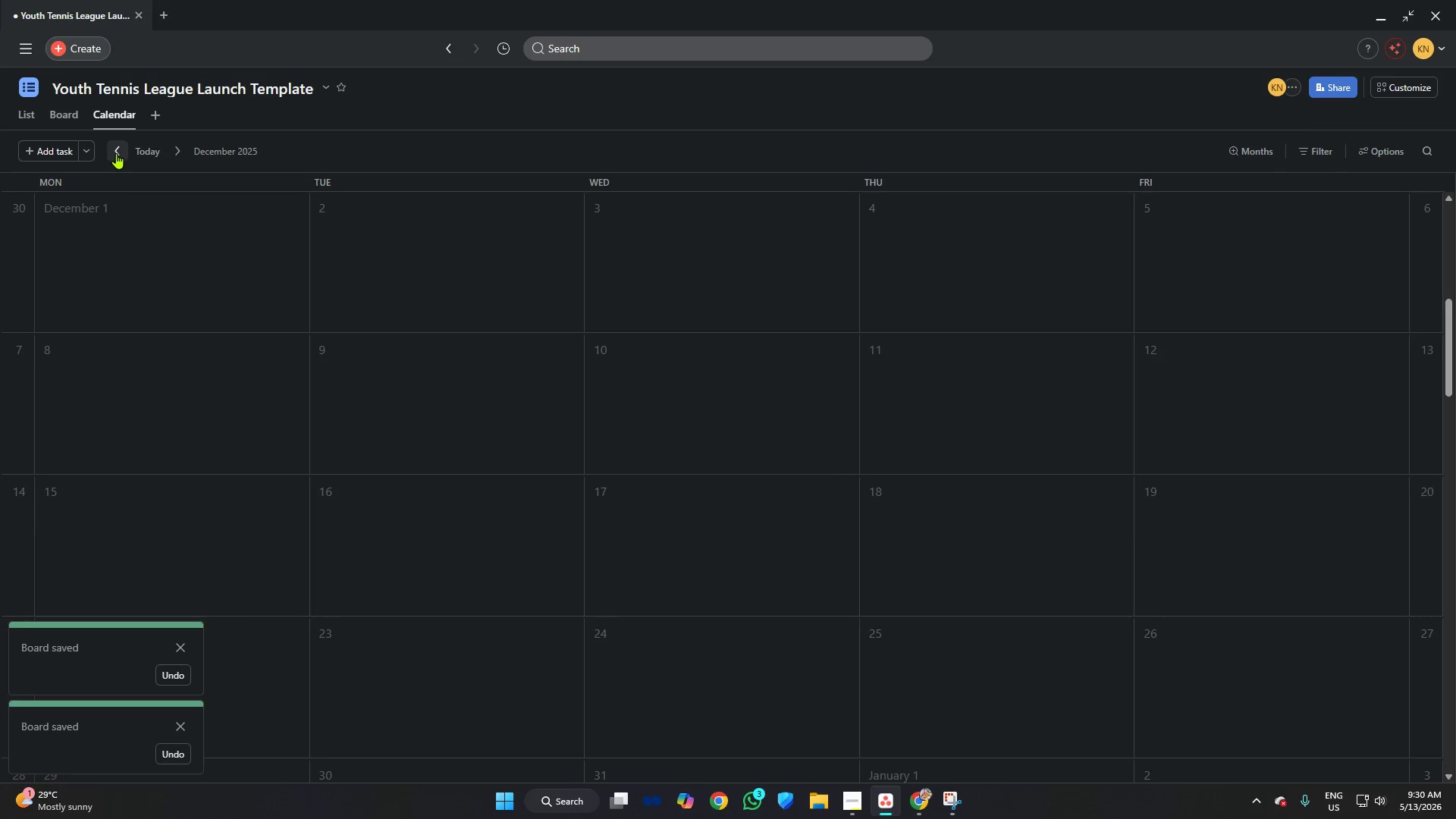 
triple_click([116, 153])
 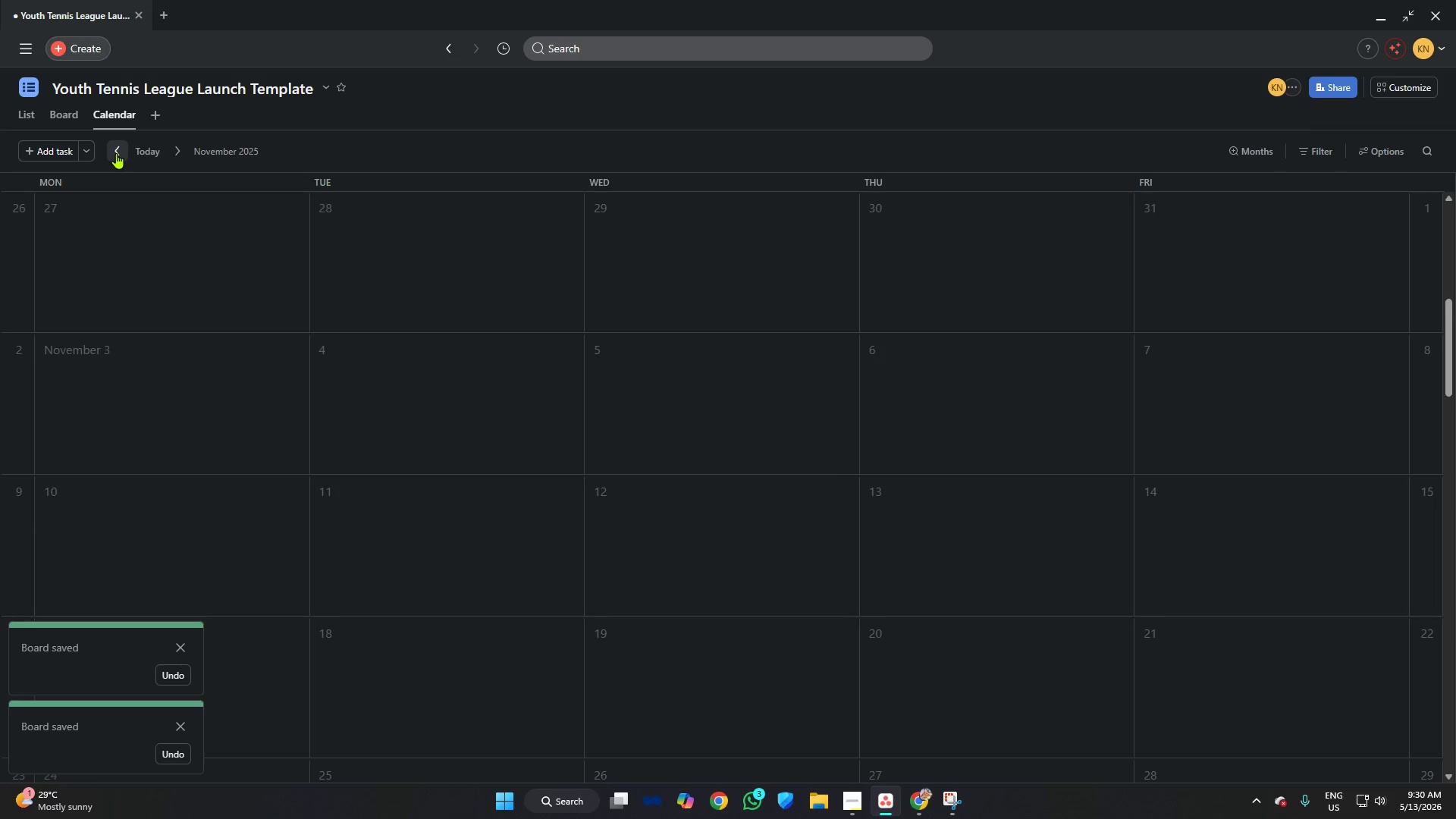 
triple_click([116, 153])
 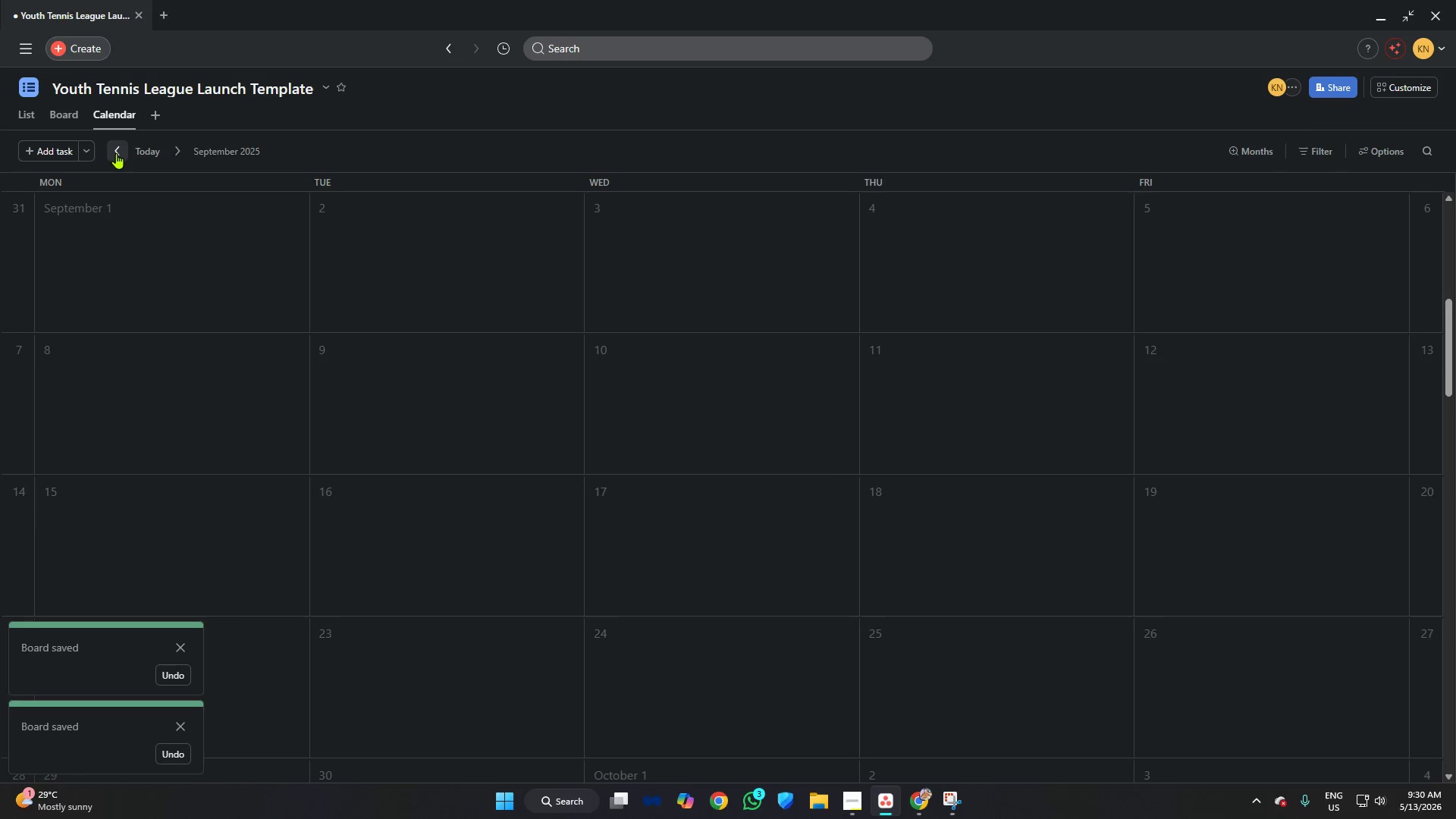 
triple_click([116, 153])
 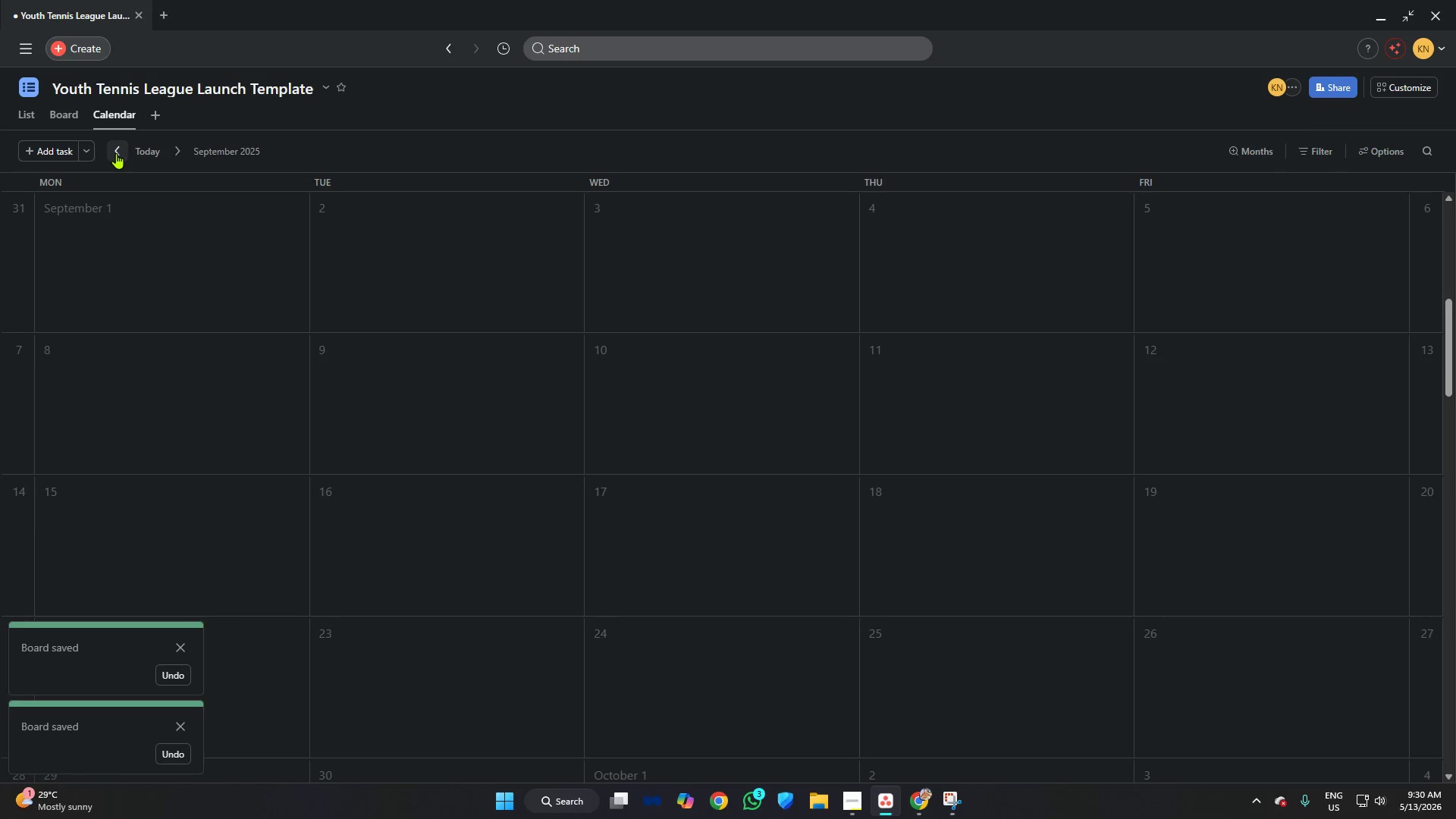 
triple_click([116, 153])
 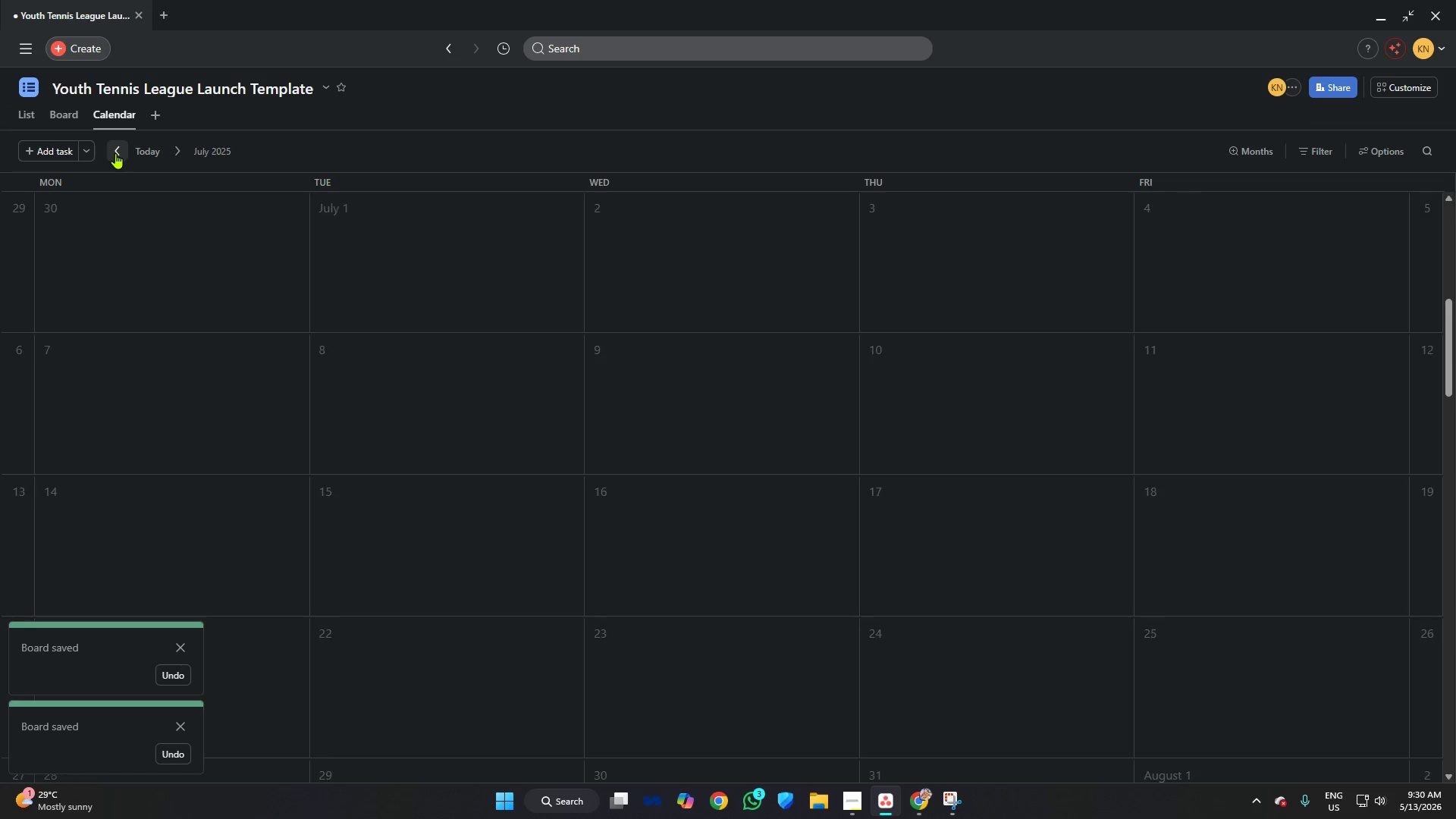 
triple_click([115, 153])
 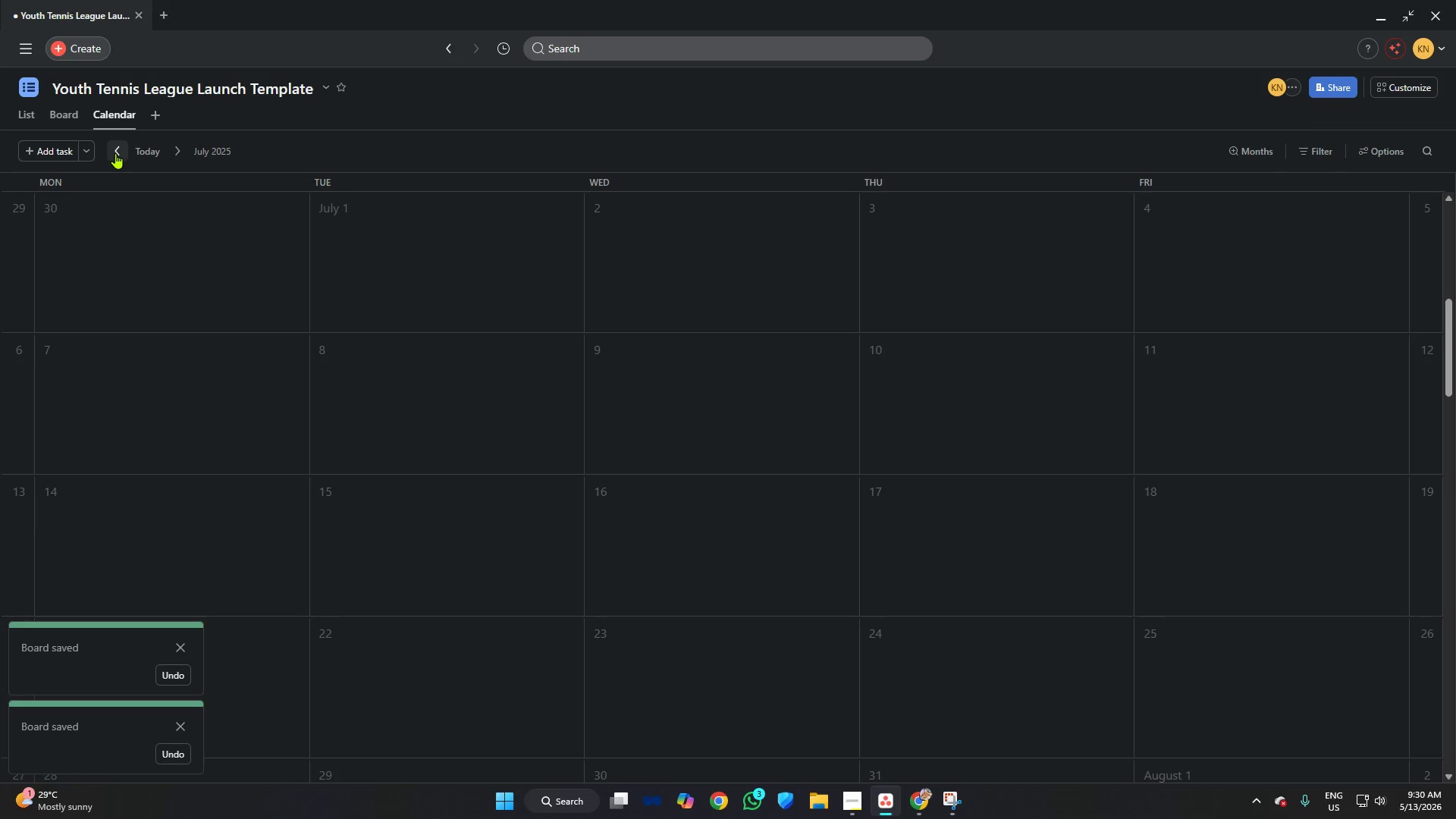 
triple_click([115, 153])
 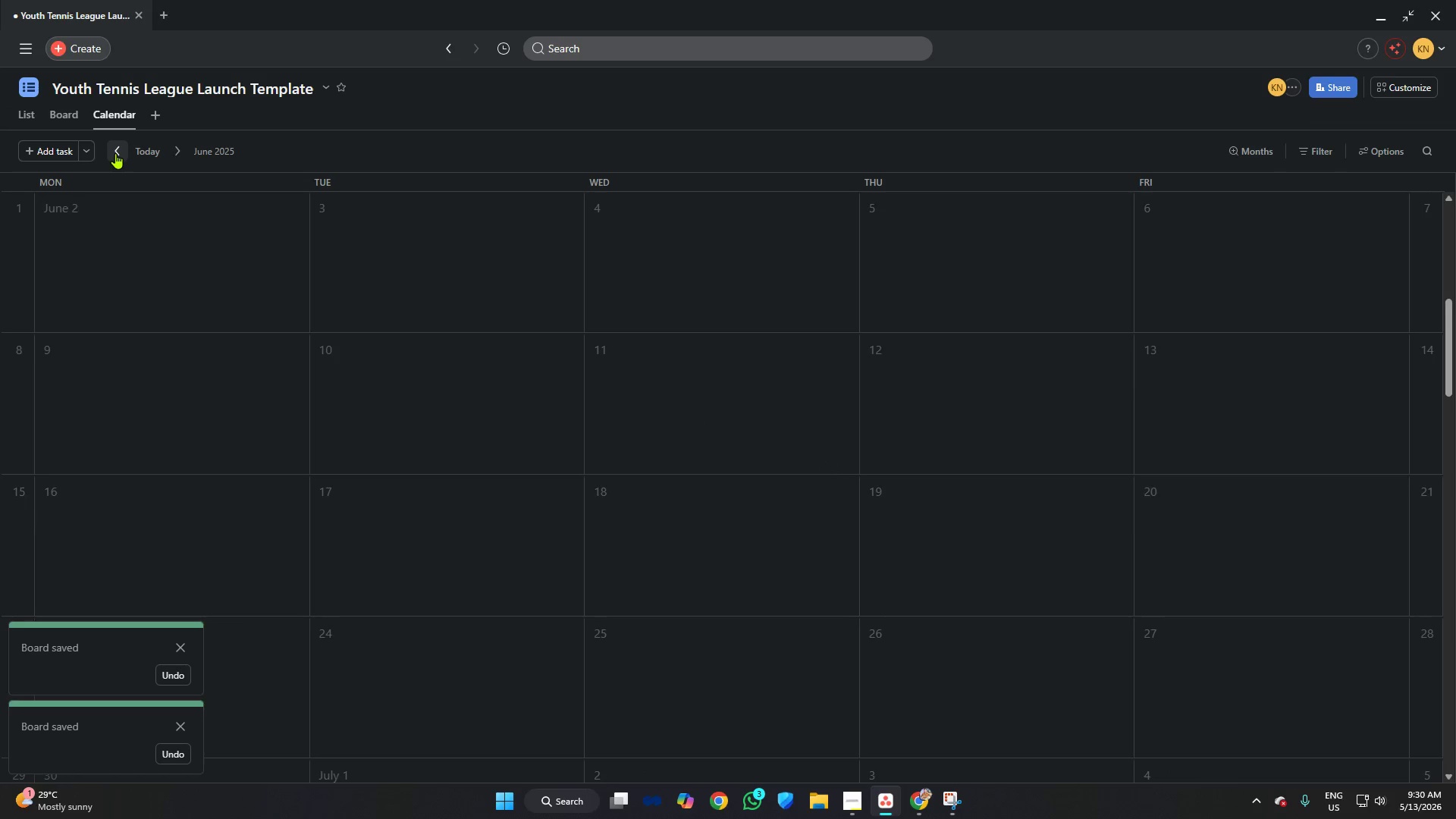 
triple_click([115, 153])
 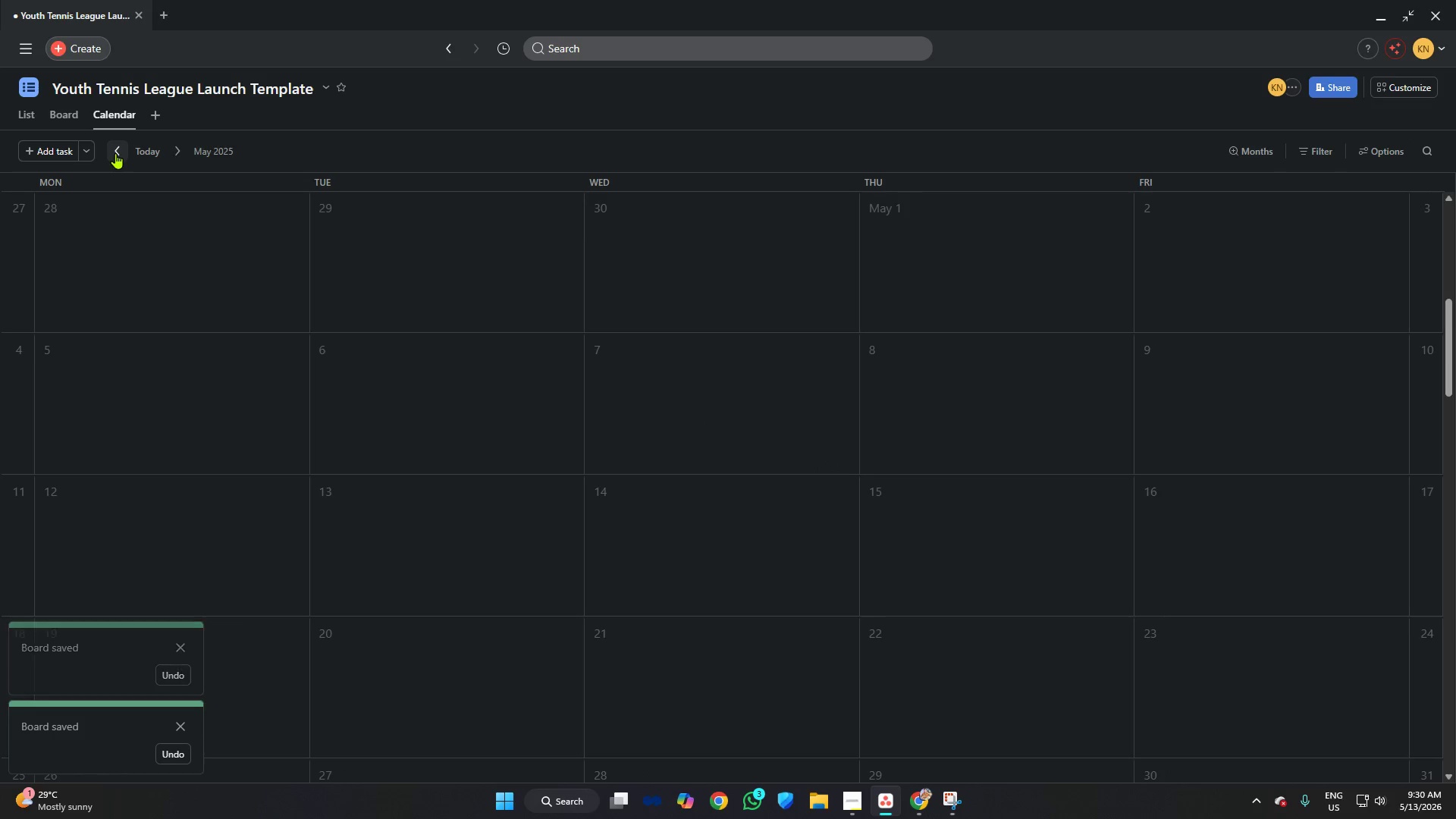 
triple_click([115, 153])
 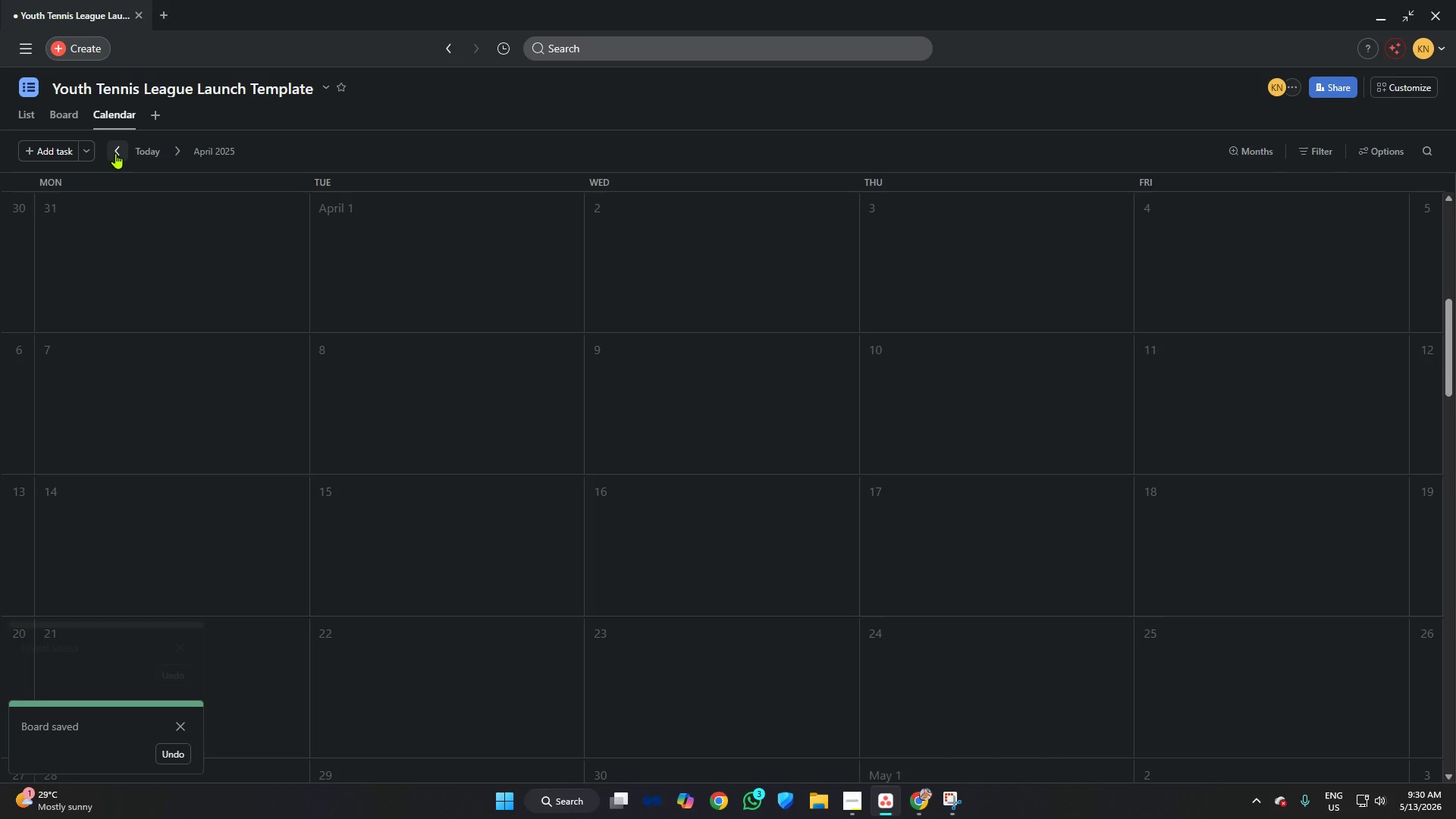 
triple_click([115, 153])
 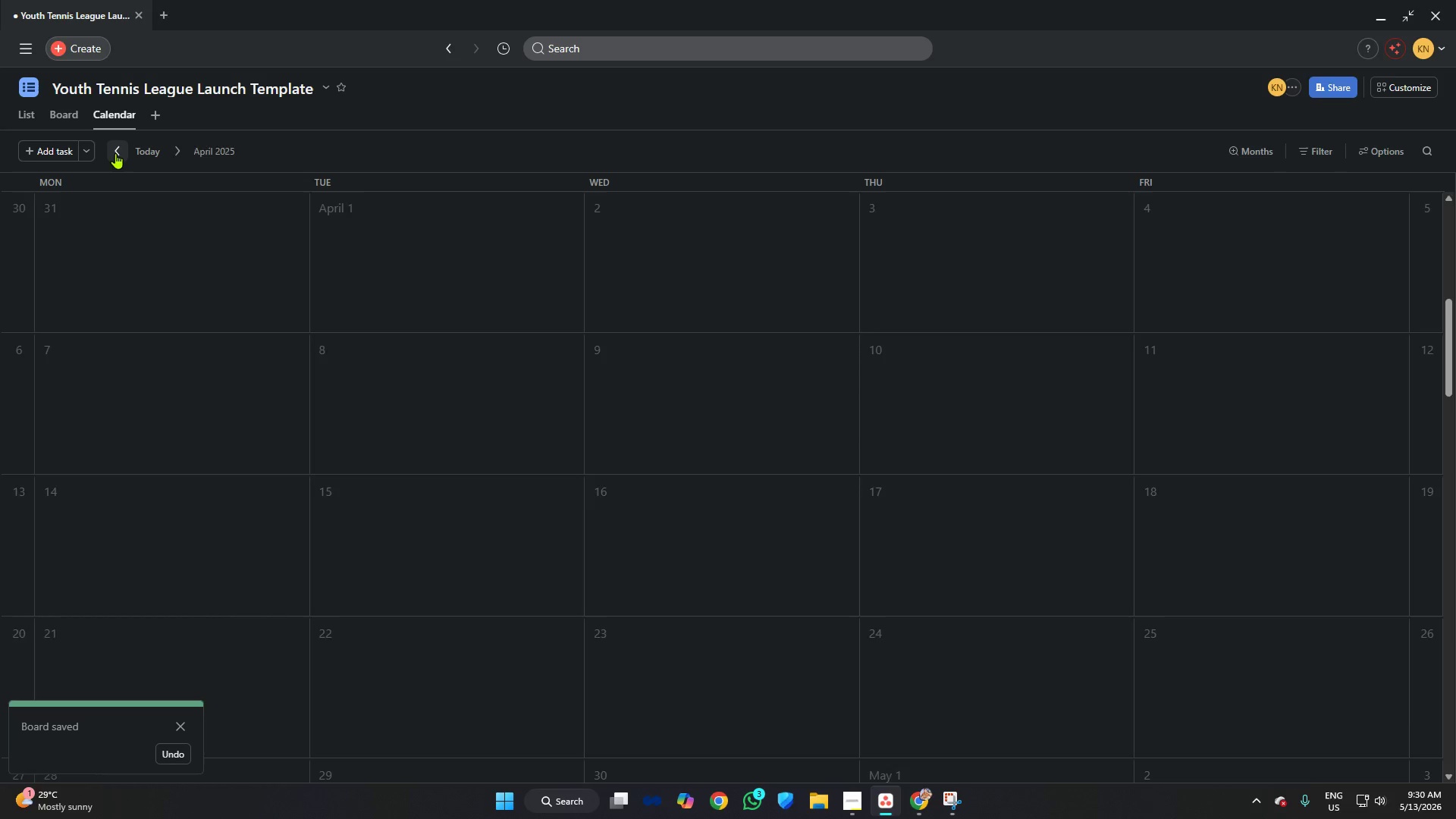 
triple_click([115, 153])
 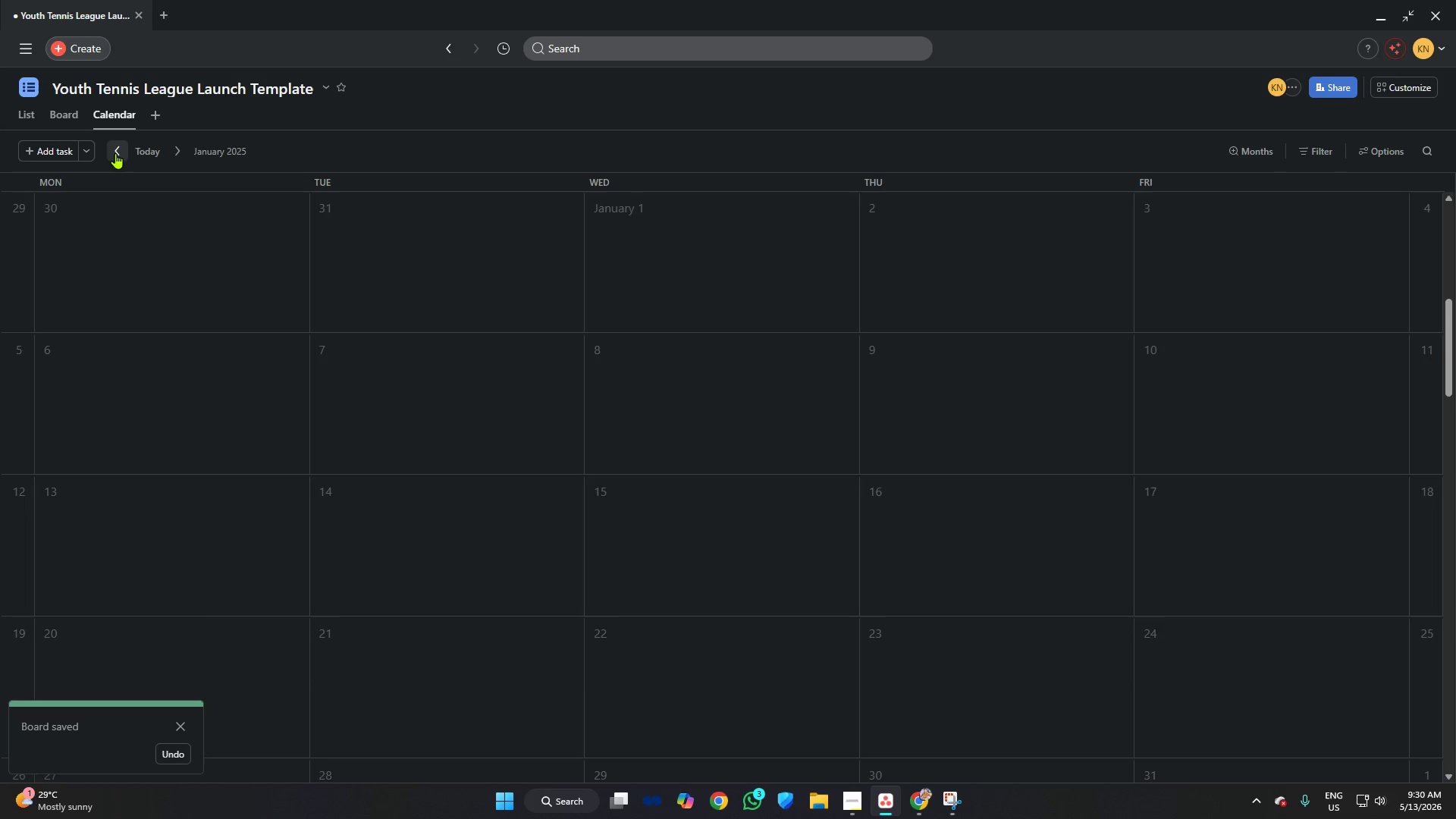 
triple_click([115, 153])
 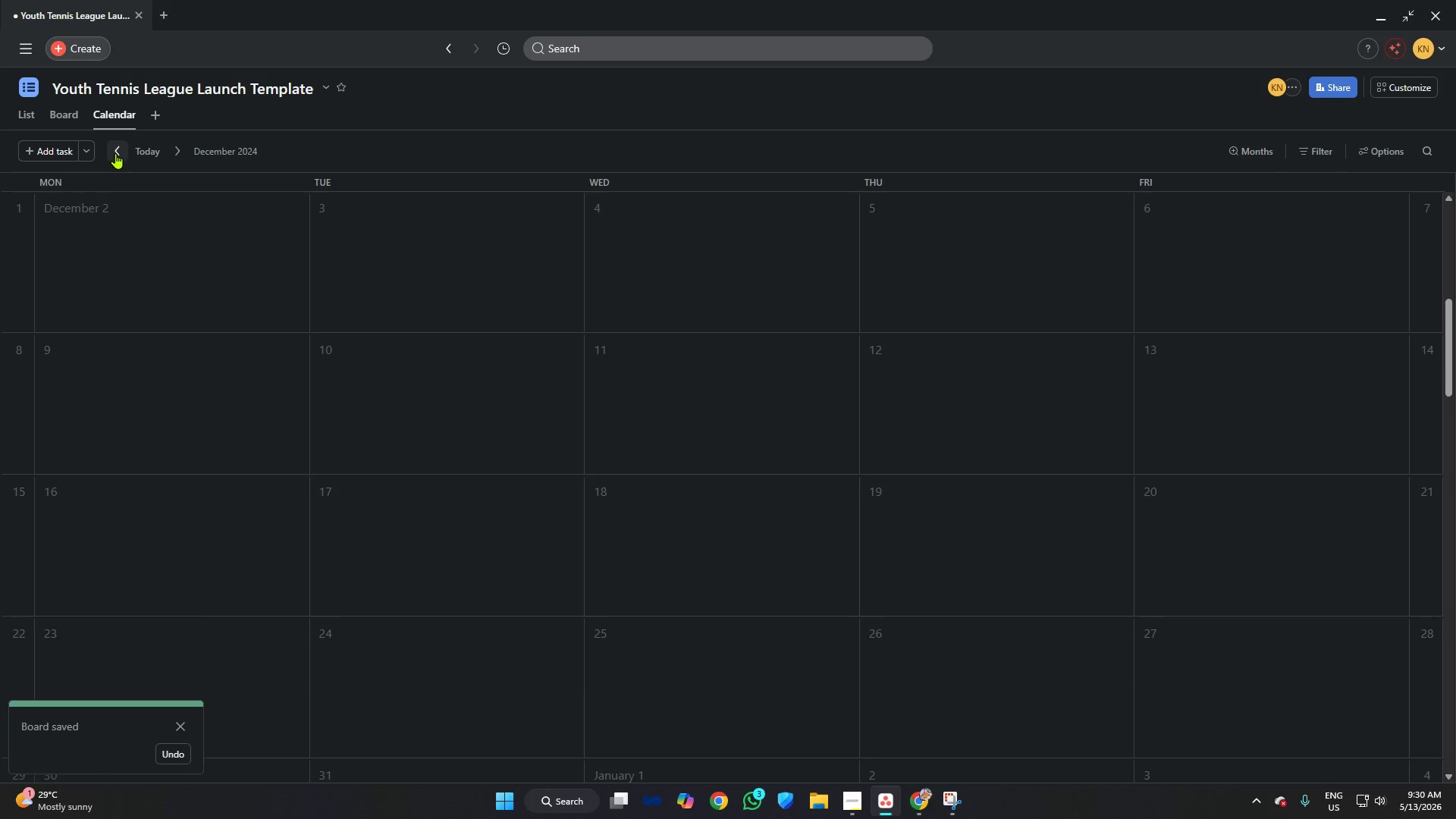 
triple_click([115, 153])
 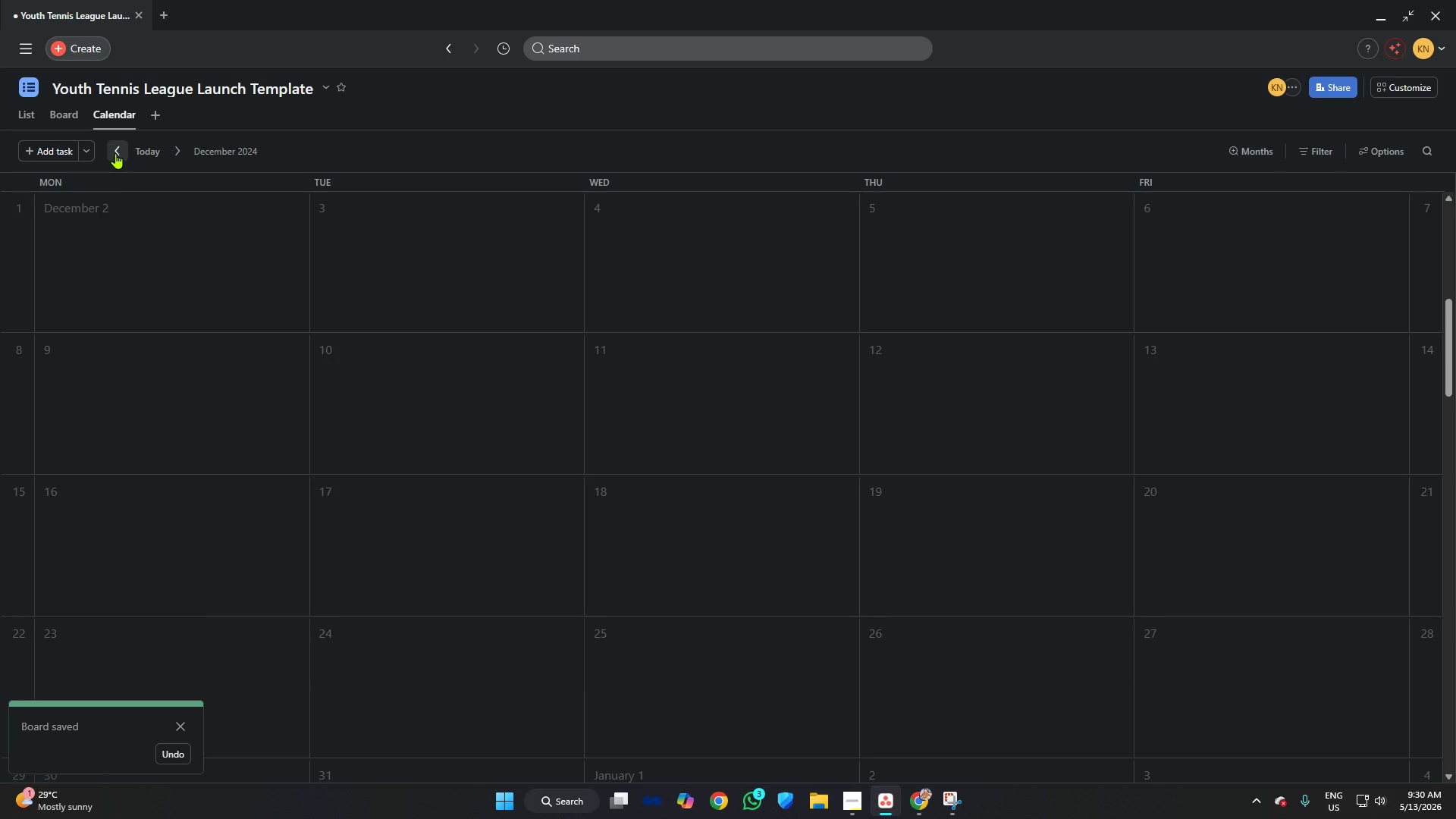 
triple_click([115, 153])
 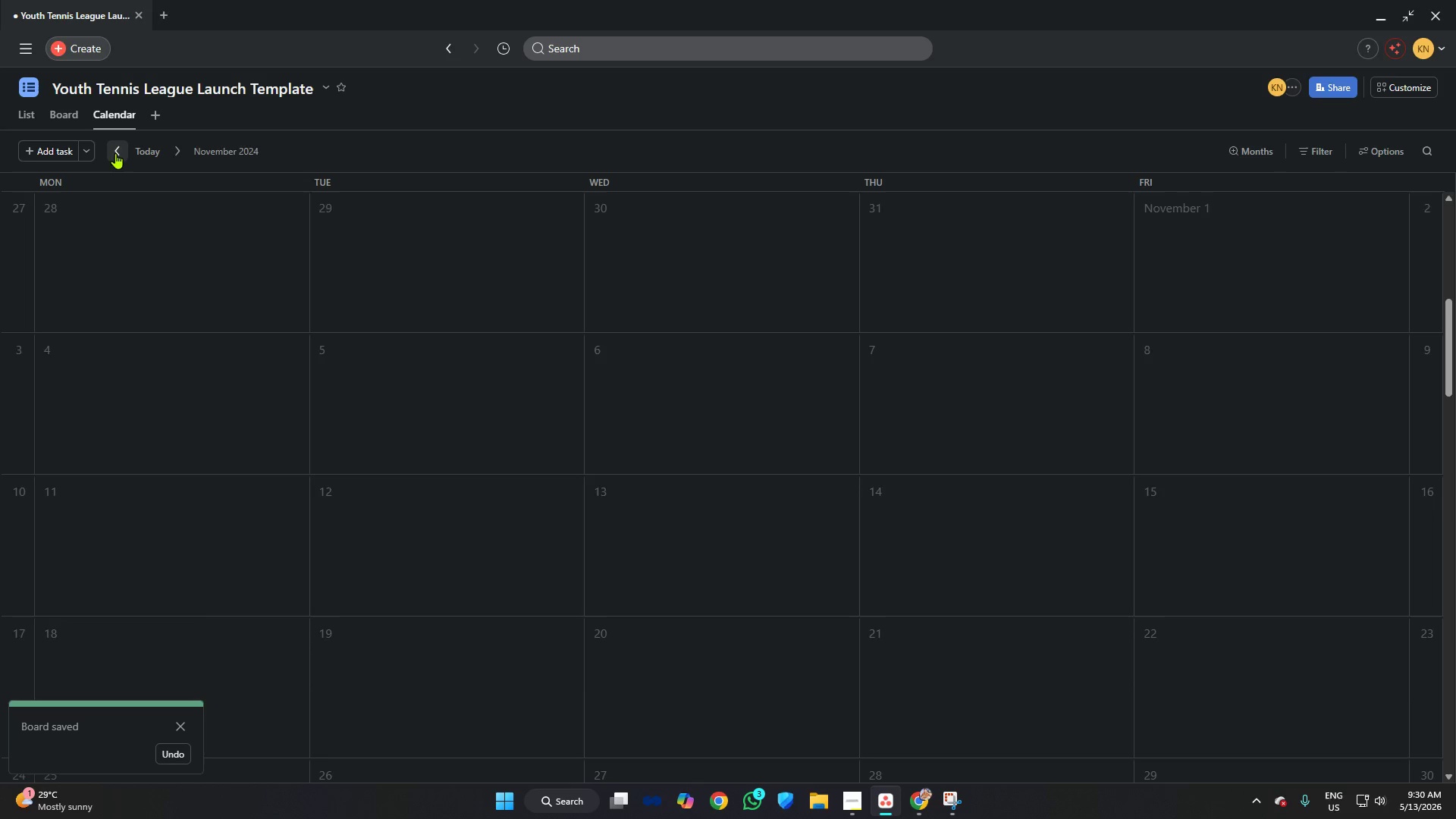 
triple_click([115, 153])
 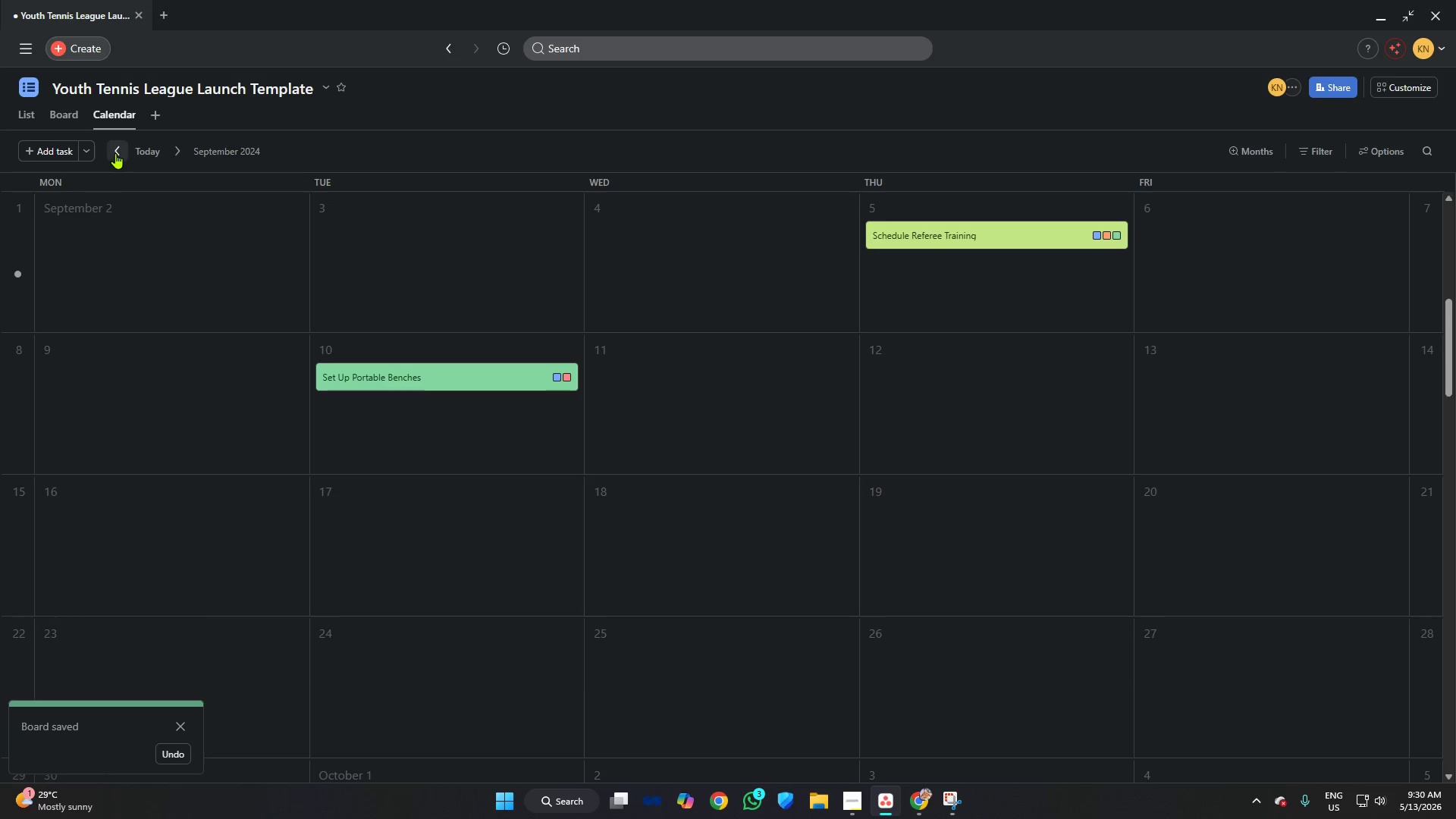 
double_click([115, 153])
 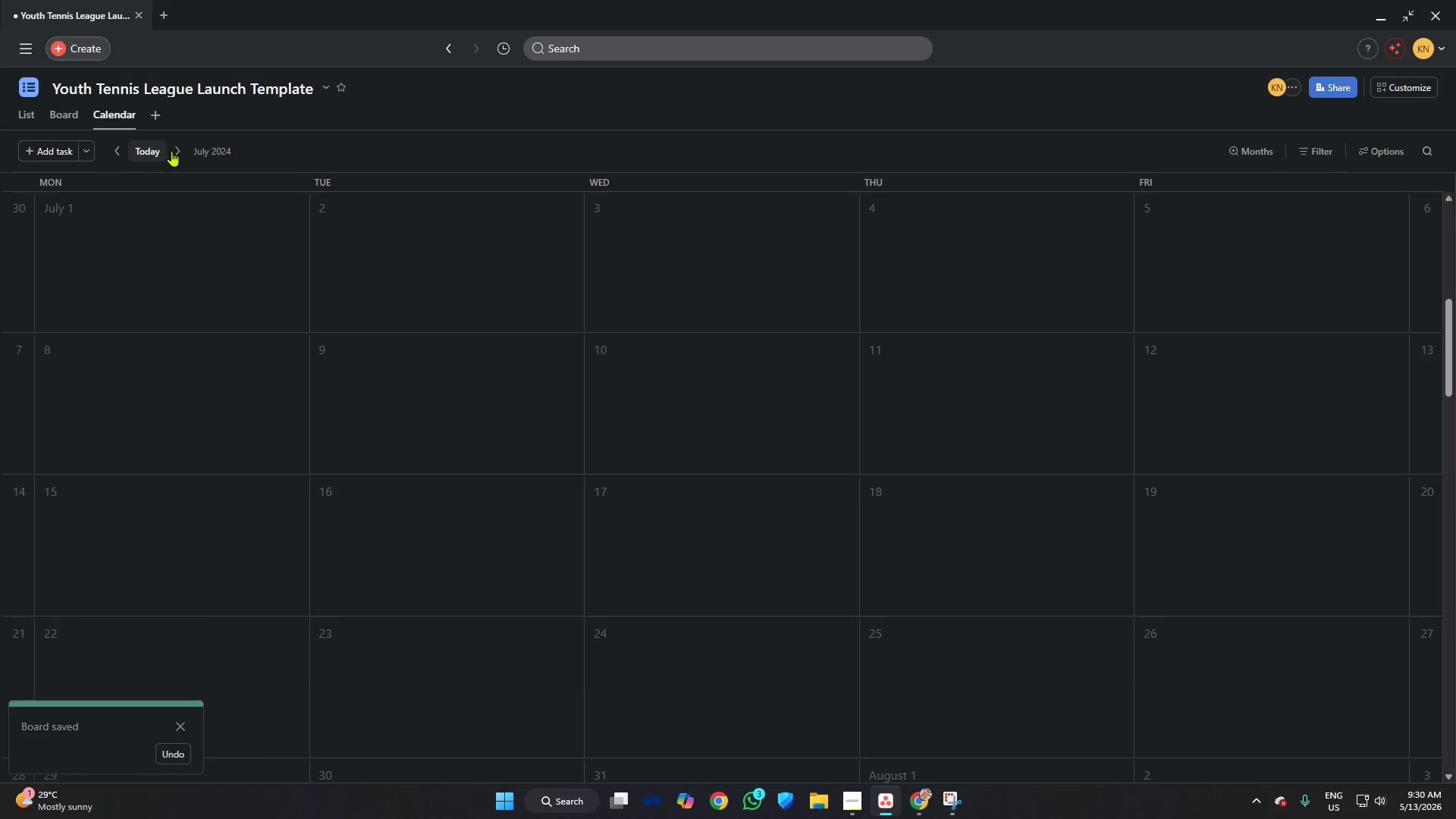 
left_click([176, 149])
 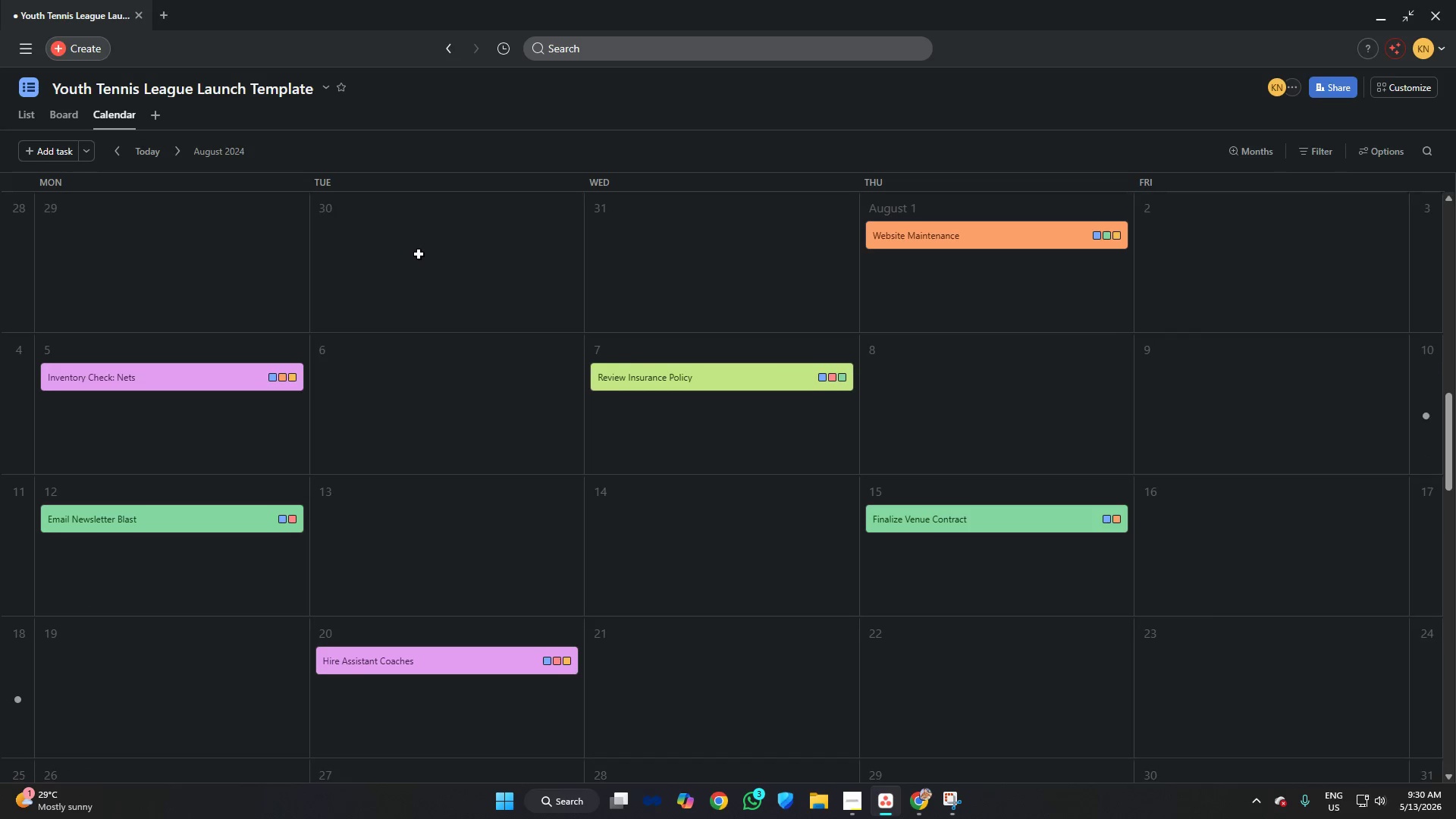 
scroll: coordinate [690, 268], scroll_direction: down, amount: 8.0
 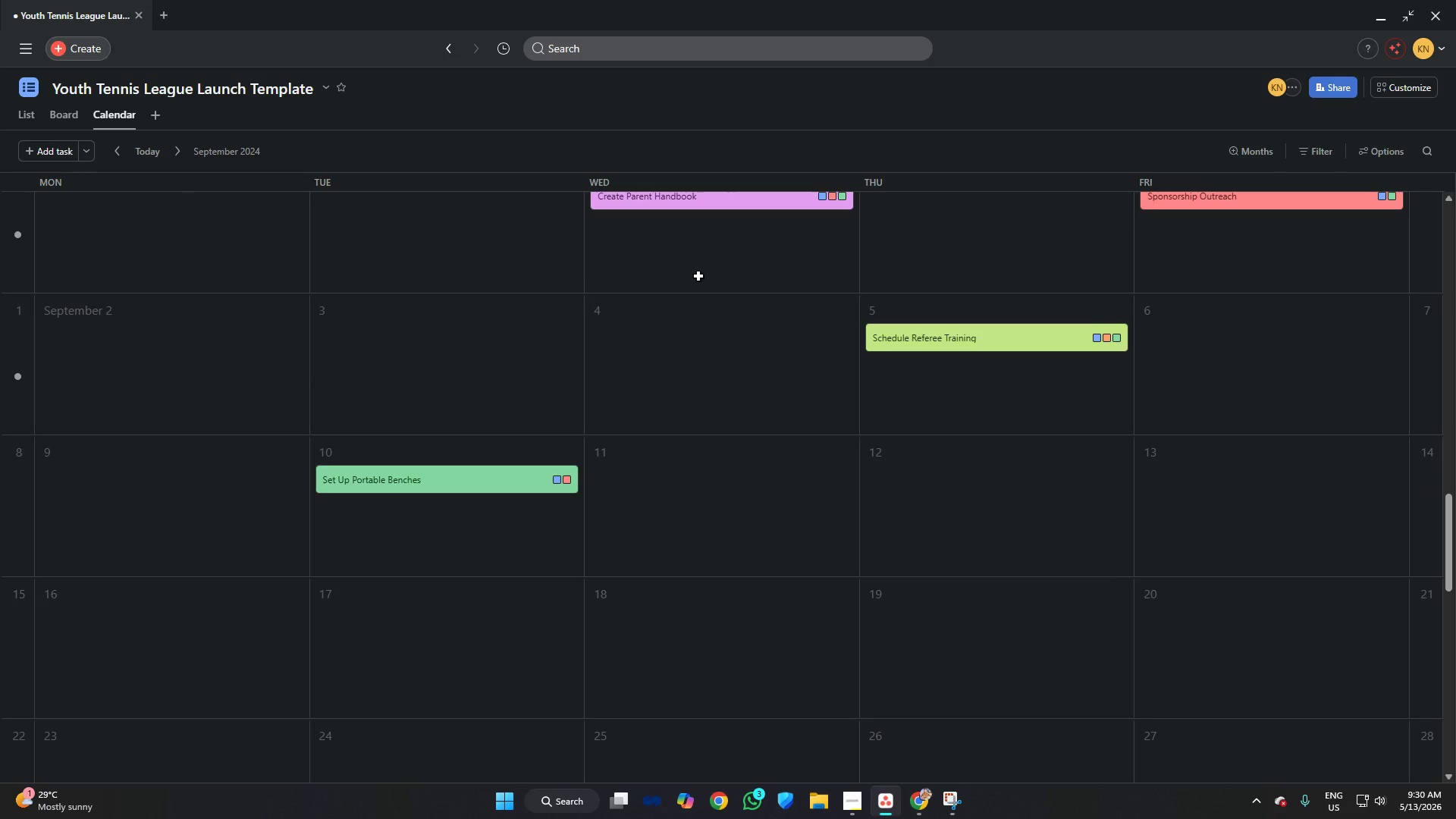 
scroll: coordinate [699, 278], scroll_direction: up, amount: 3.0
 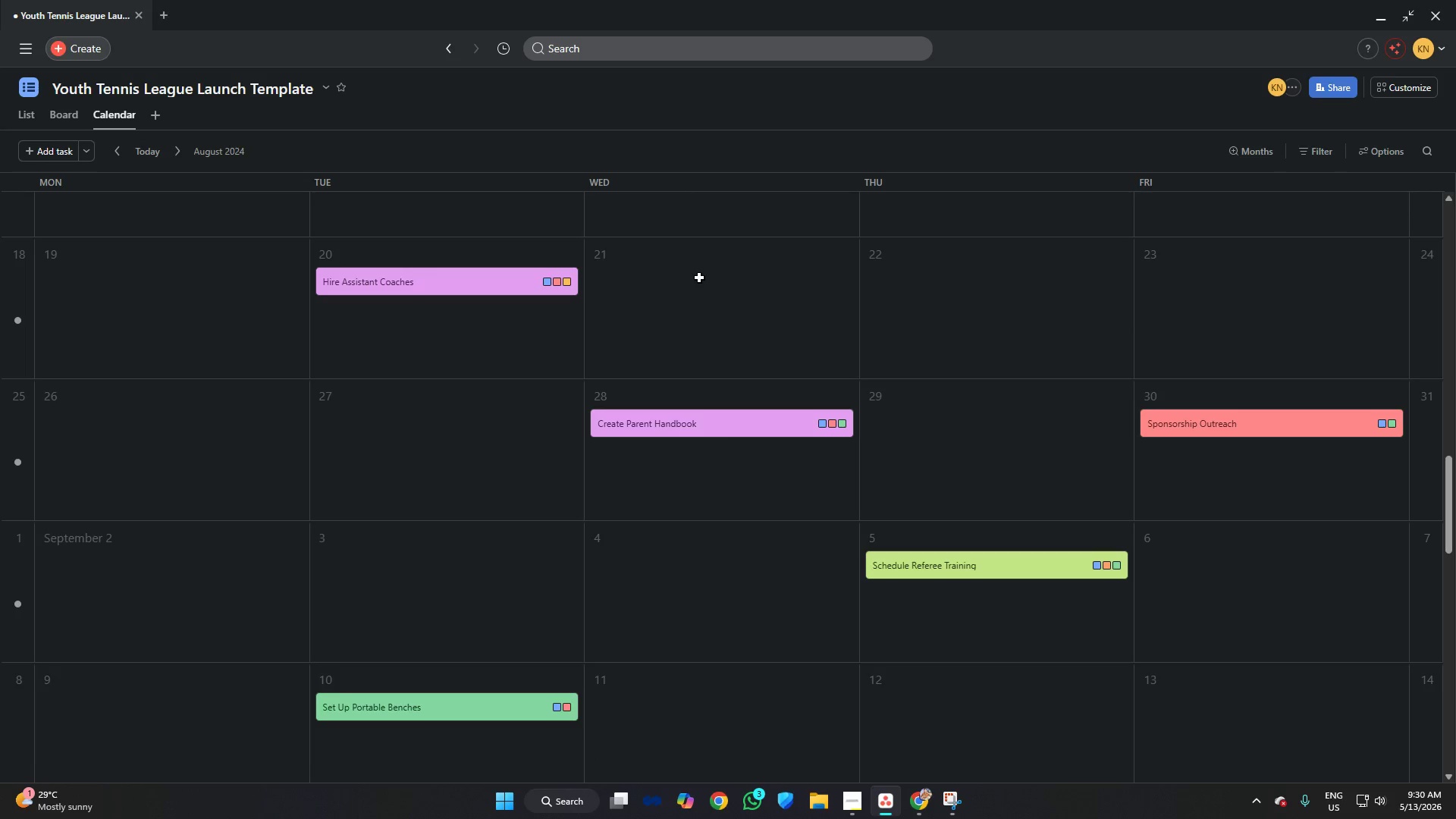 
scroll: coordinate [699, 278], scroll_direction: down, amount: 5.0
 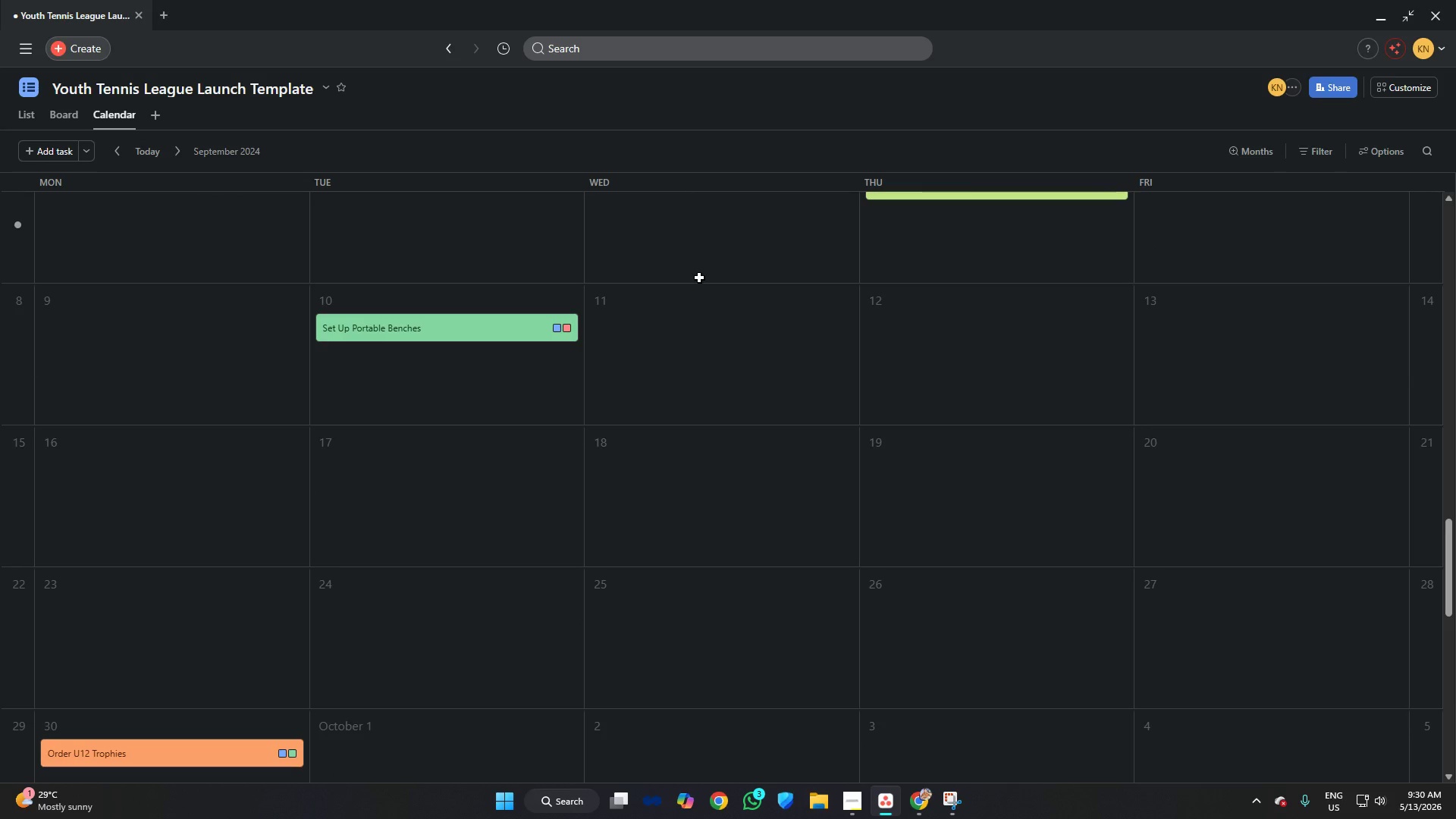 
scroll: coordinate [699, 278], scroll_direction: up, amount: 9.0
 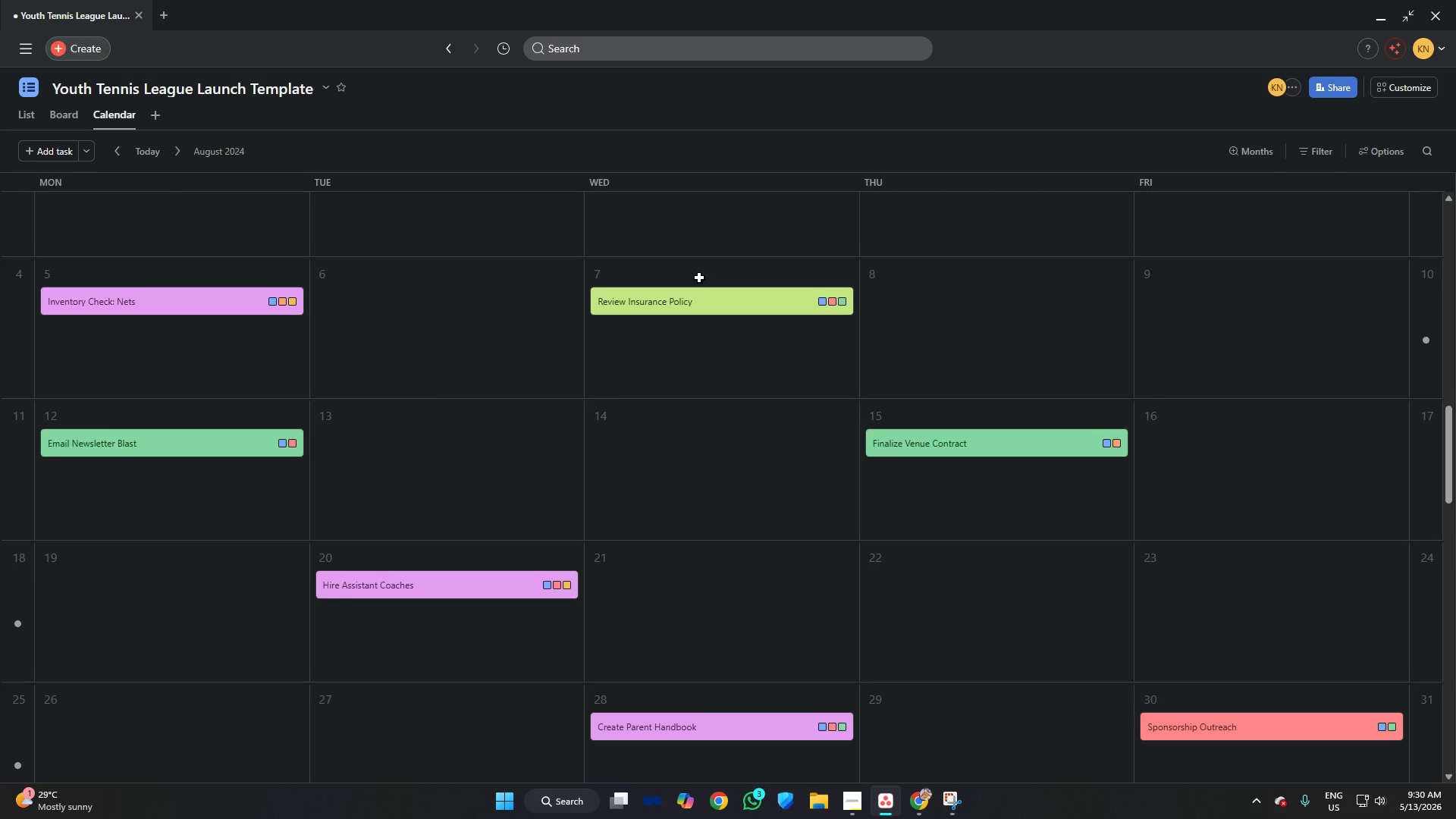 
scroll: coordinate [699, 278], scroll_direction: down, amount: 2.0
 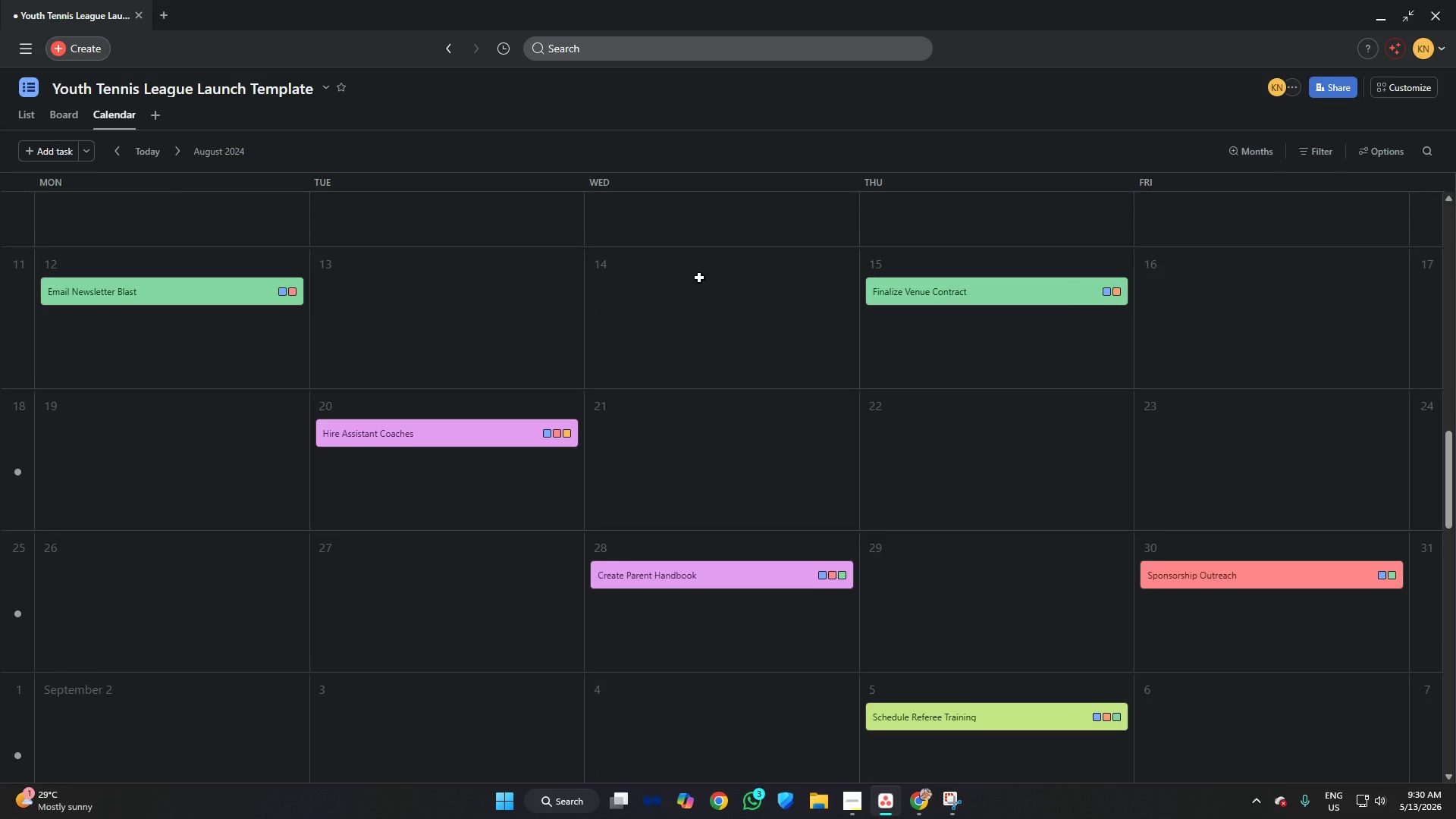 
scroll: coordinate [551, 276], scroll_direction: none, amount: 0.0
 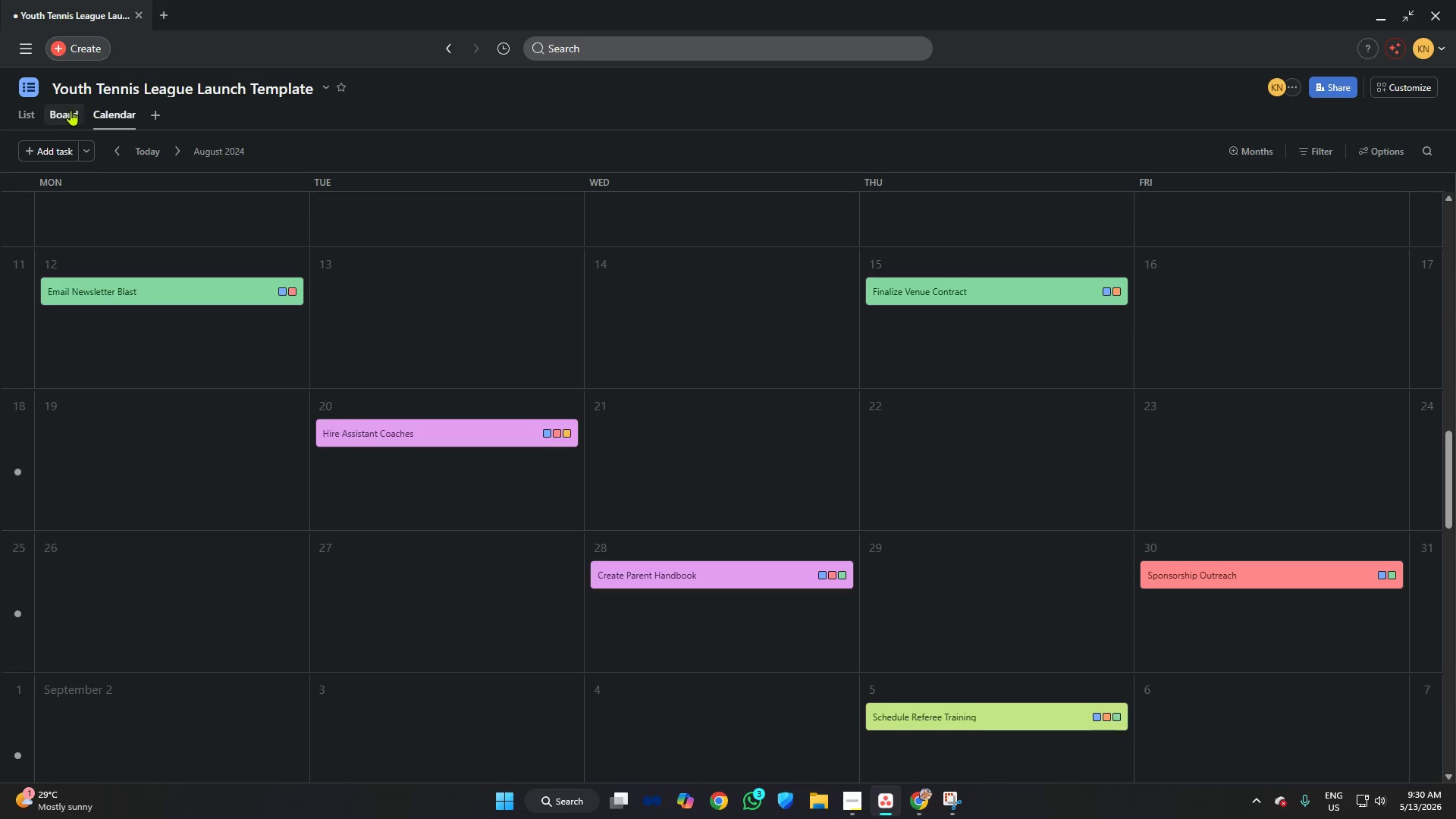 
left_click([67, 112])
 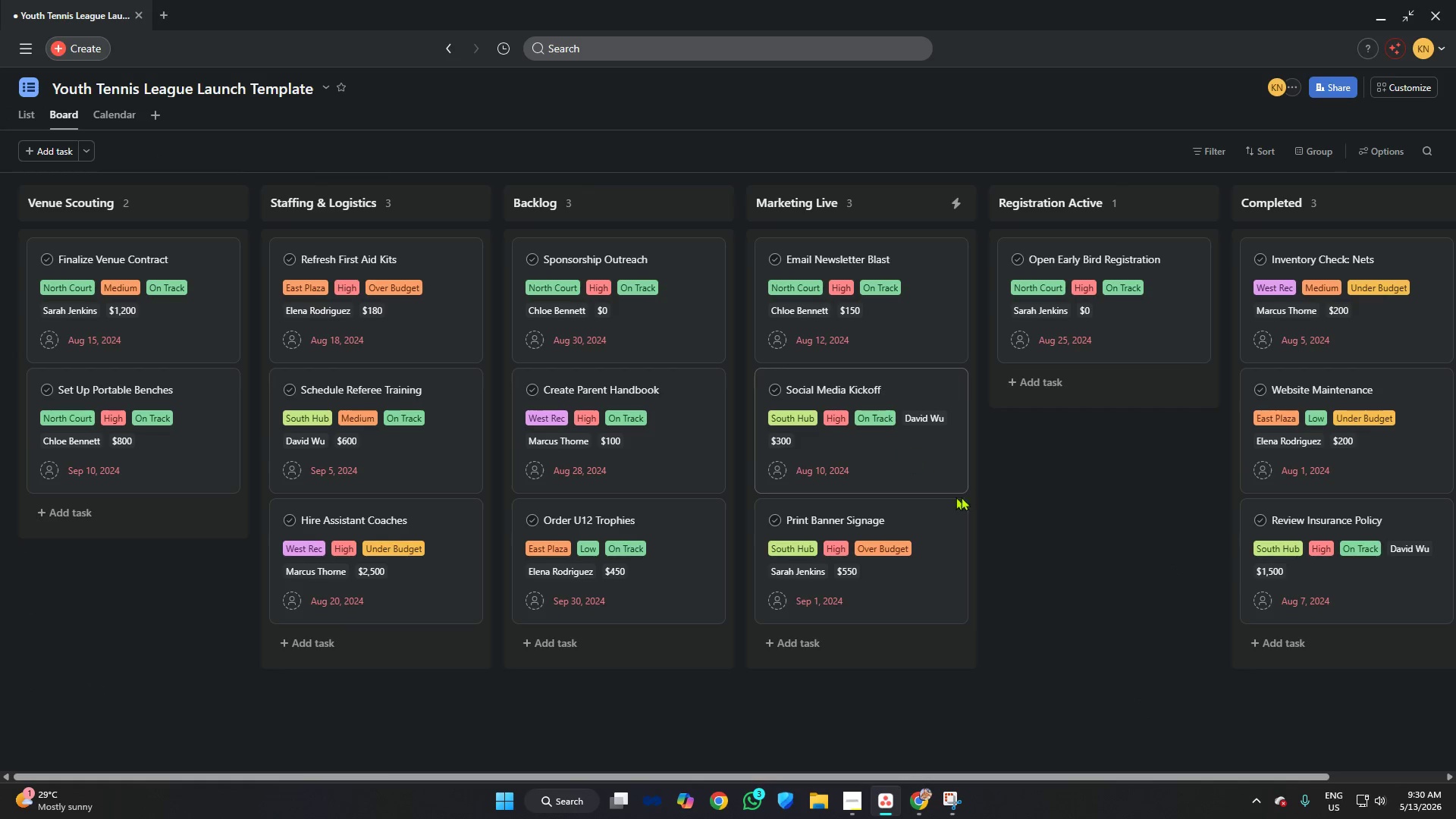 
left_click([1044, 480])
 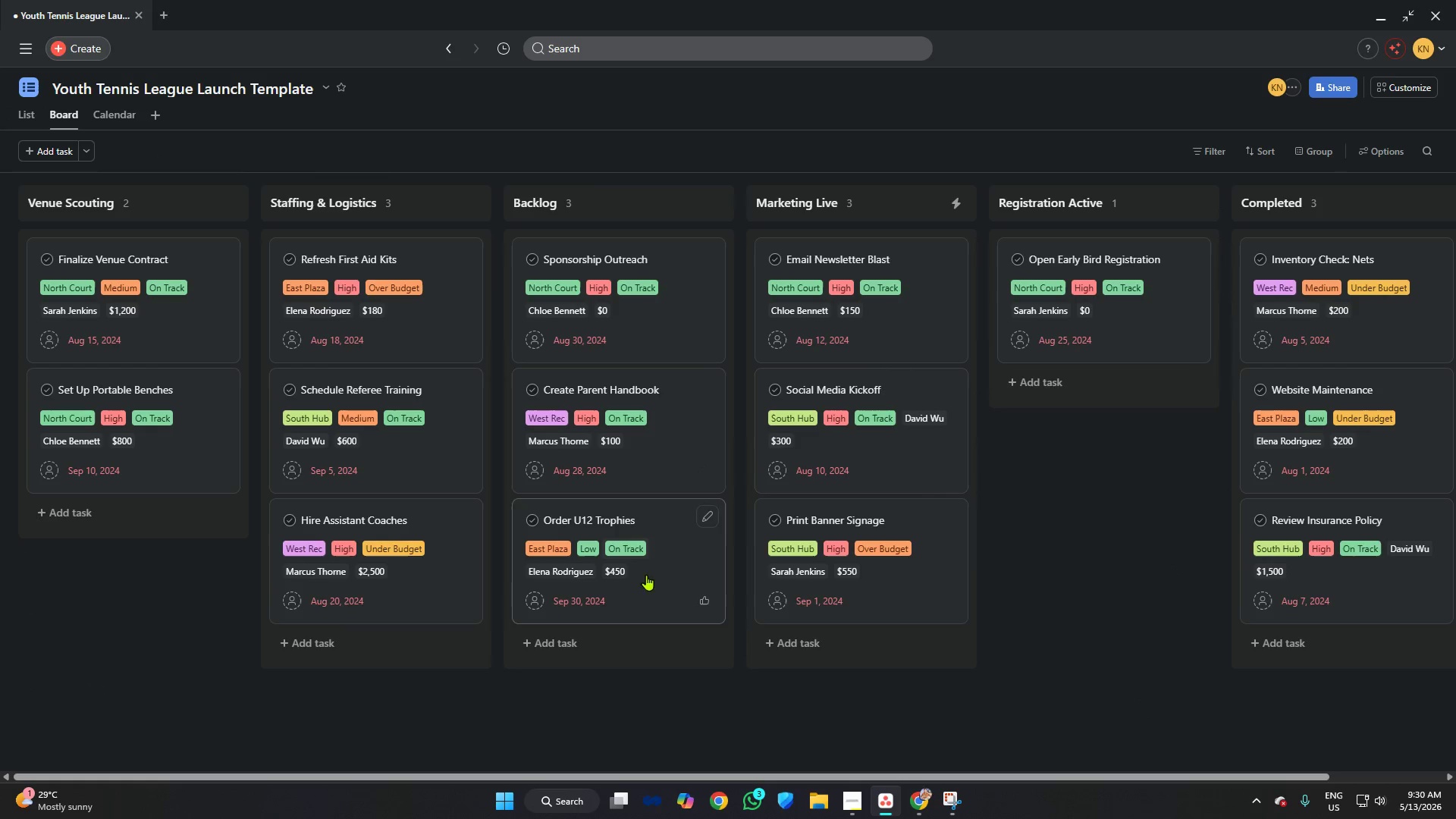 
left_click_drag(start_coordinate=[685, 555], to_coordinate=[901, 288])
 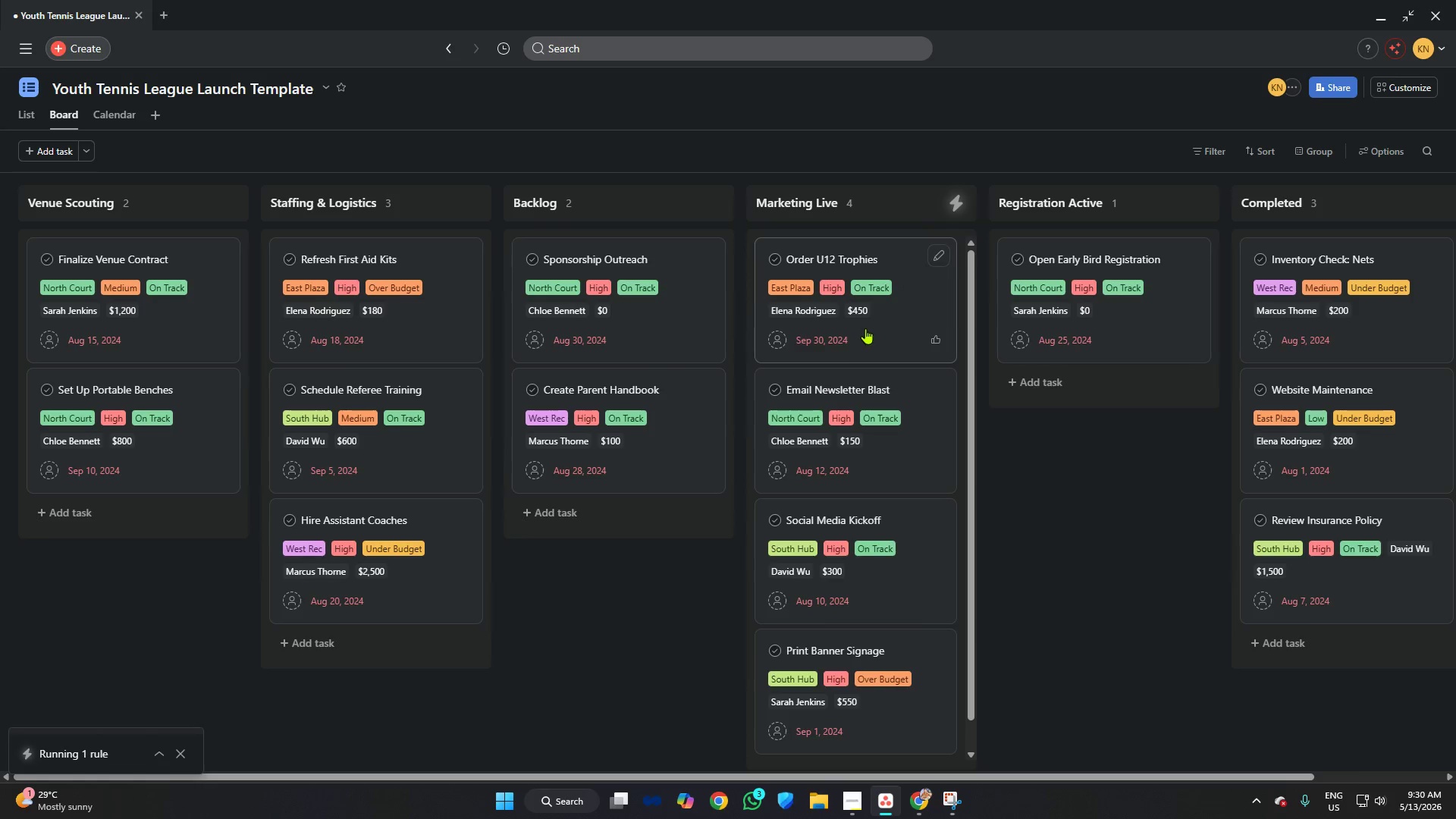 
scroll: coordinate [818, 521], scroll_direction: down, amount: 10.0
 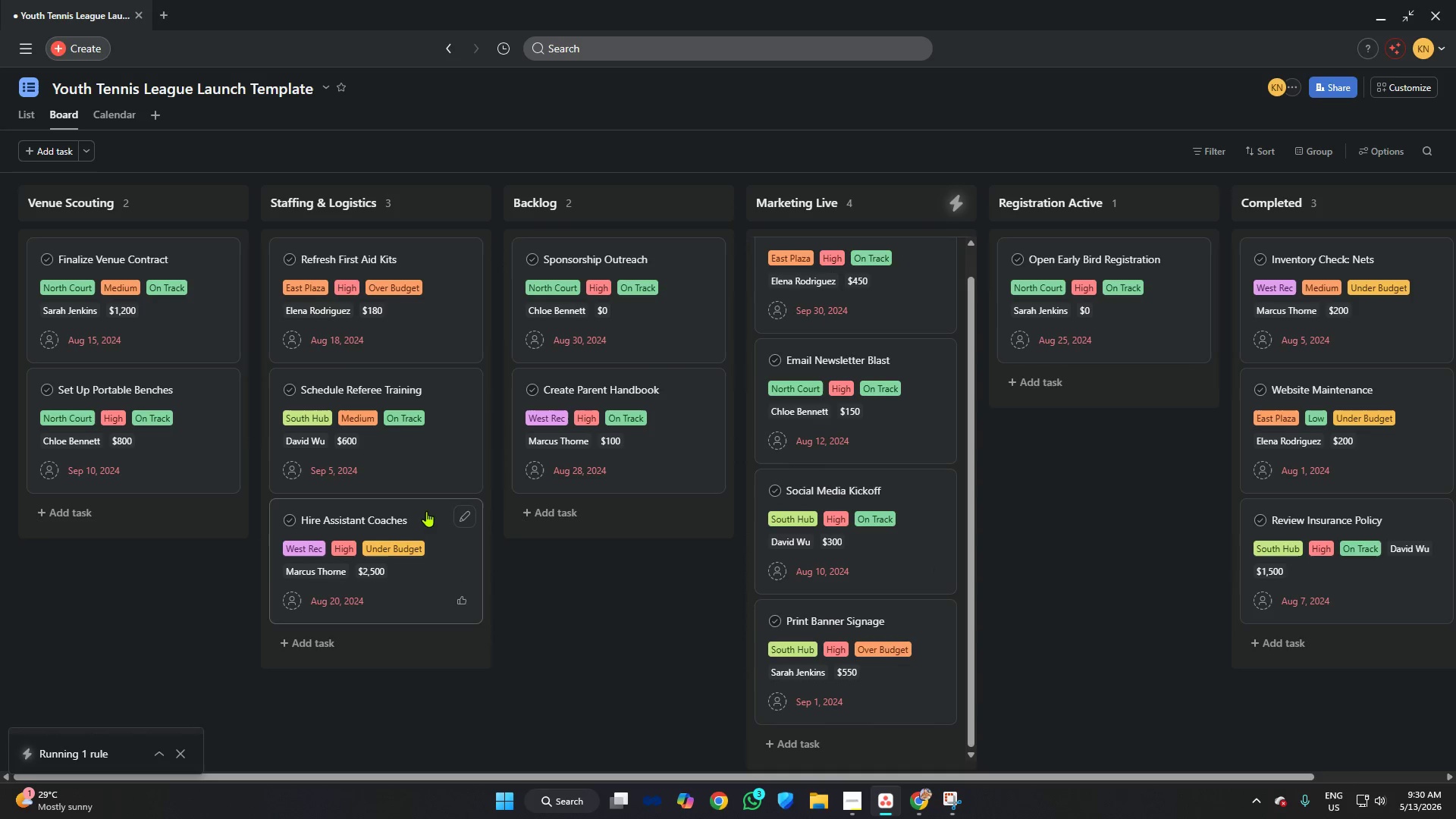 
left_click_drag(start_coordinate=[426, 508], to_coordinate=[909, 259])
 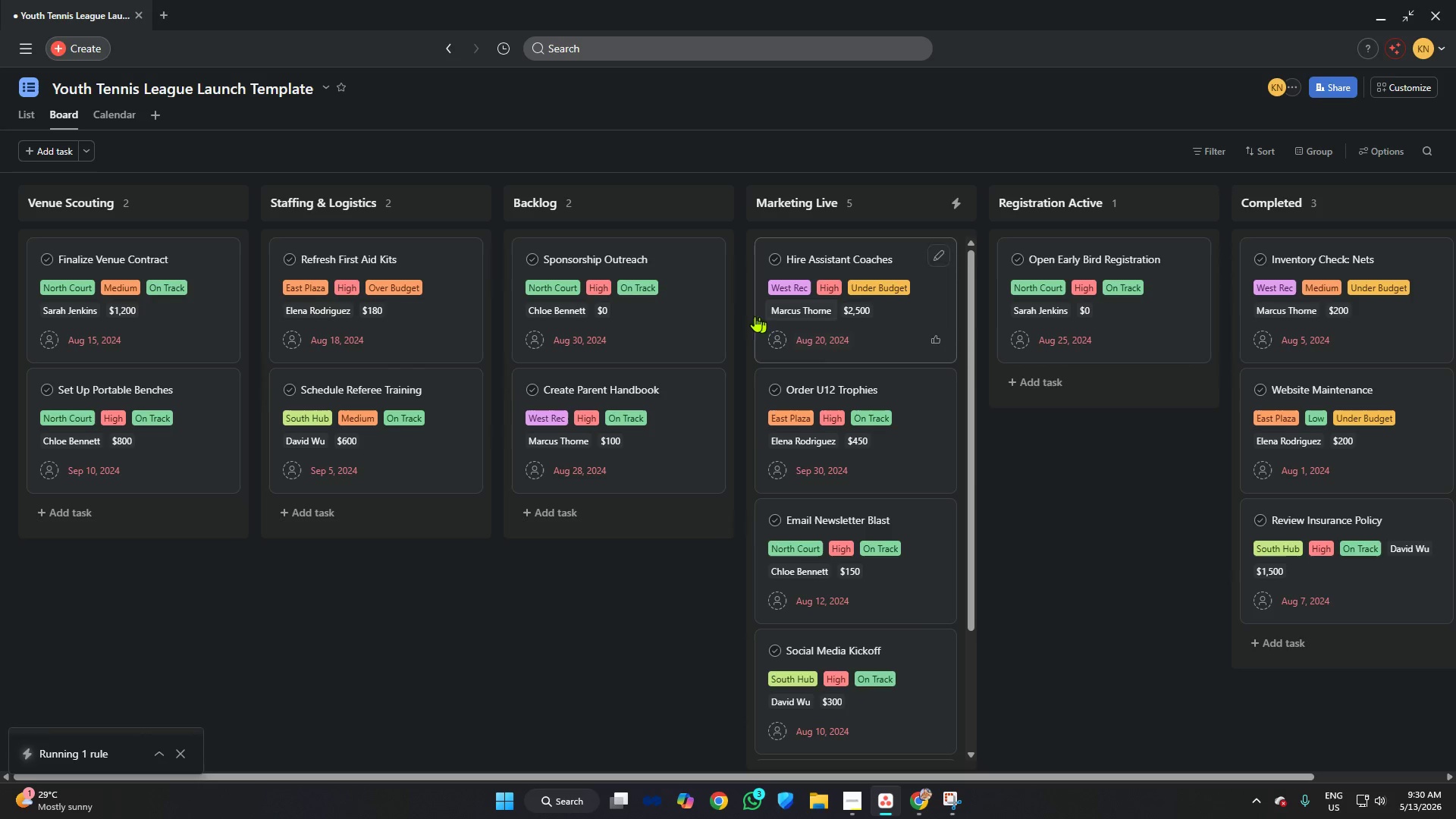 
scroll: coordinate [799, 312], scroll_direction: up, amount: 3.0
 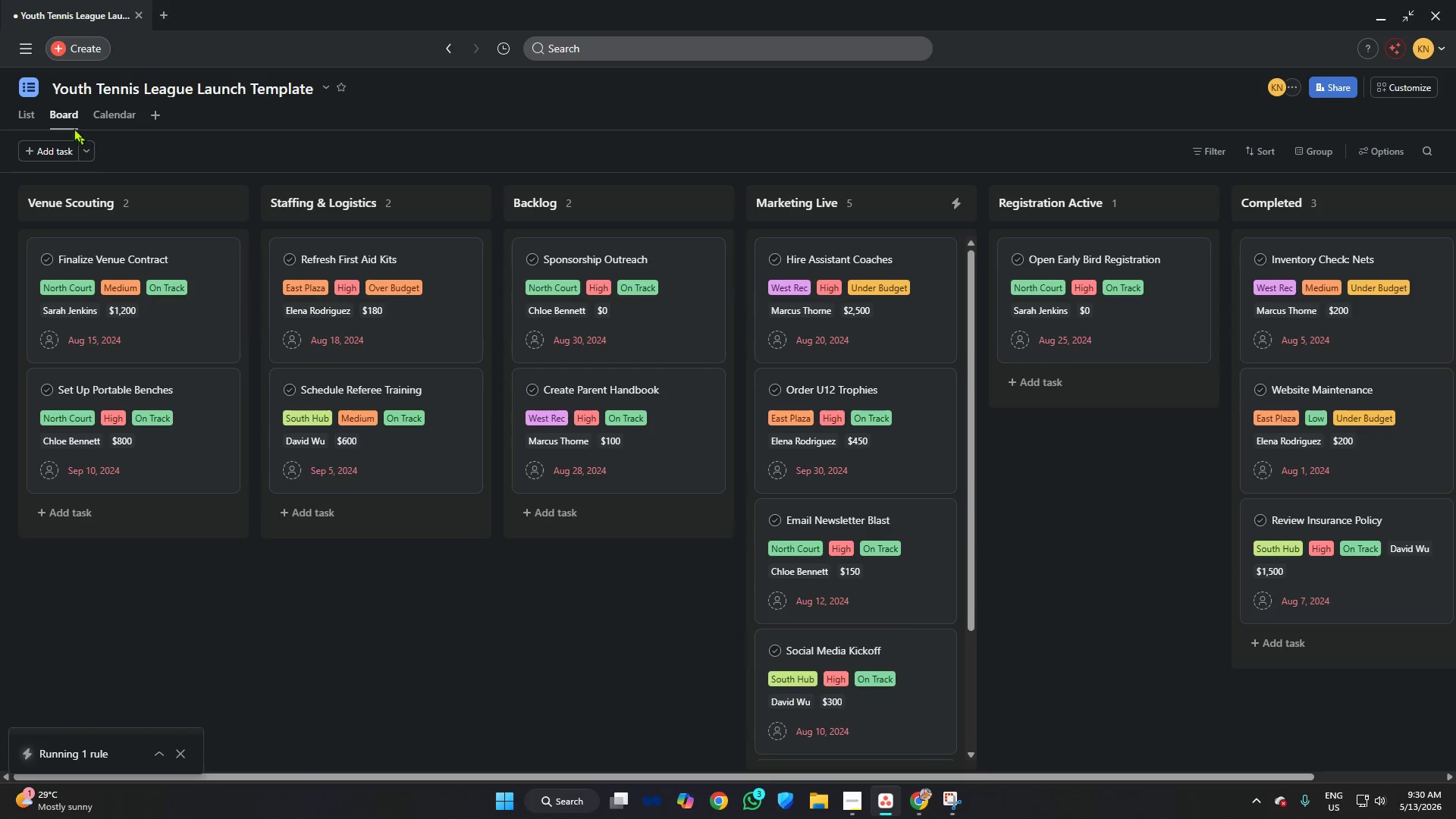 
left_click([31, 113])
 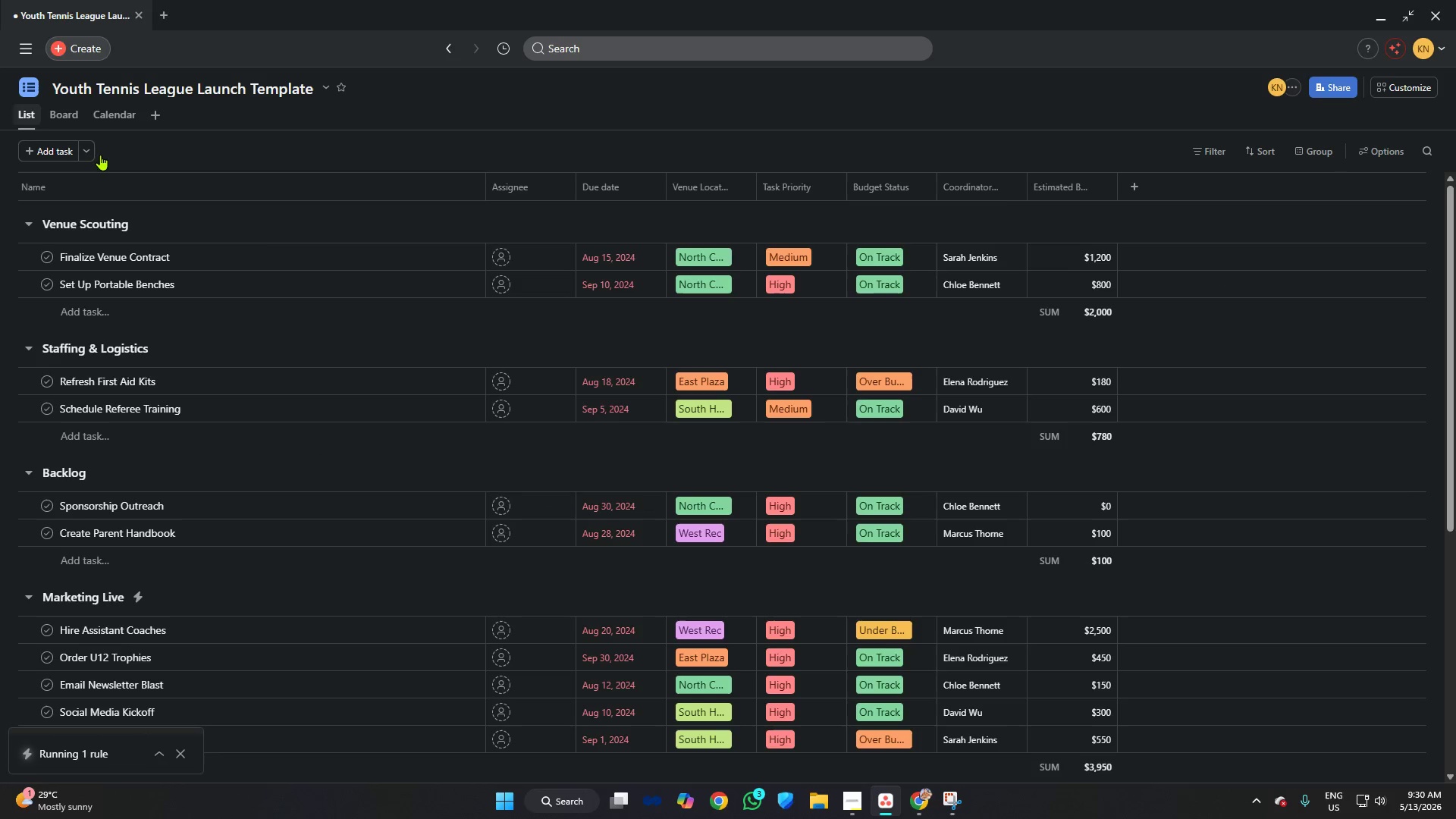 
scroll: coordinate [253, 277], scroll_direction: none, amount: 0.0
 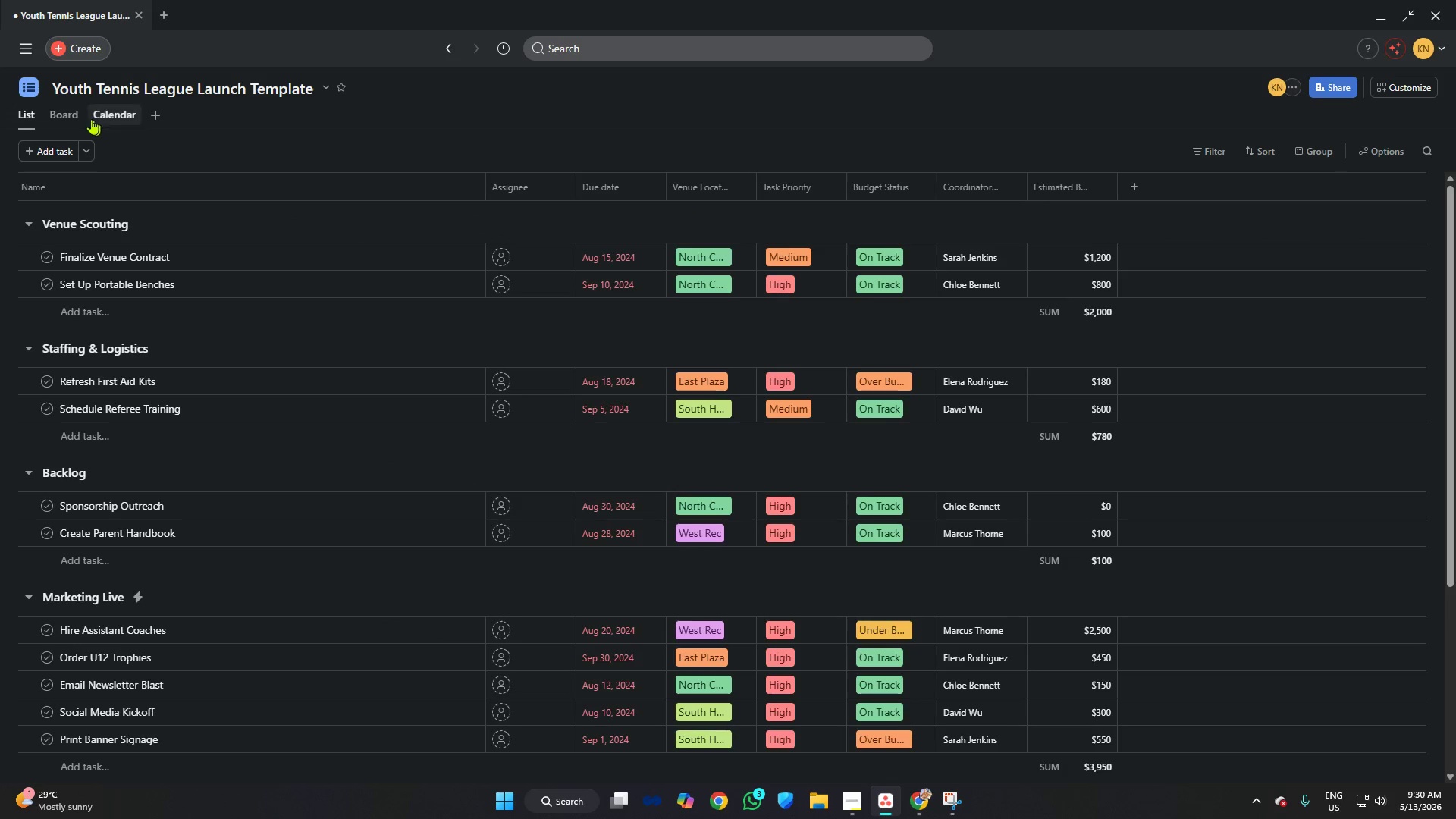 
left_click([58, 114])
 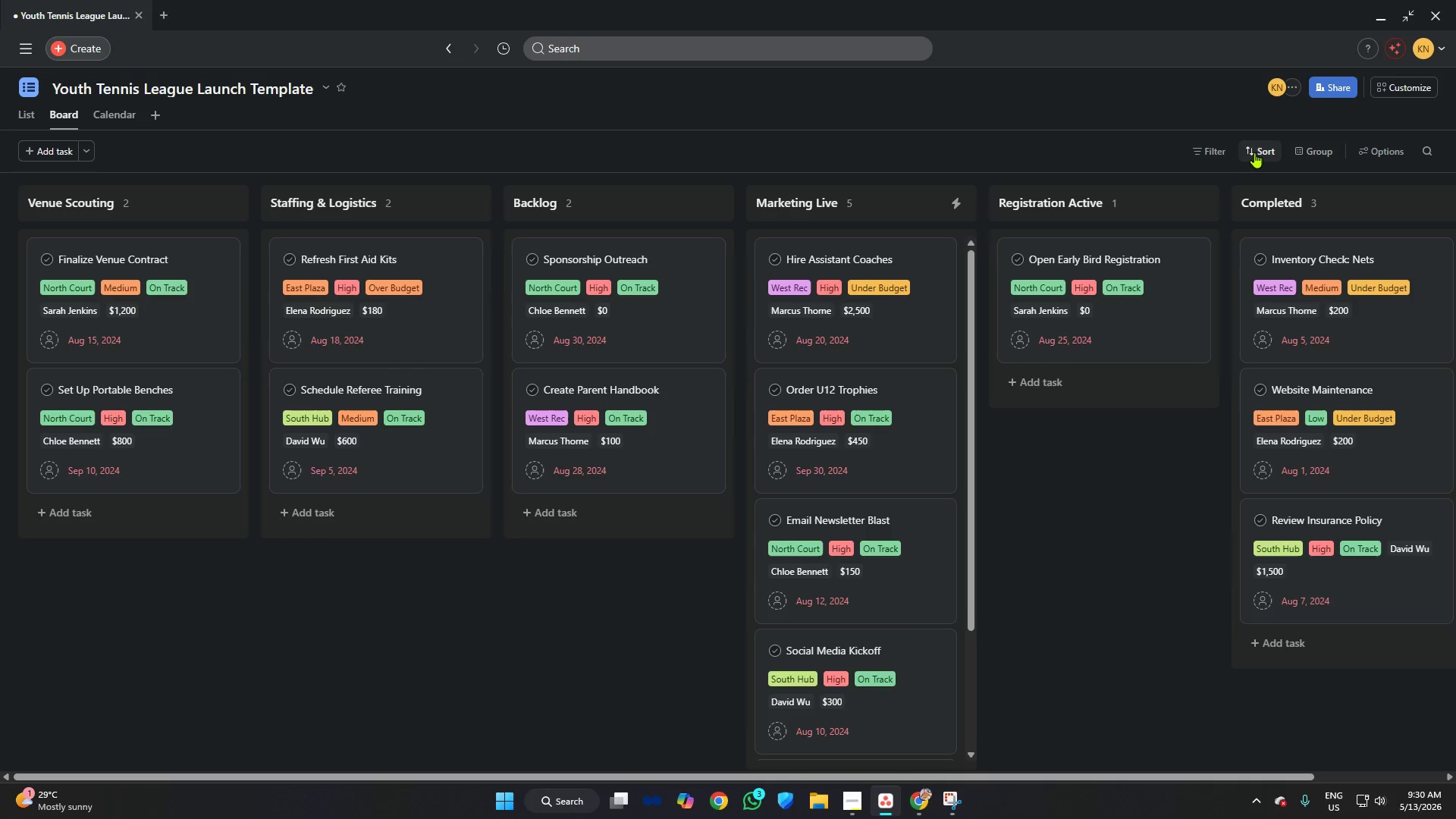 
left_click([1321, 150])
 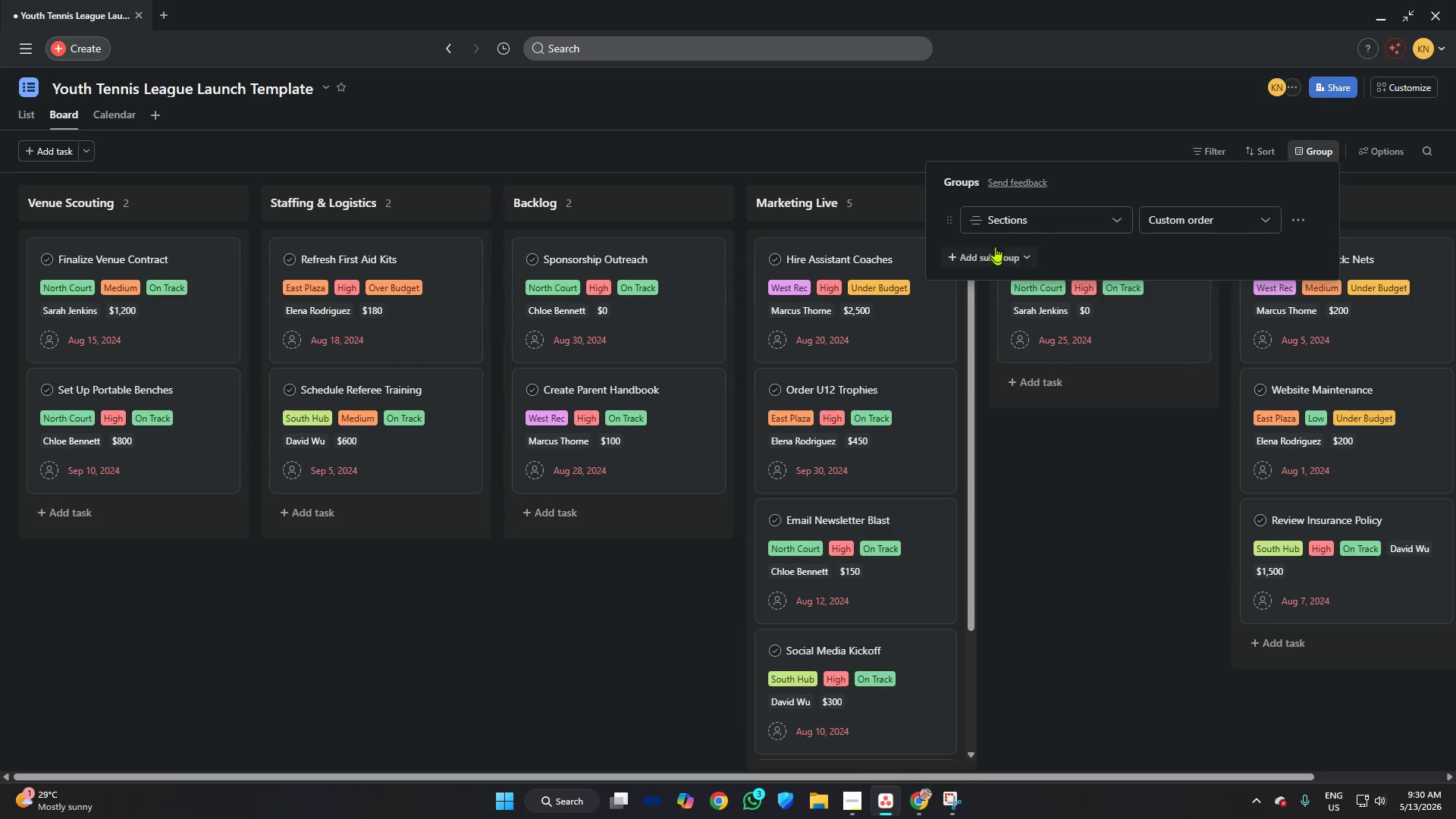 
left_click([1012, 218])
 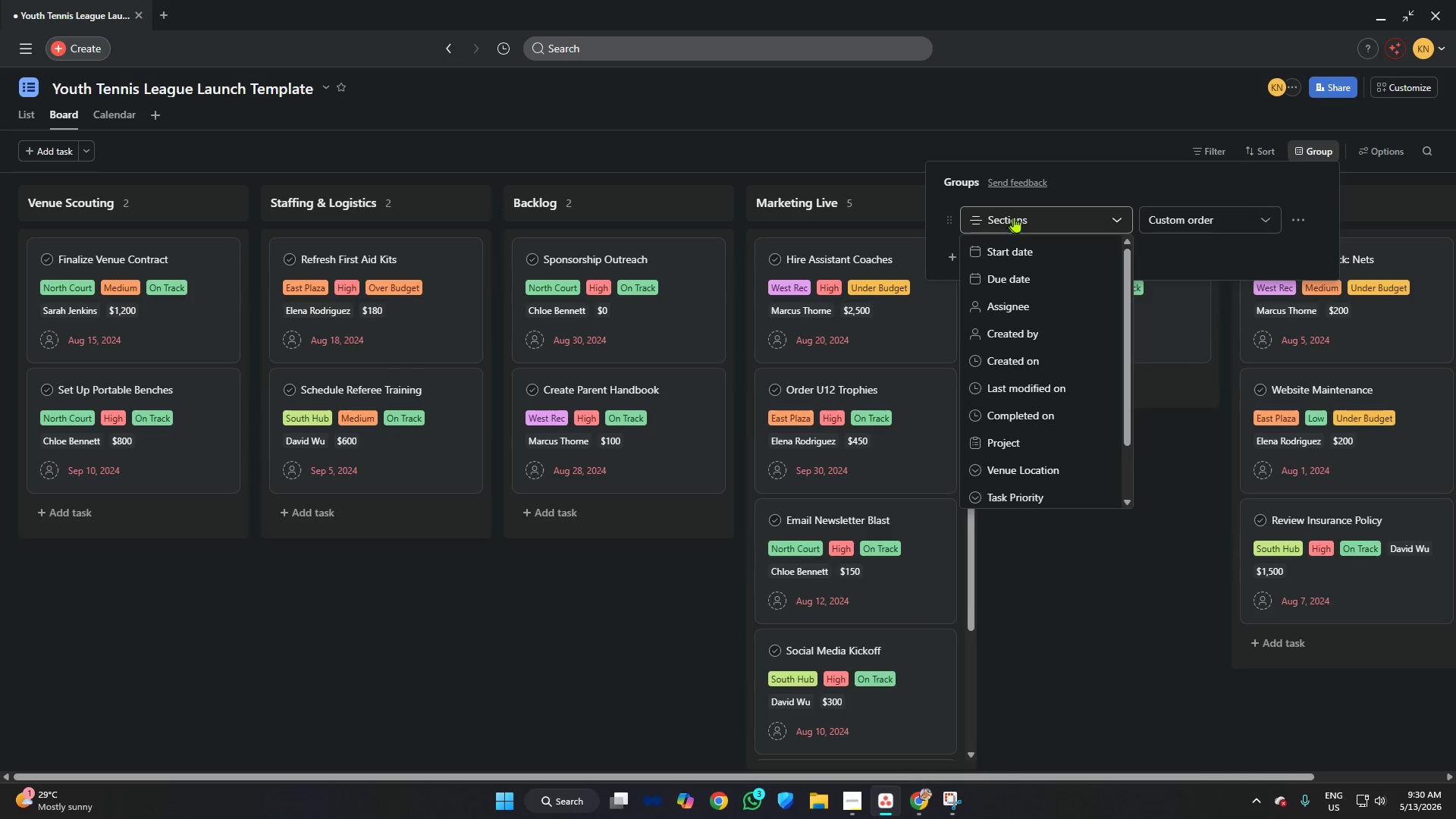 
scroll: coordinate [1061, 391], scroll_direction: down, amount: 5.0
 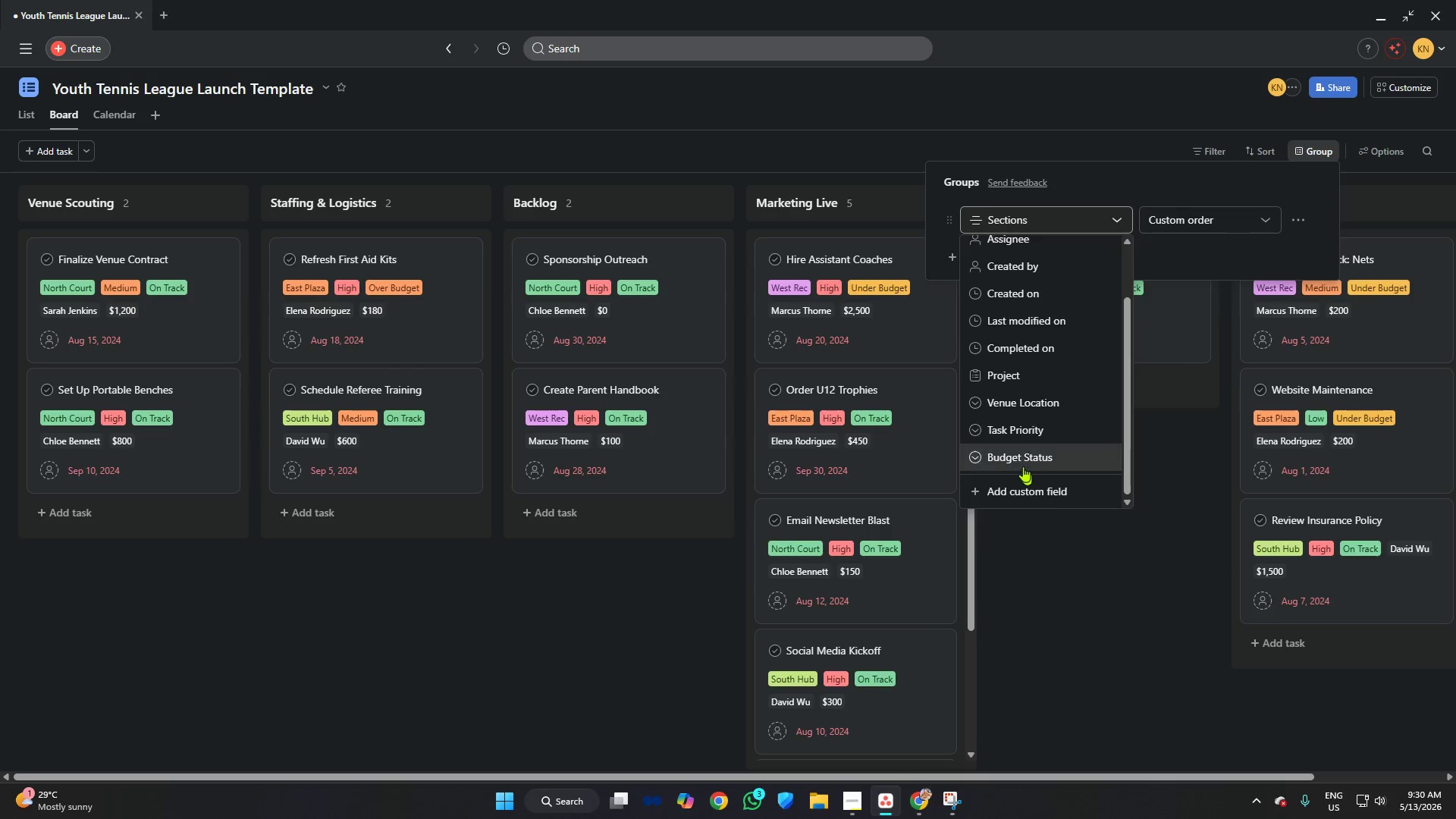 
left_click([1022, 455])
 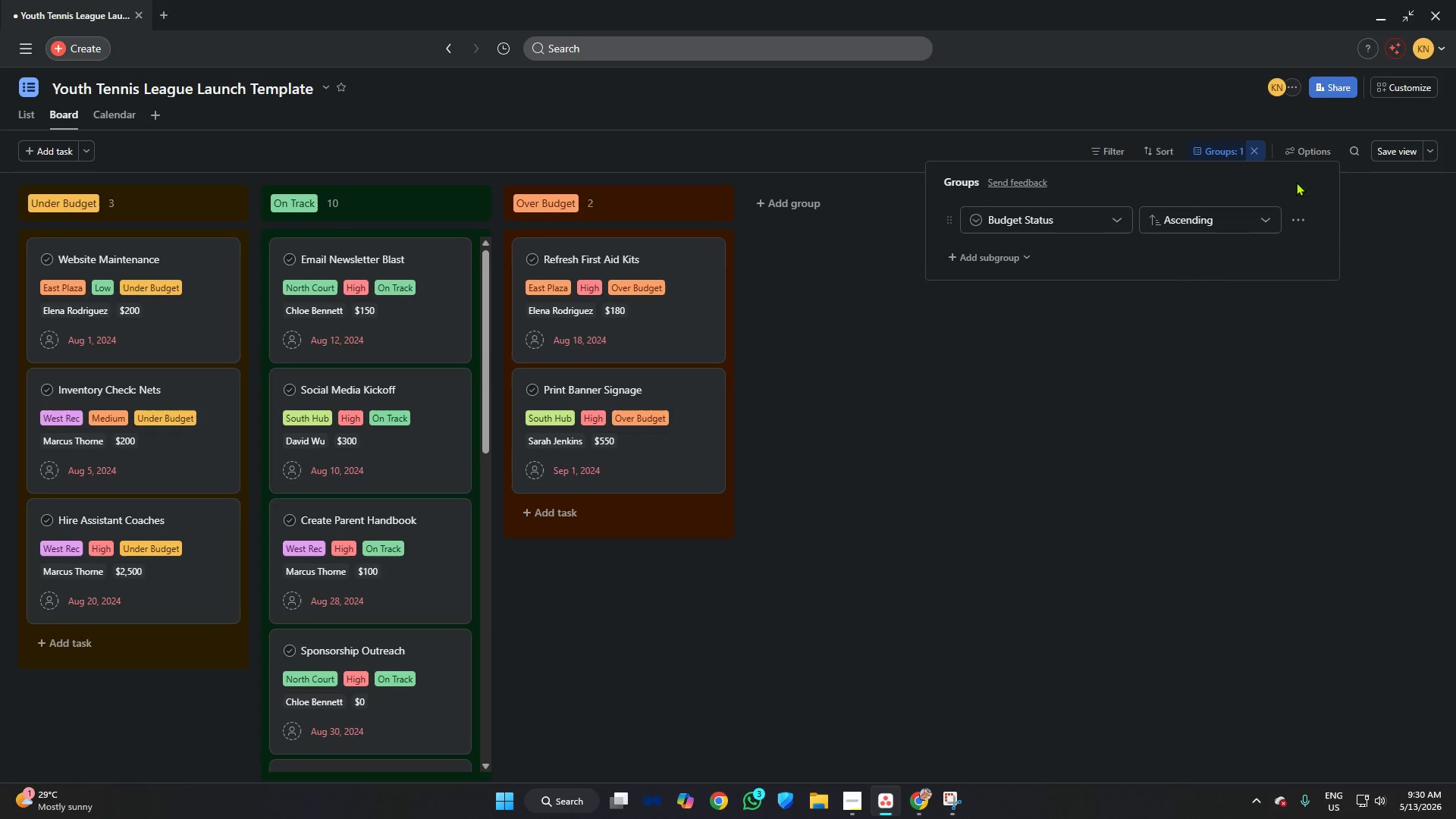 
left_click_drag(start_coordinate=[1323, 369], to_coordinate=[1319, 364])
 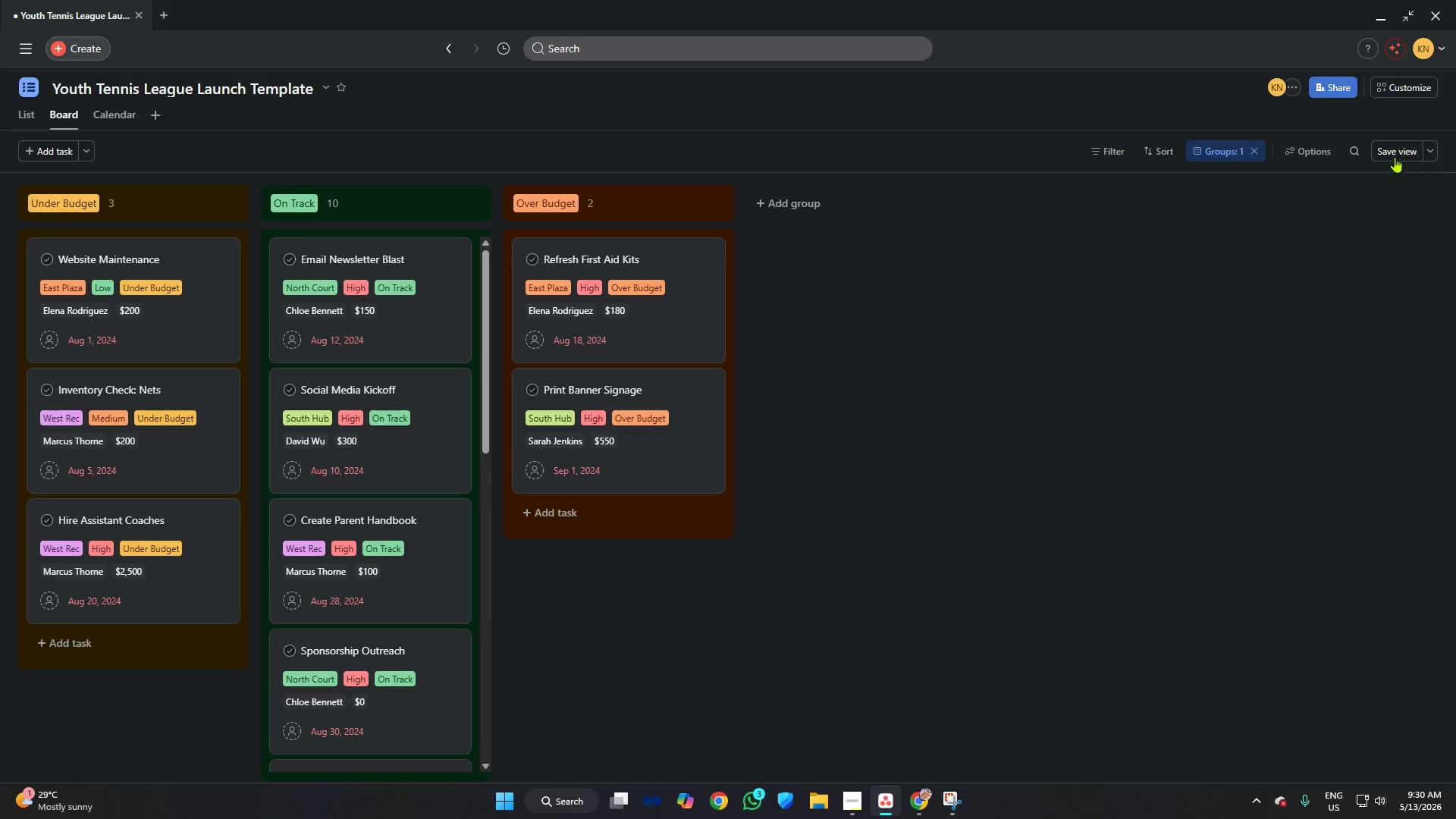 
left_click([1394, 153])
 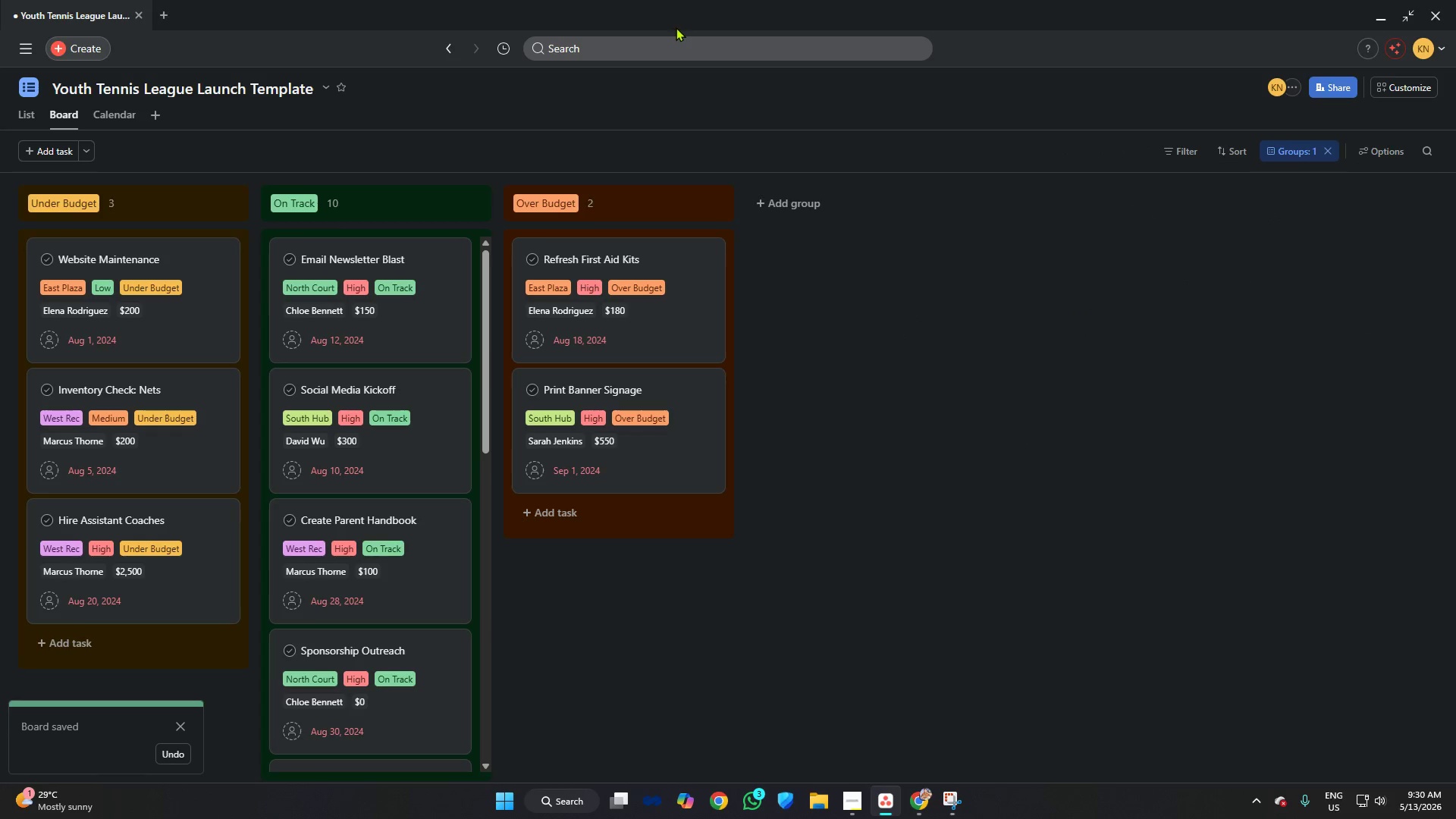 
left_click([671, 26])
 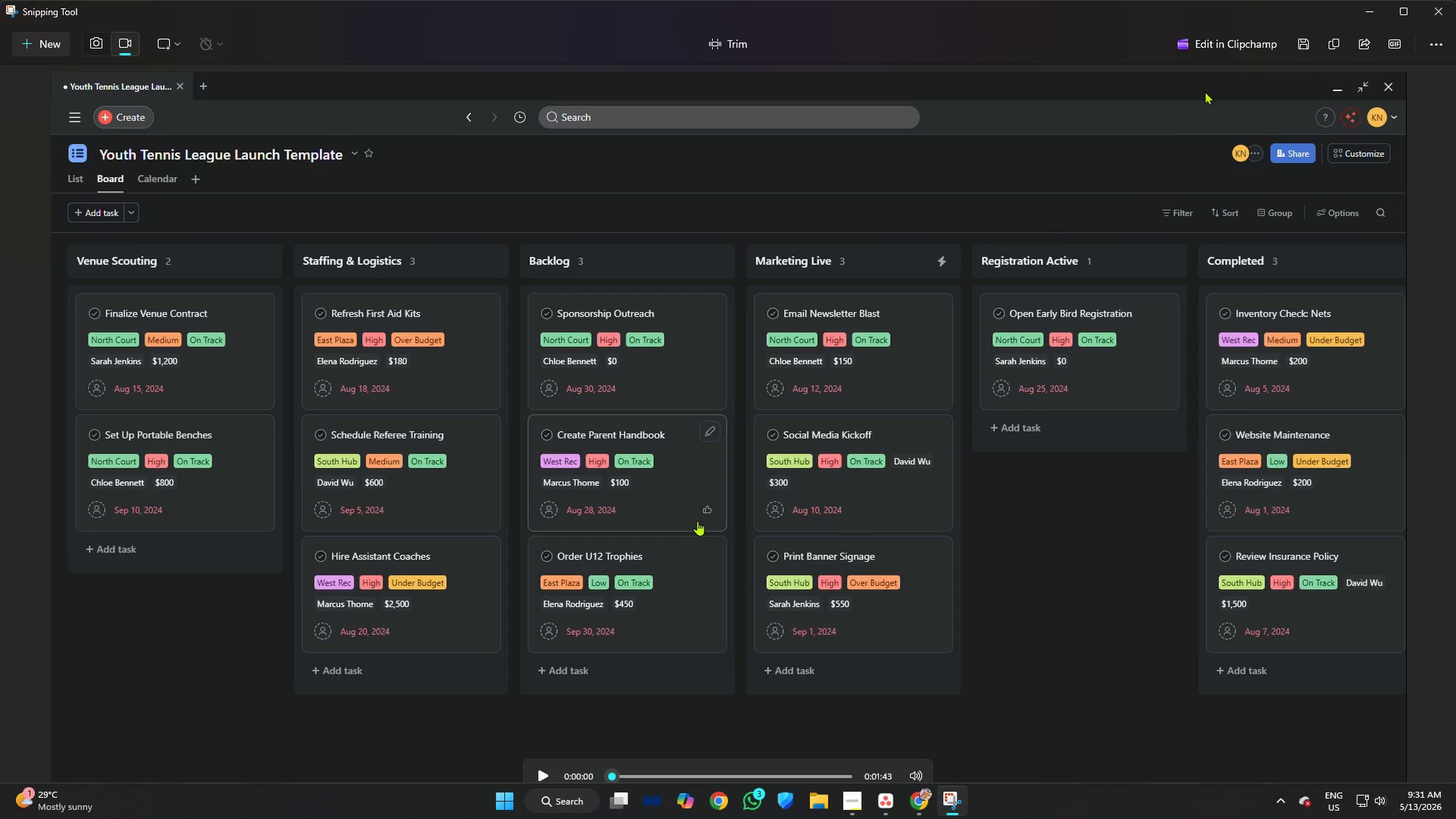 
left_click([1302, 42])
 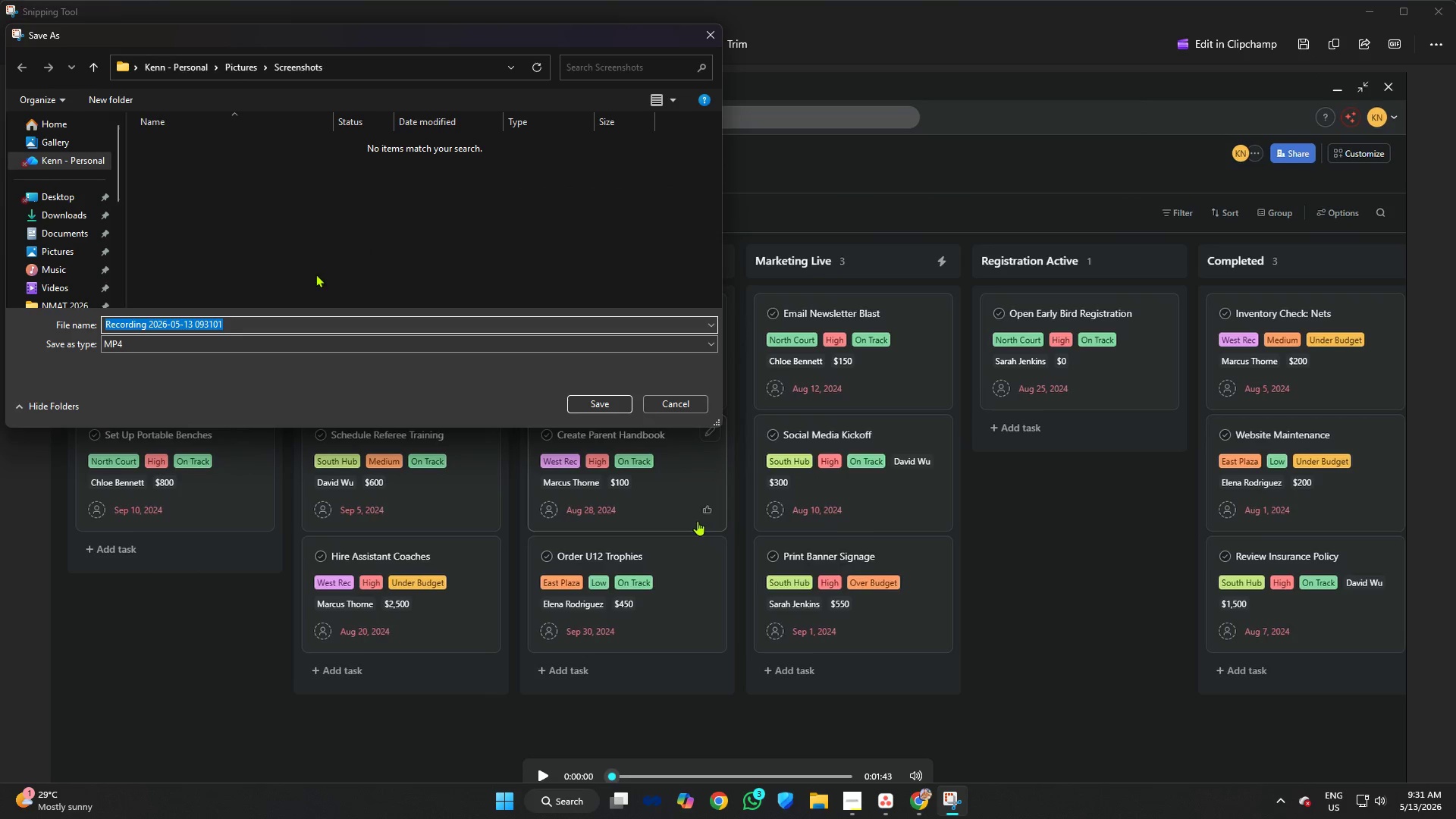 
scroll: coordinate [68, 210], scroll_direction: down, amount: 5.0
 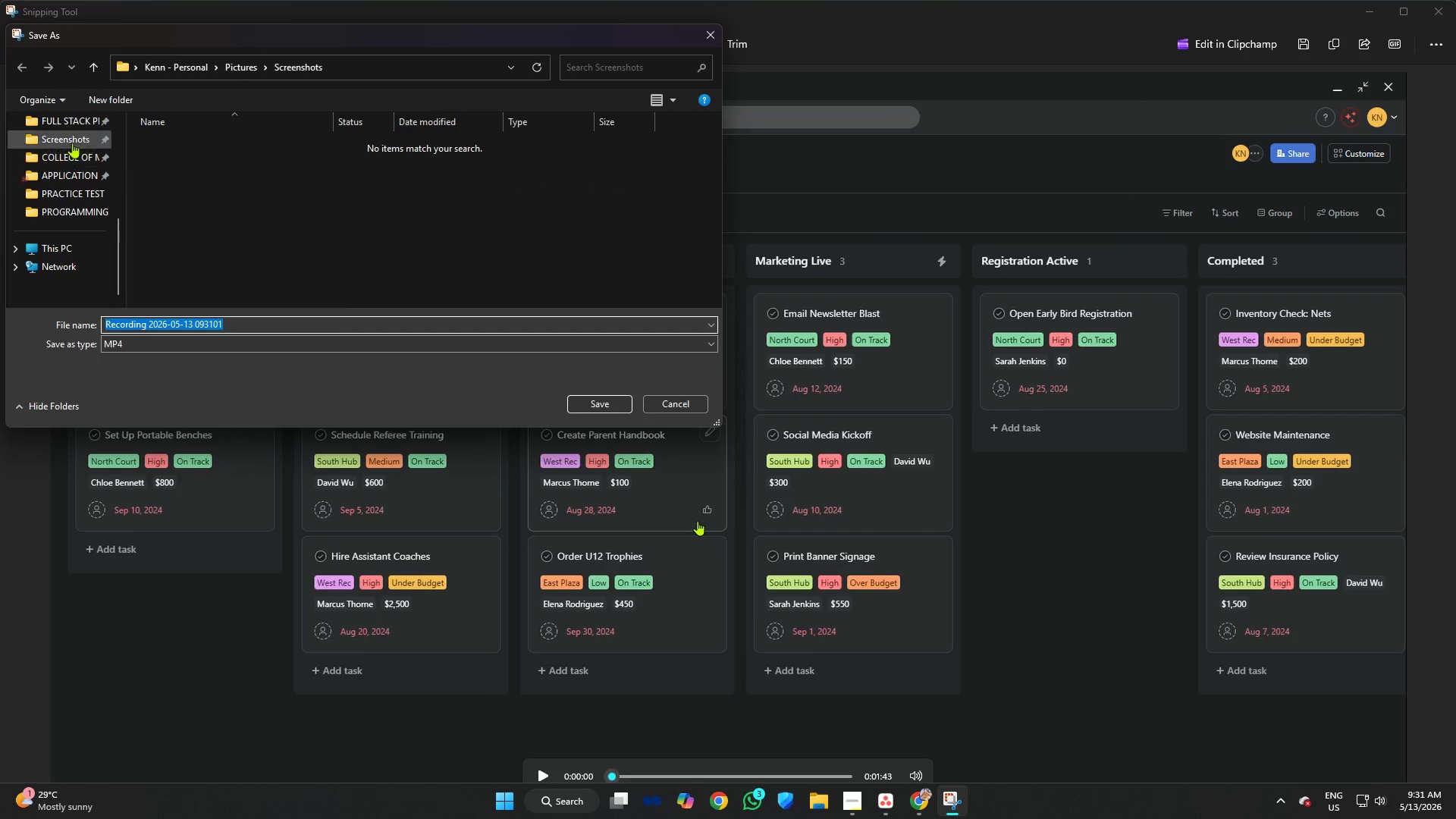 
left_click([72, 137])
 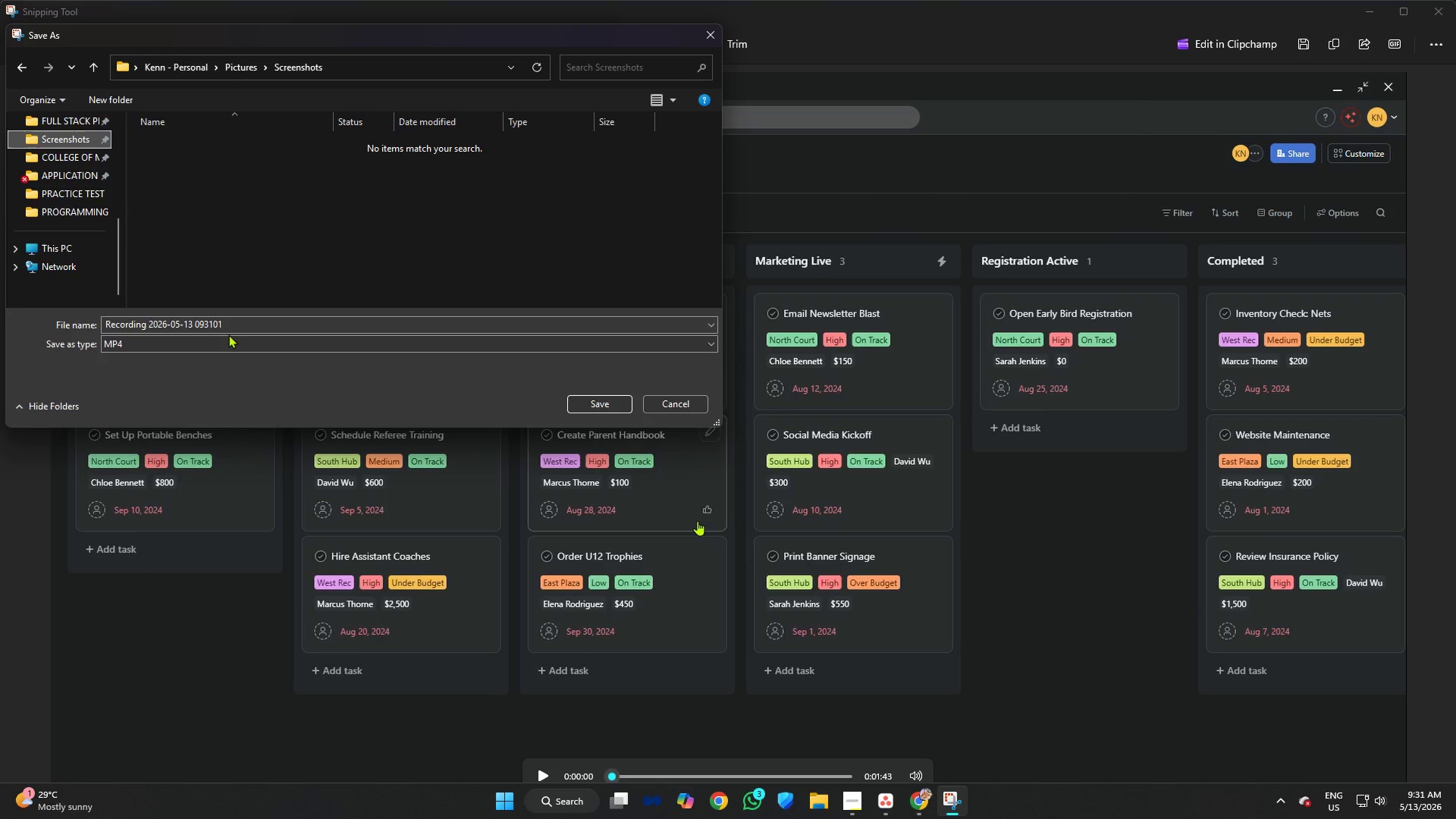 
left_click([237, 327])
 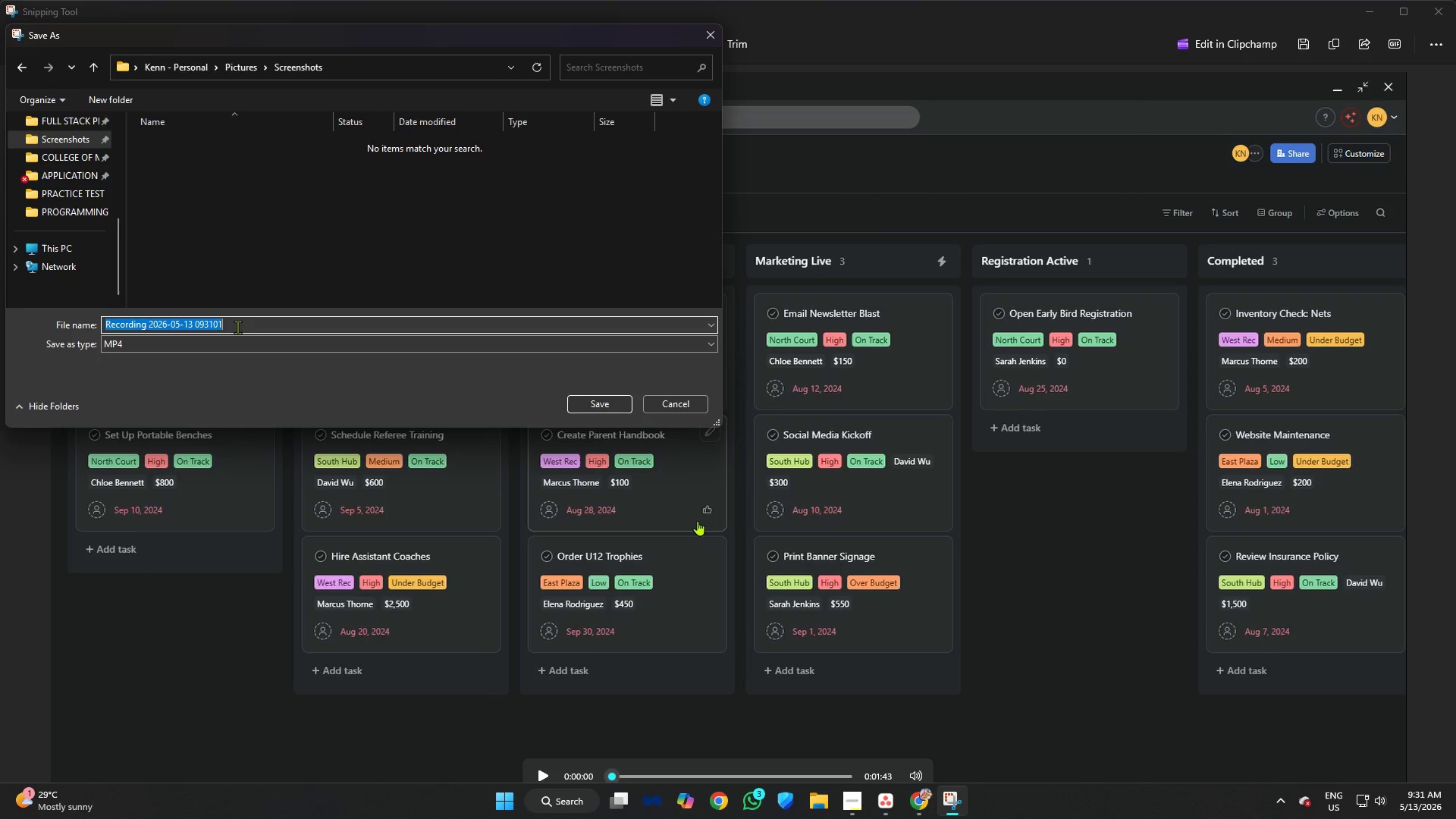 
key(Control+V)
 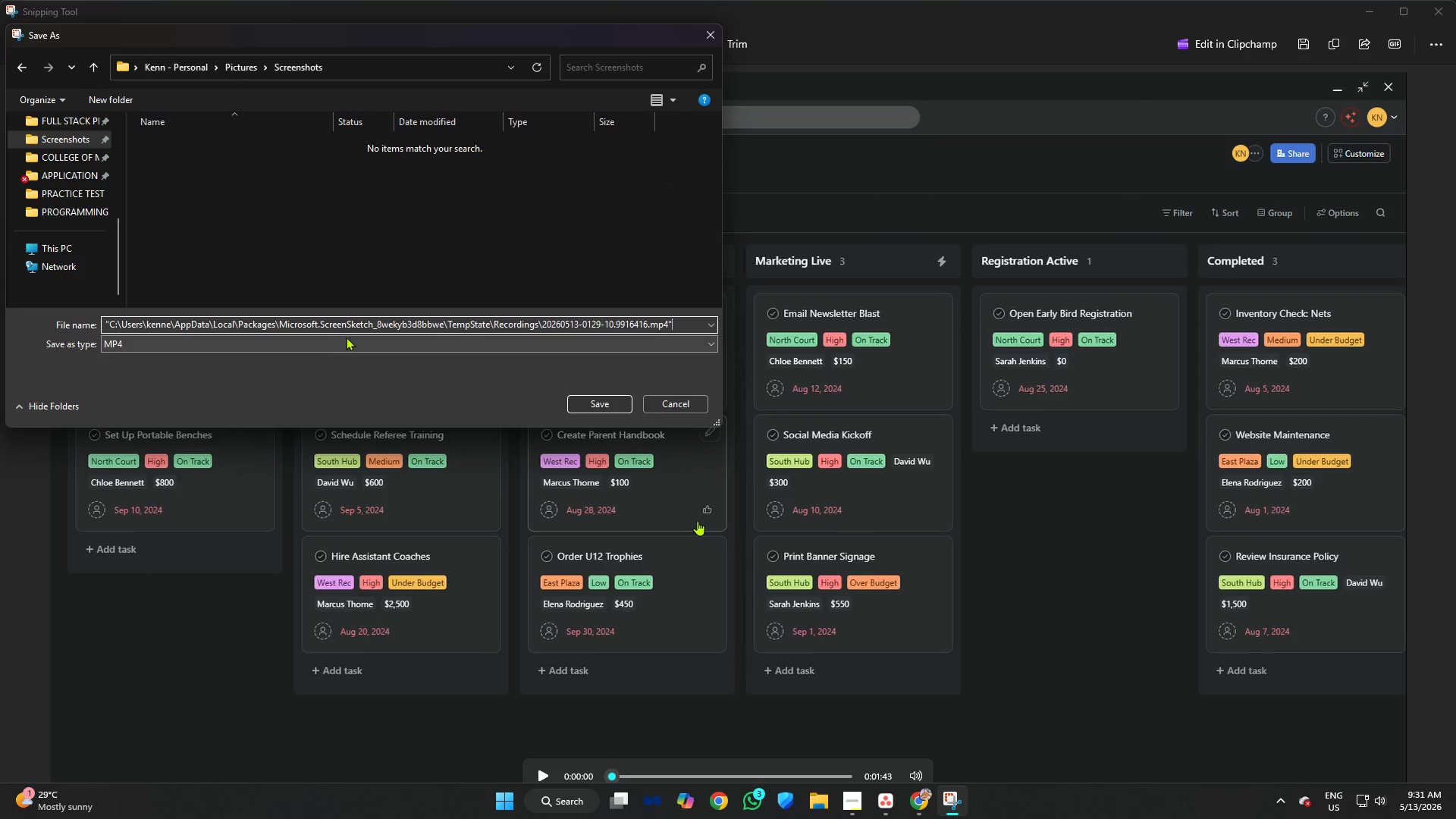 
hold_key(key=ControlLeft, duration=0.5)